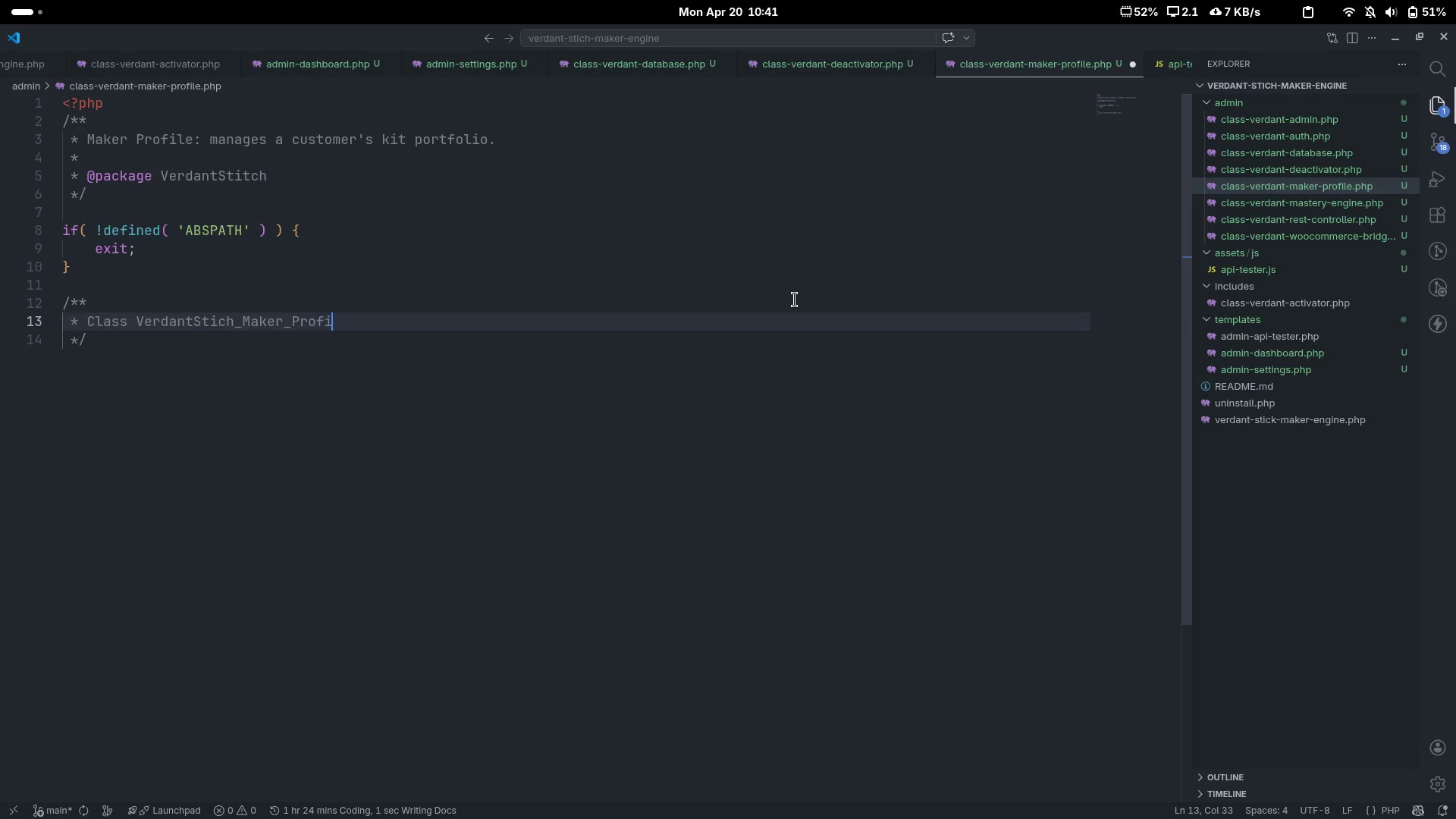 
key(Enter)
 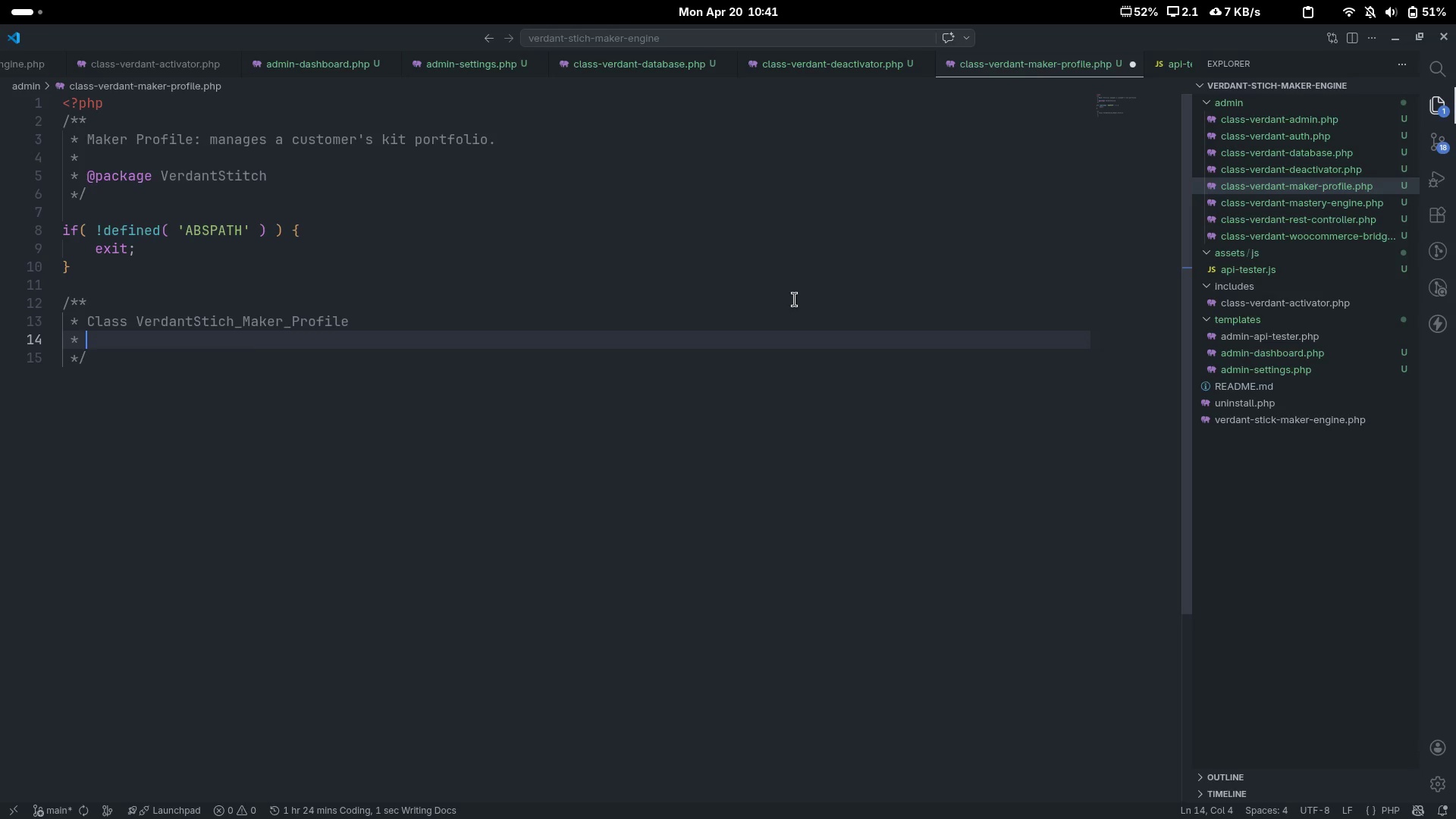 
key(Enter)
 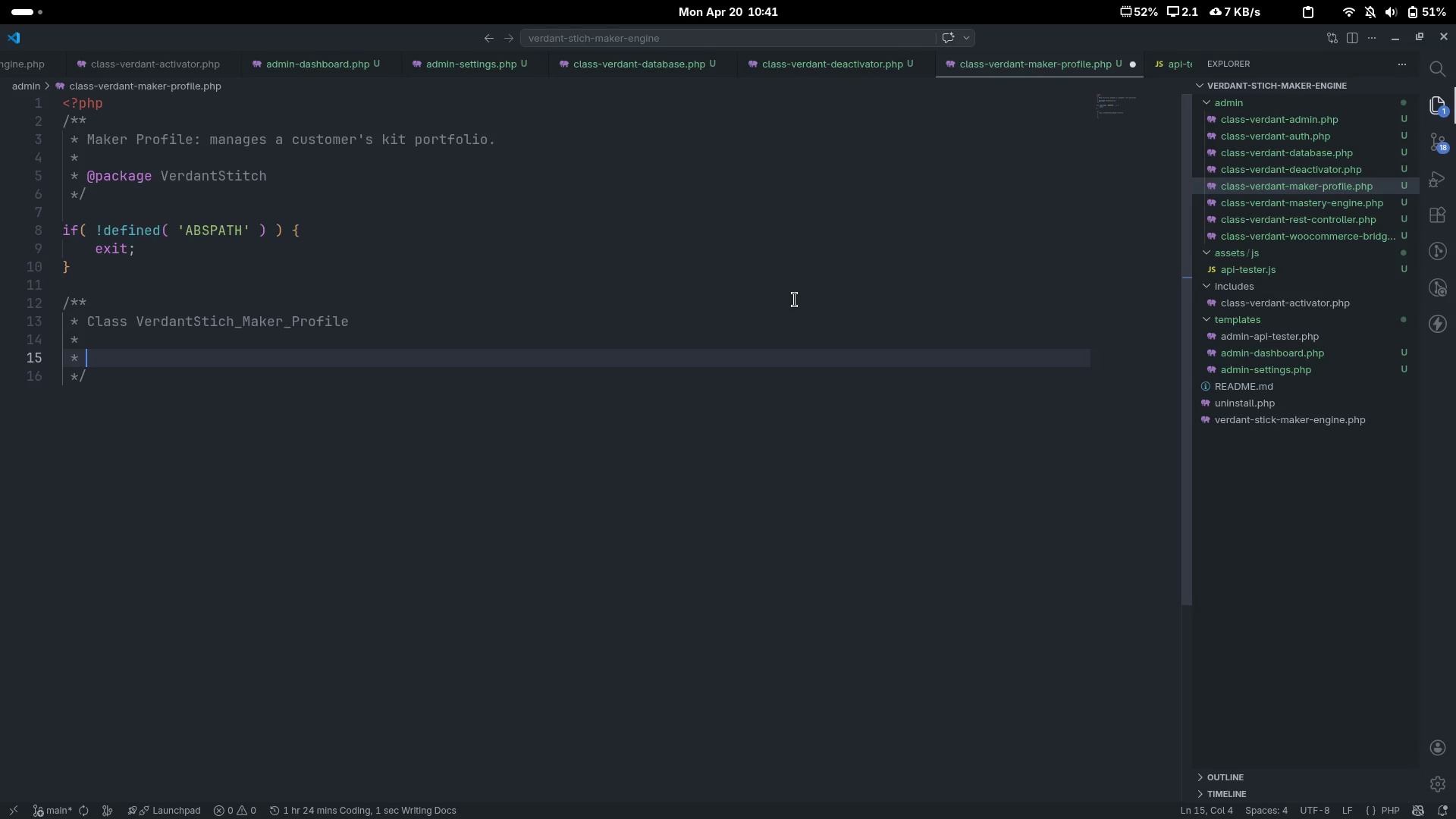 
type(Handles:)
 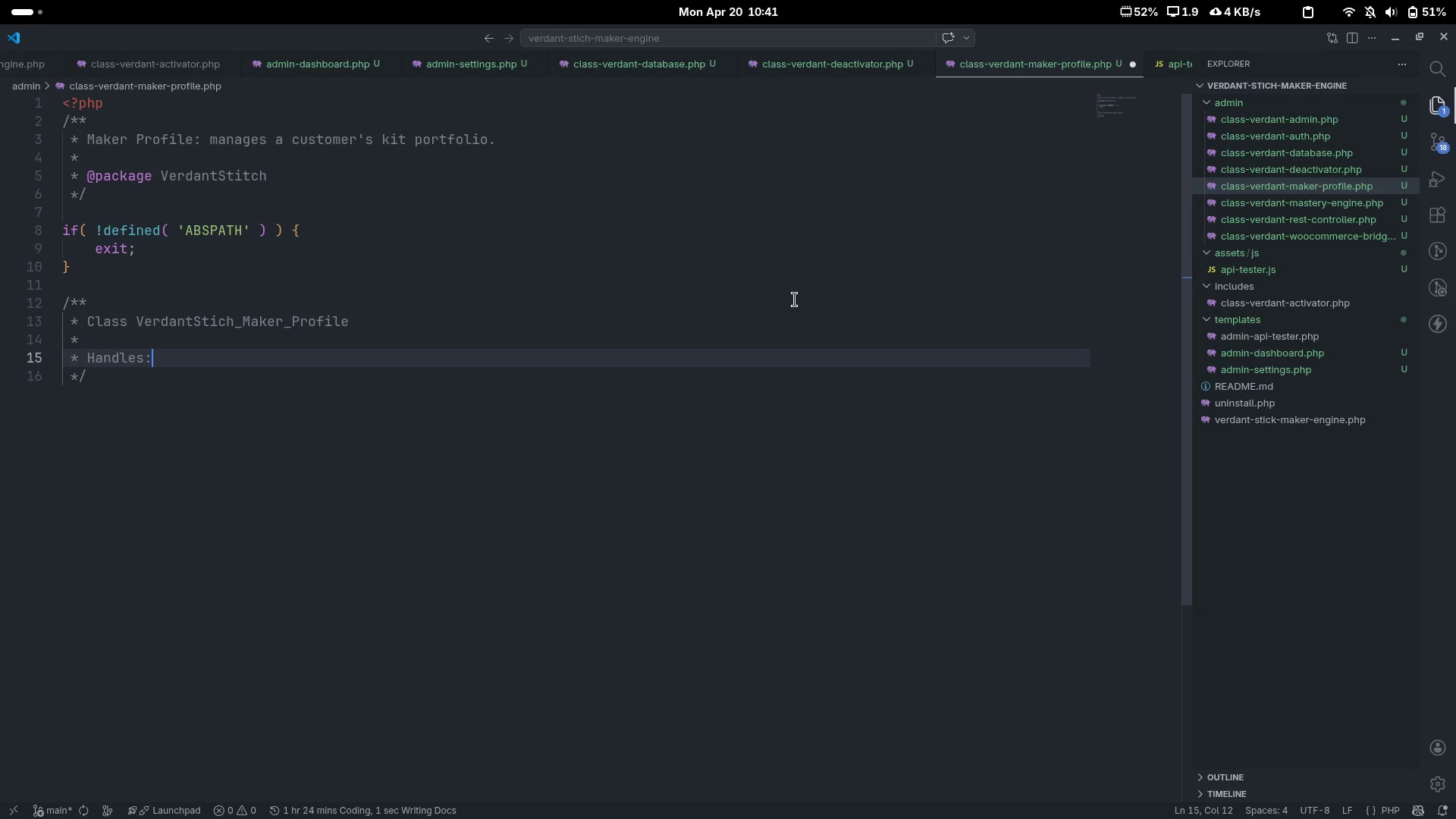 
key(Enter)
 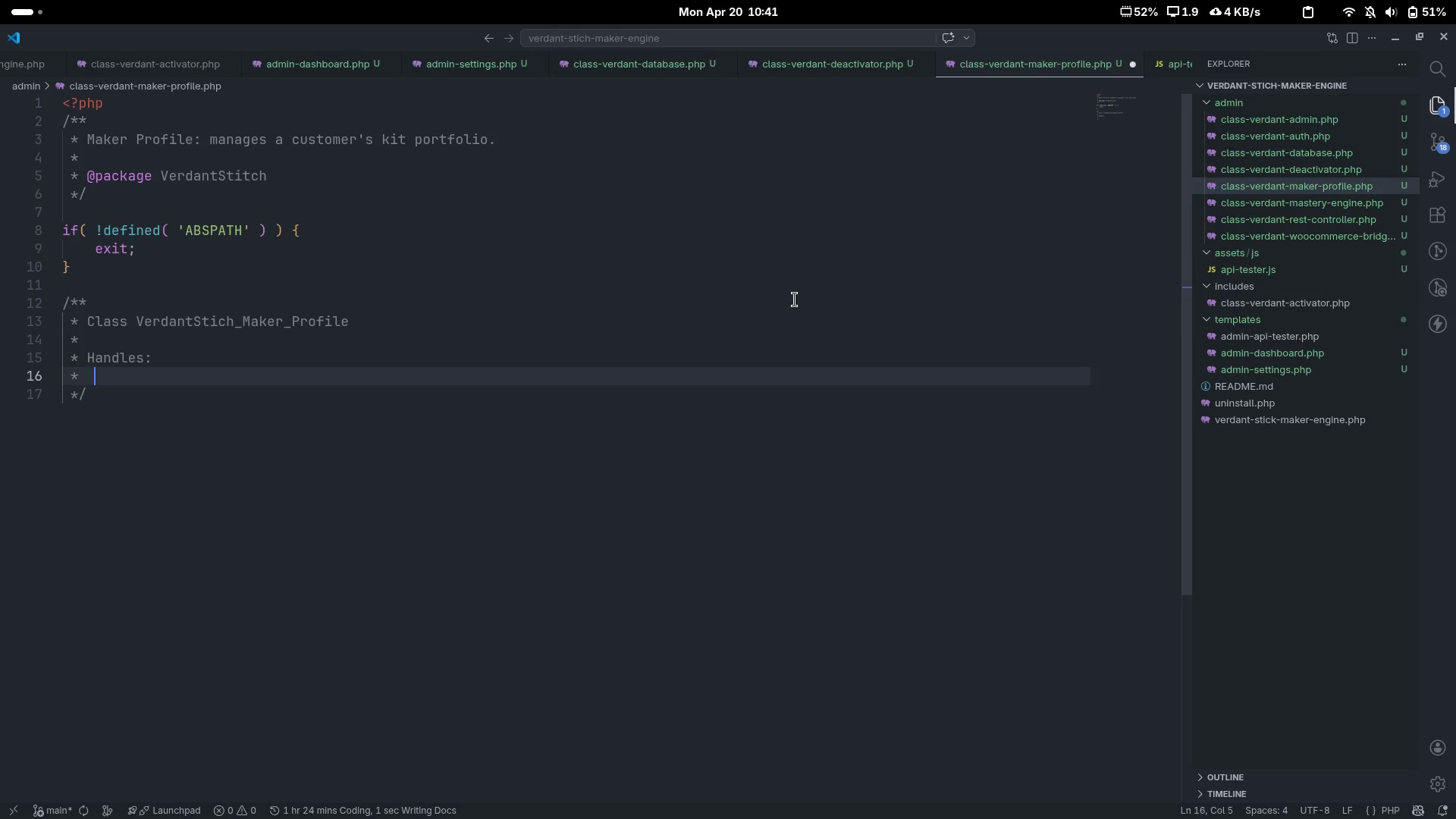 
key(Tab)
key(Tab)
type(- Retriving / creating kits for a user.)
 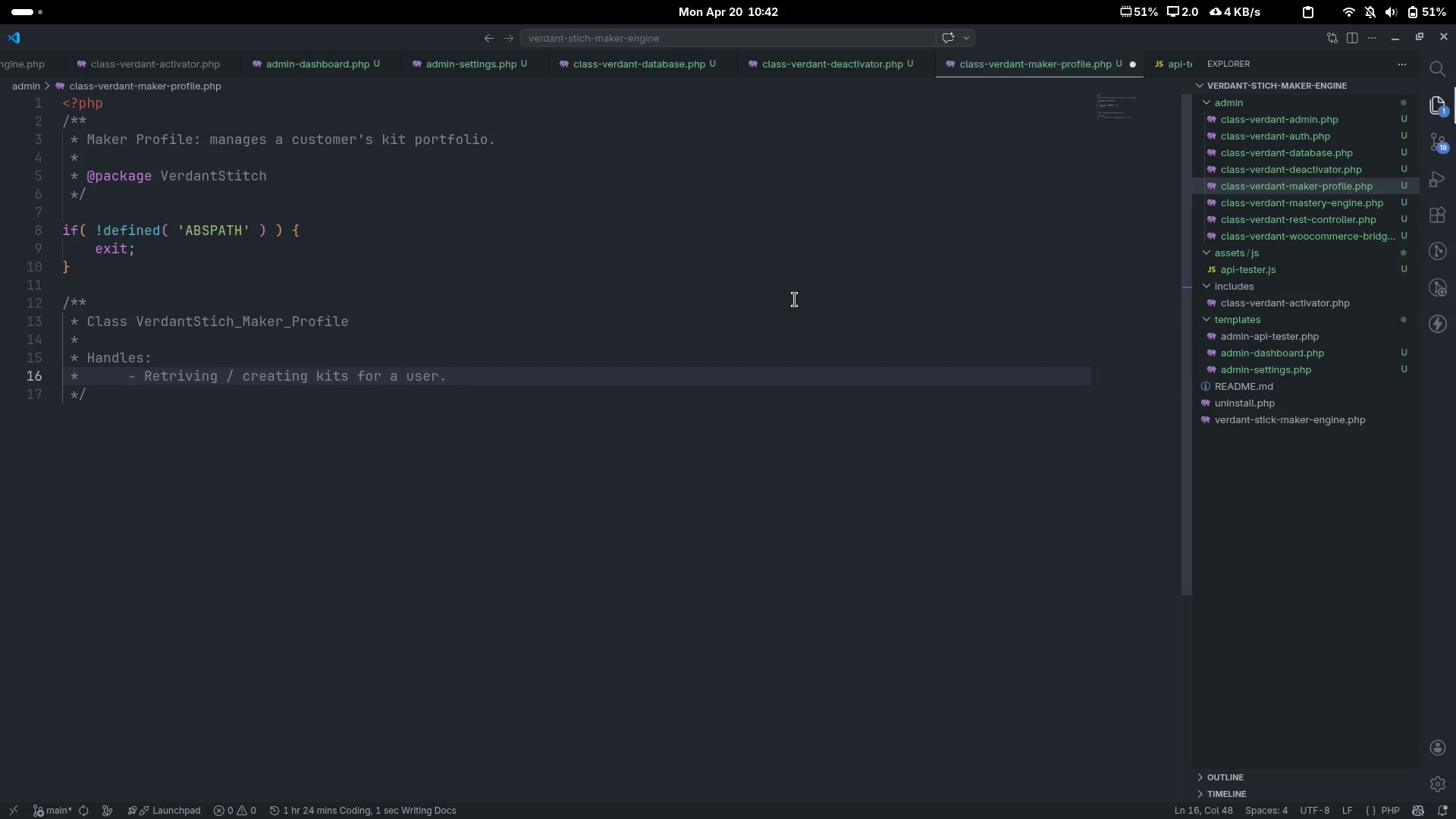 
key(Enter)
 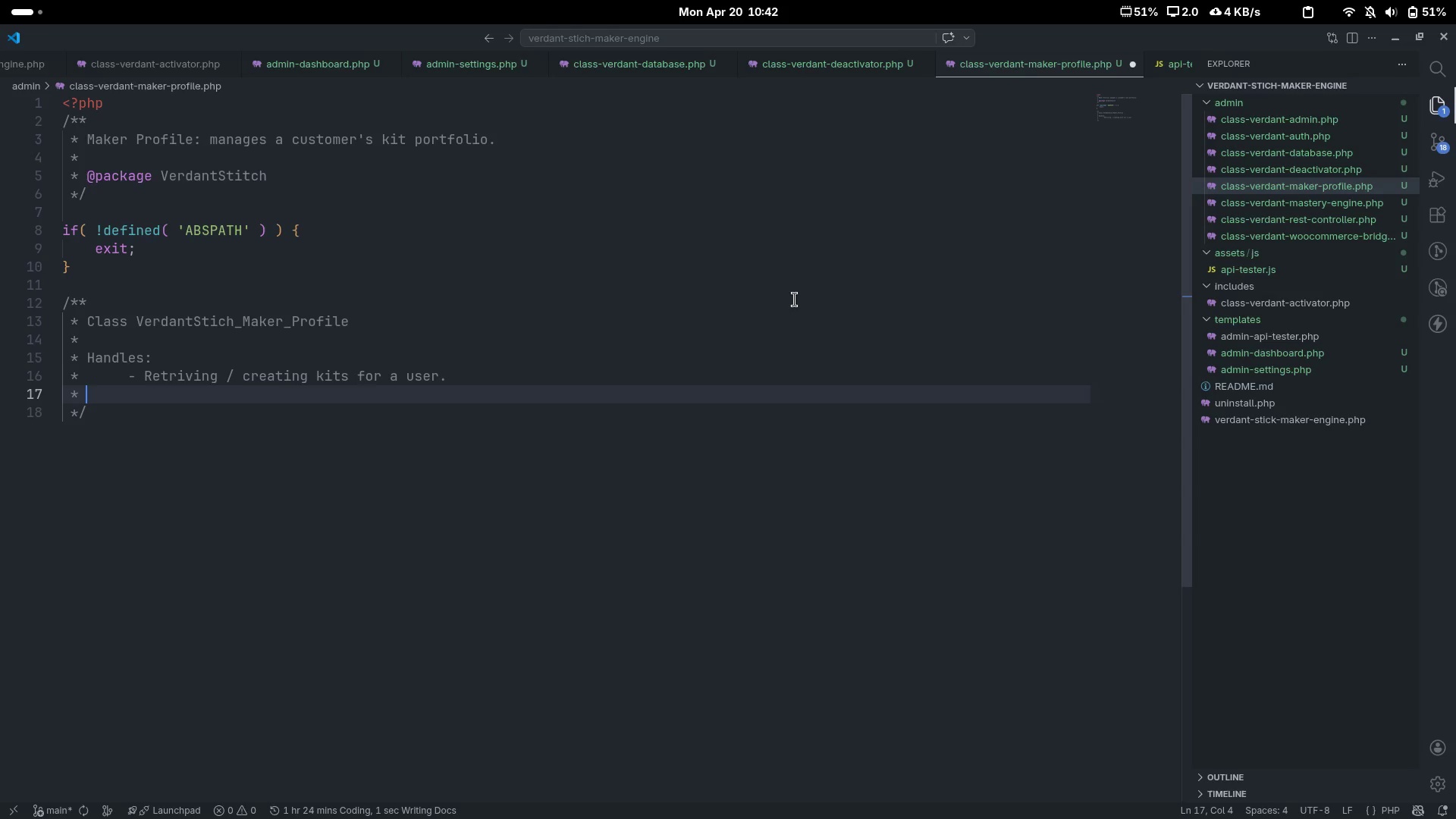 
key(Tab)
key(Tab)
type(- Recording str)
key(Backspace)
type(ep-level progress updates.)
 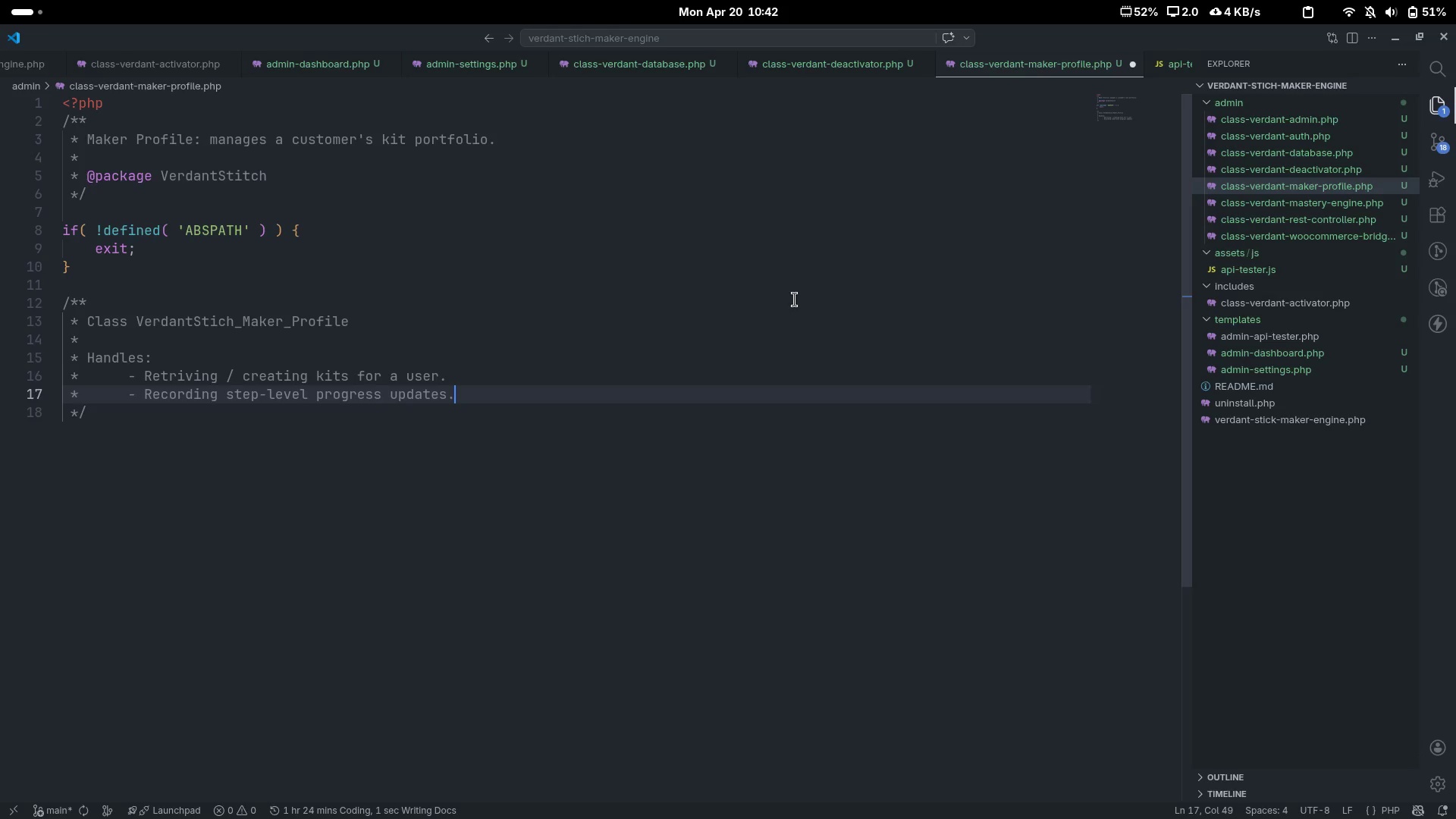 
key(Enter)
 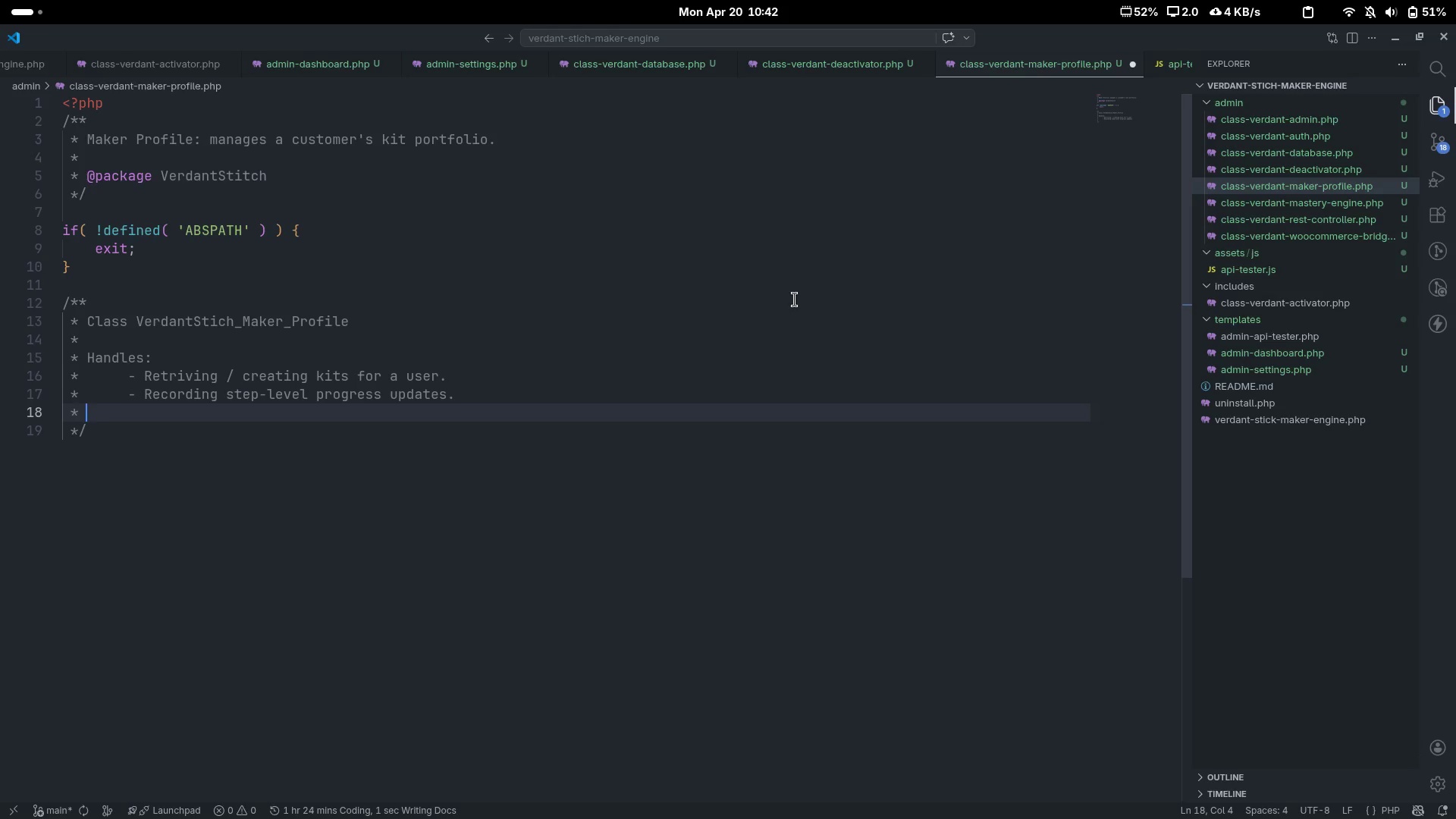 
key(Tab)
key(Tab)
type(- Str)
key(Backspace)
type(oring miels)
key(Backspace)
key(Backspace)
key(Backspace)
type(lestone image URLS.)
 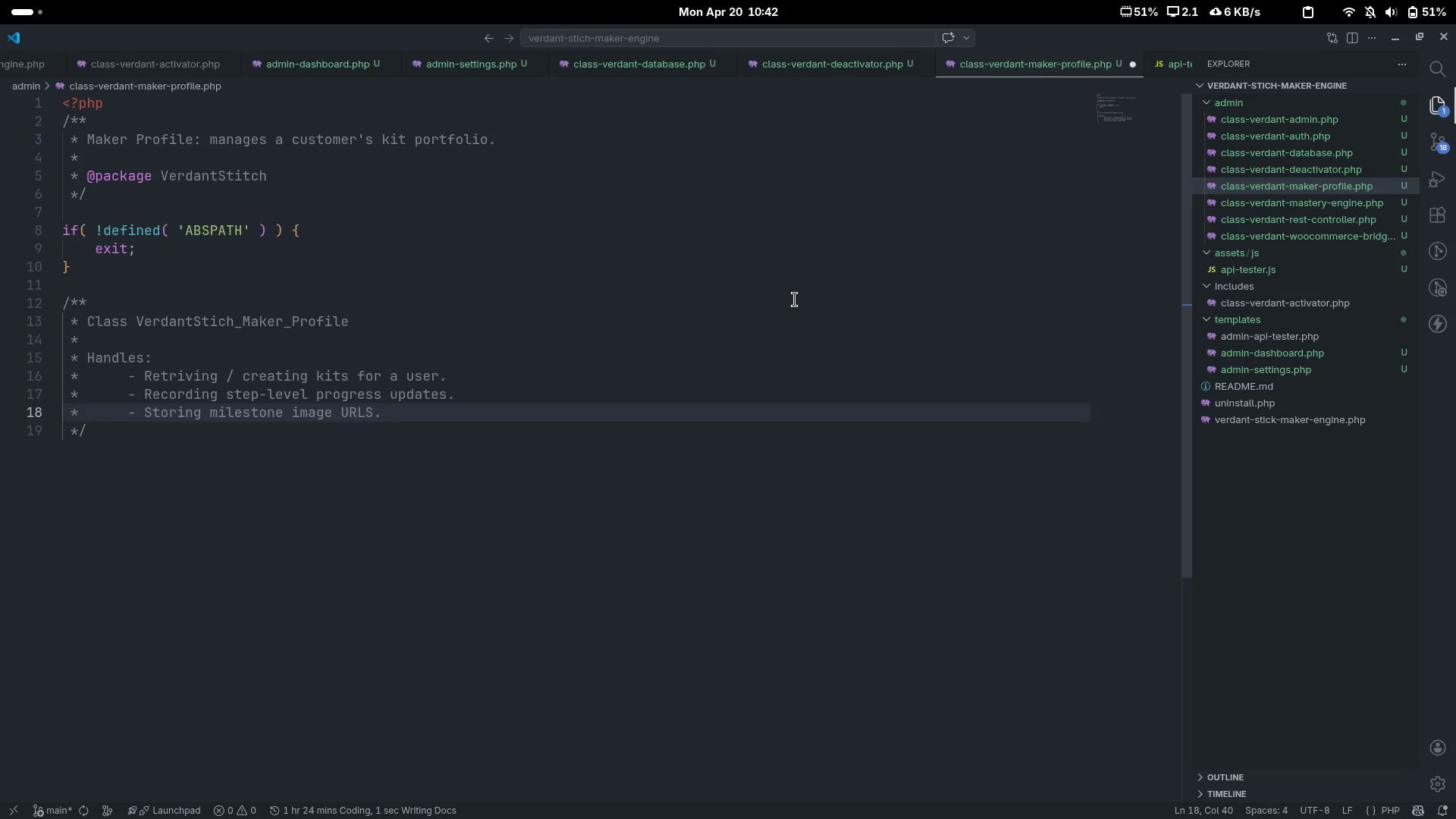 
key(Enter)
 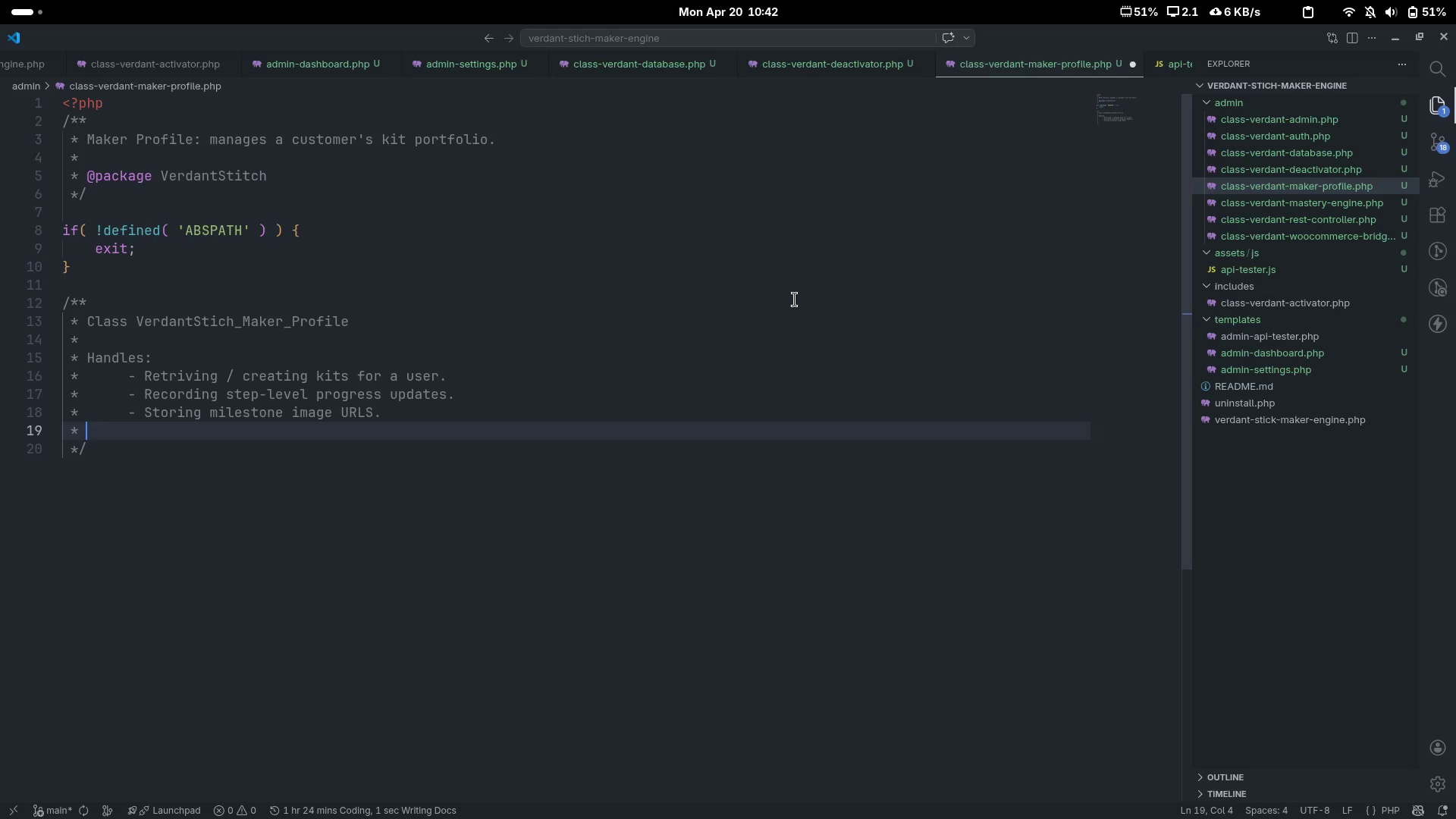 
key(Tab)
 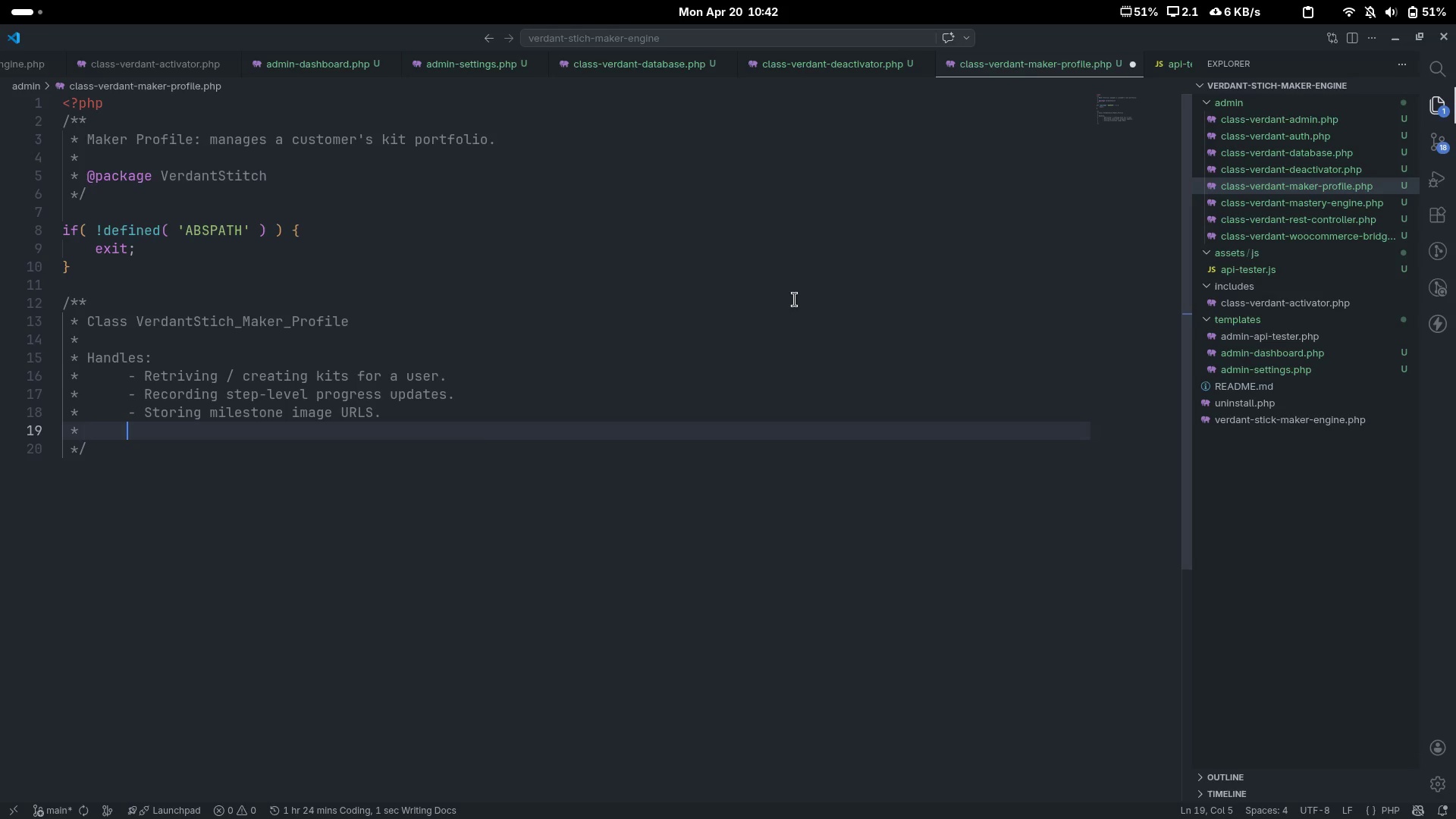 
key(Tab)
 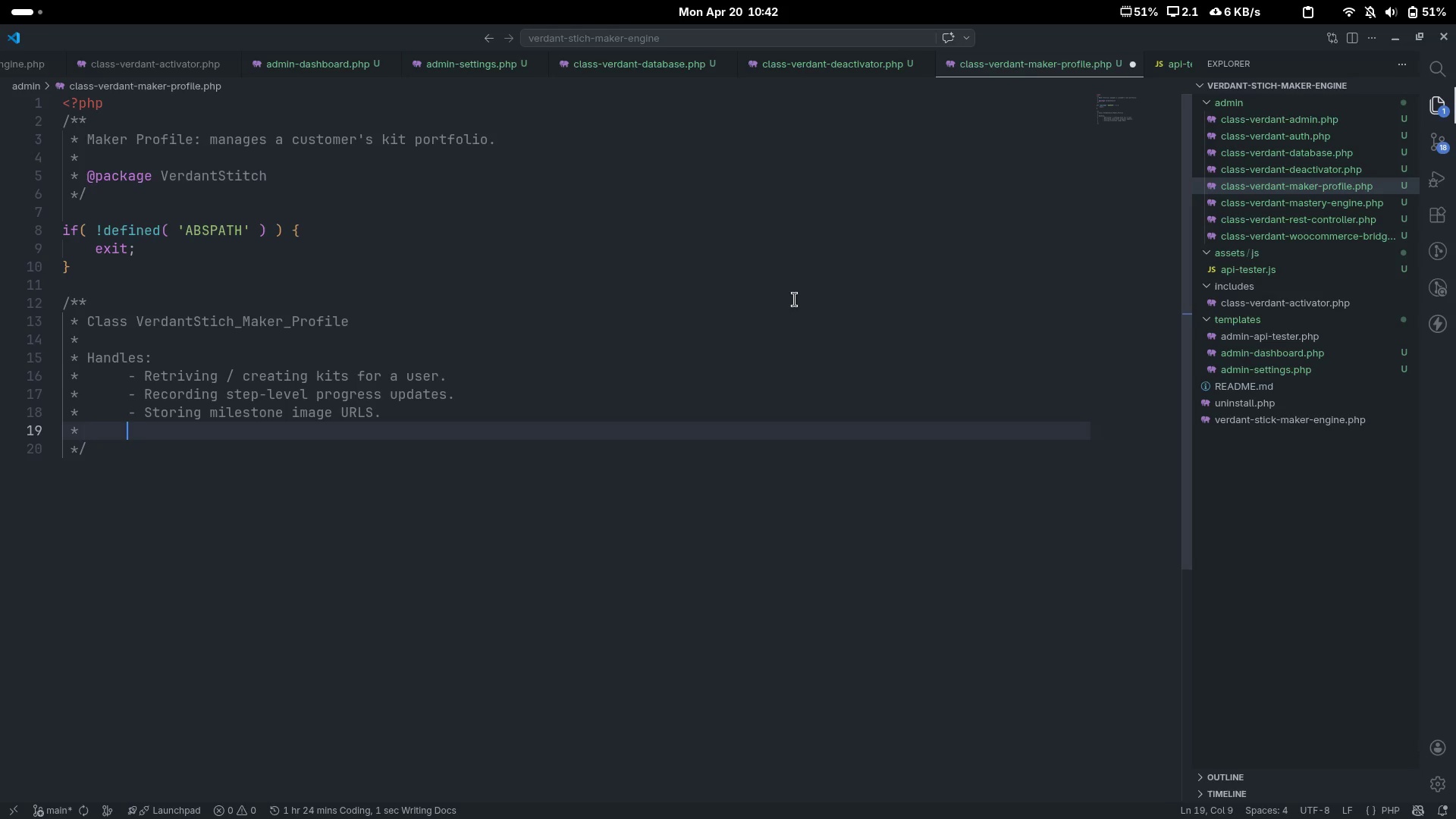 
key(Minus)
 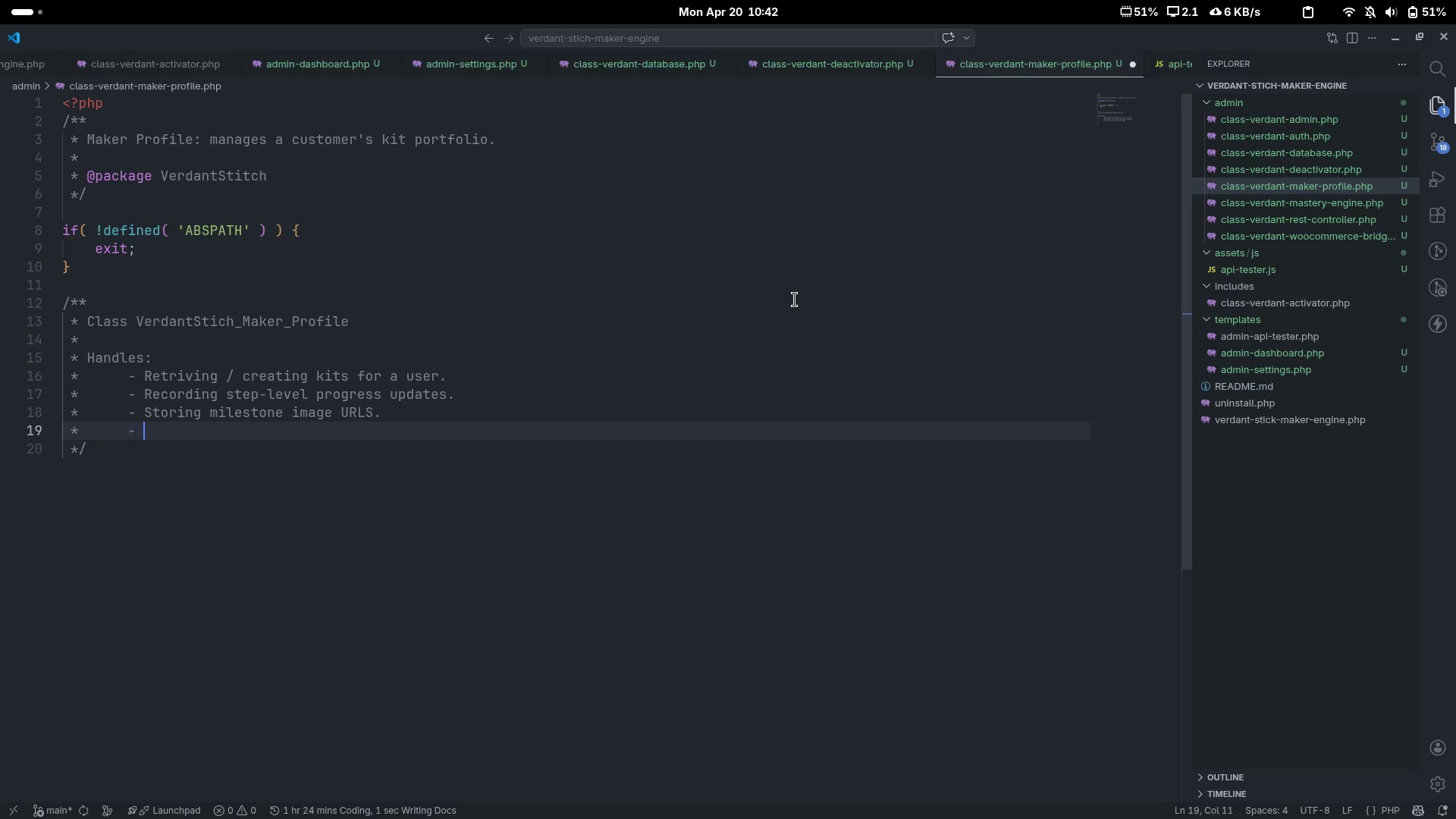 
key(Space)
 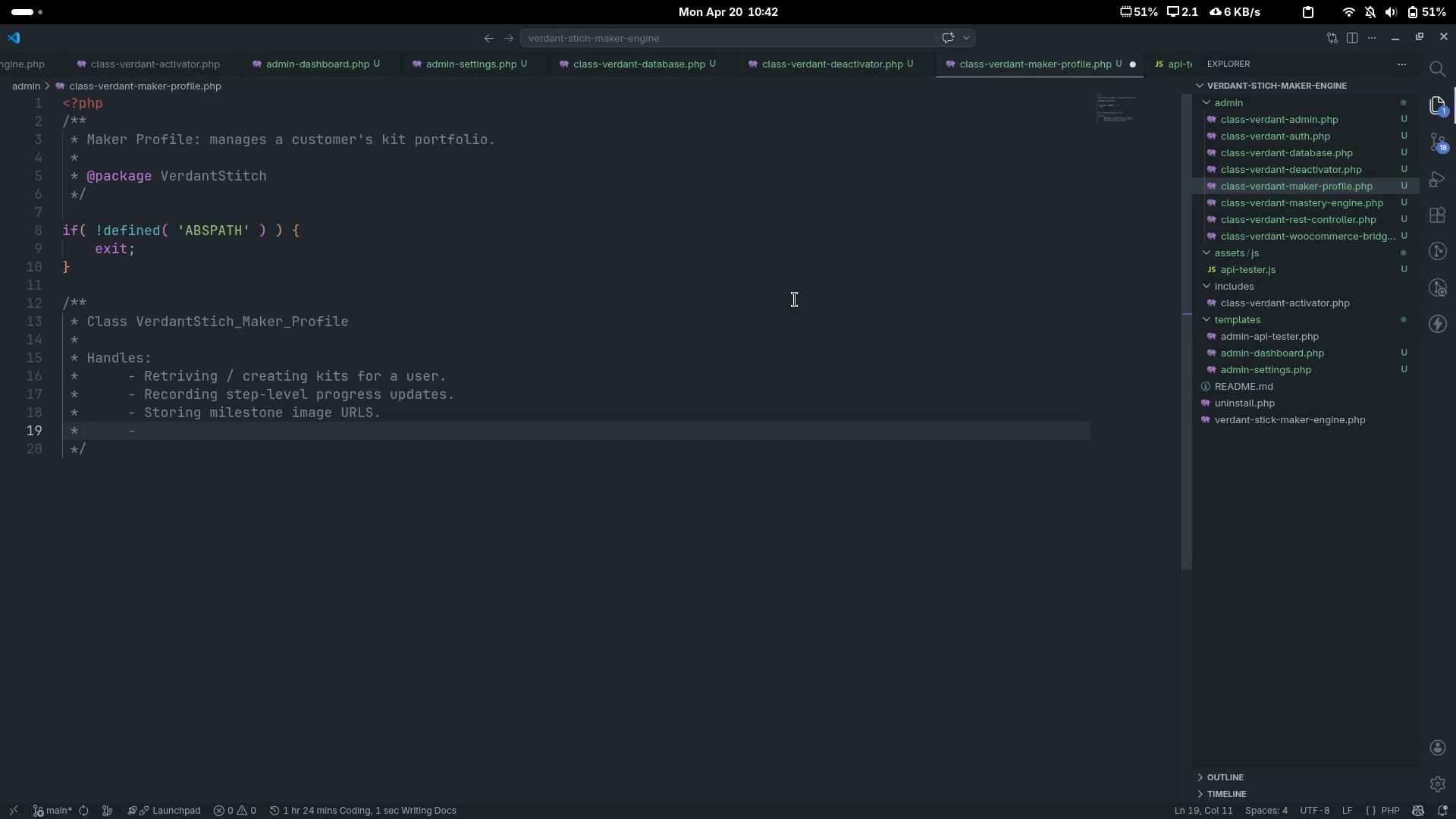 
key(Shift+ShiftLeft)
 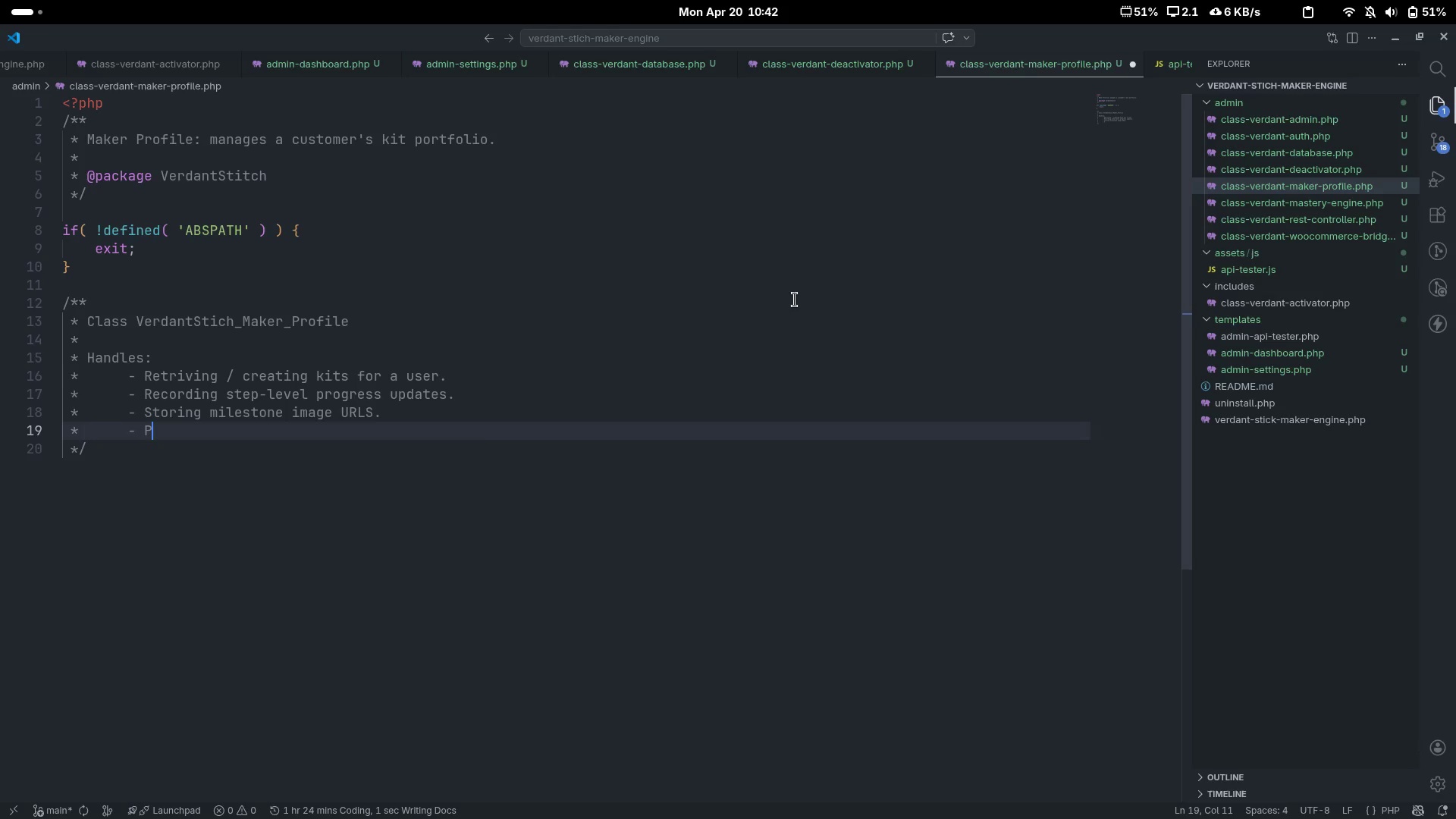 
key(Shift+P)
 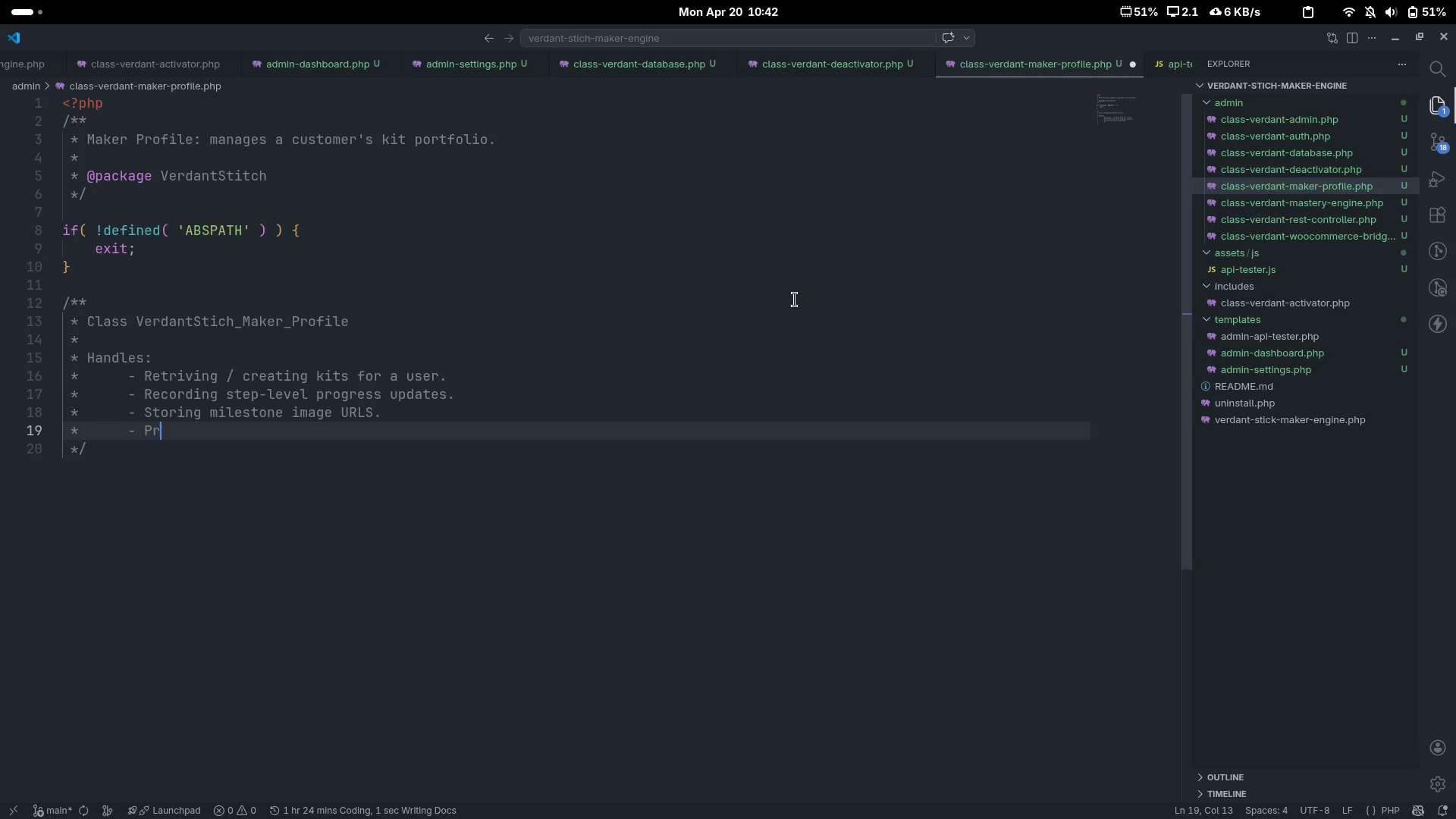 
hold_key(key=R, duration=12.61)
 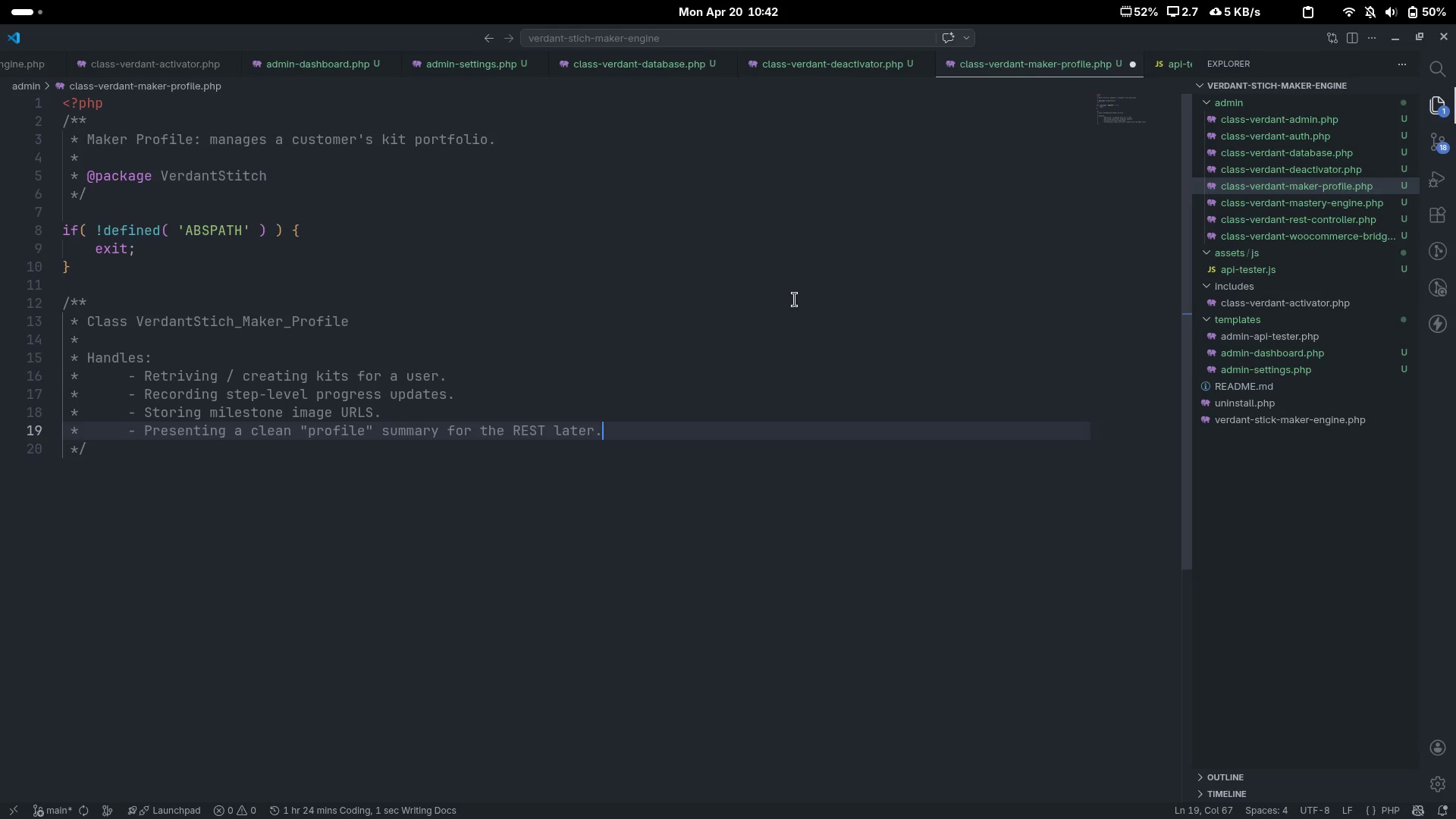 
hold_key(key=E, duration=12.45)
 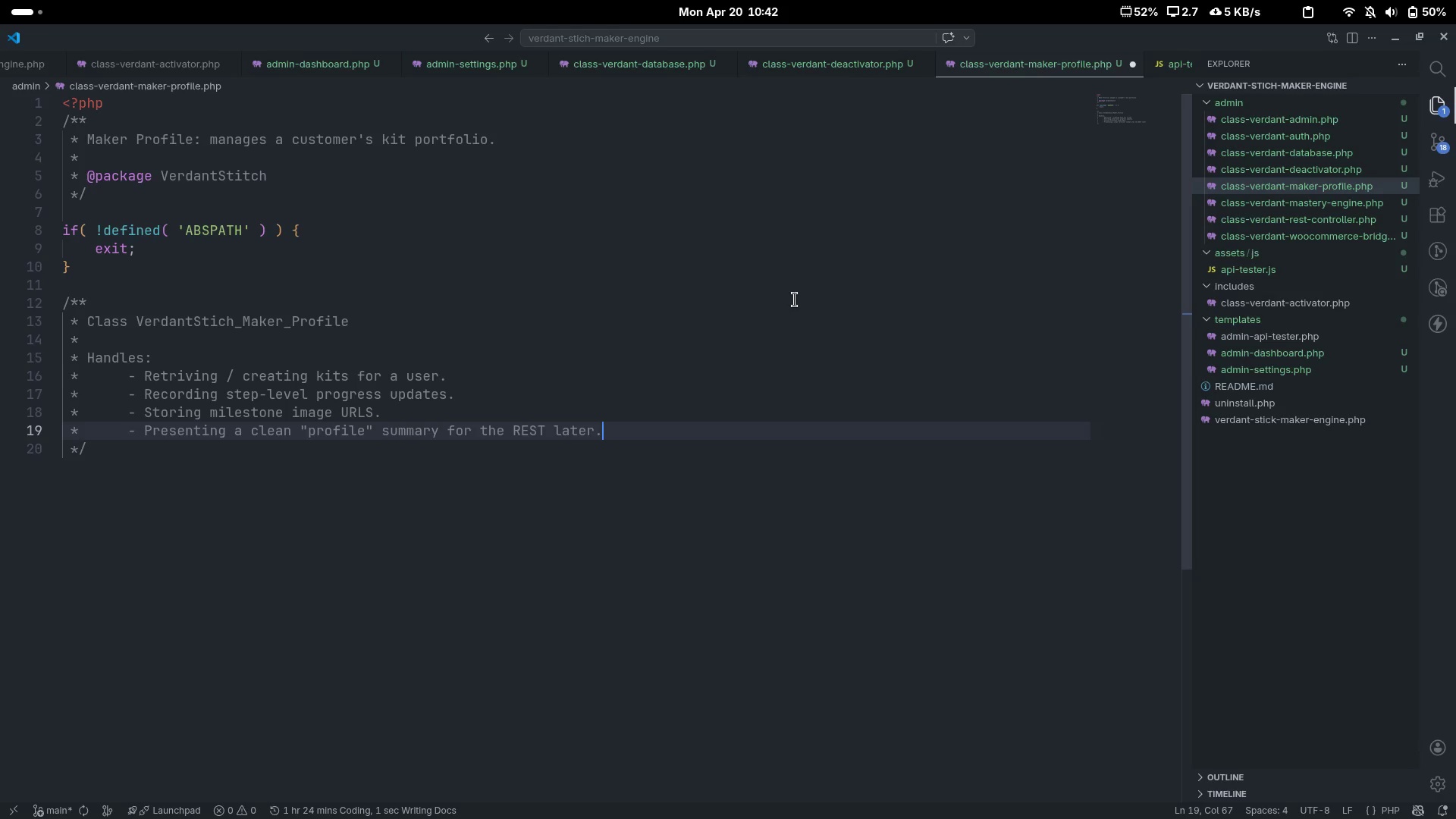 
type(T lat.)
 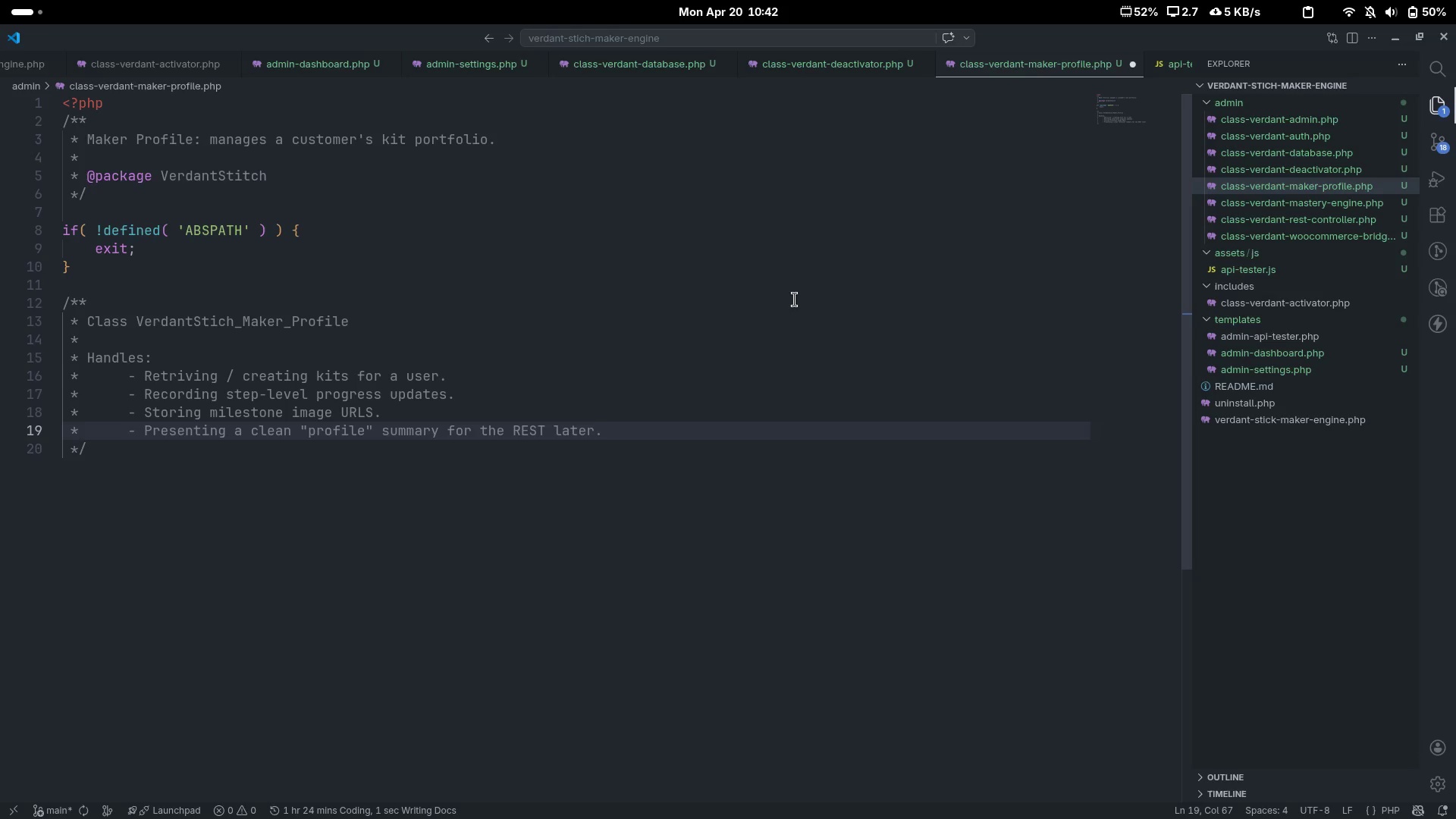 
key(ArrowLeft)
 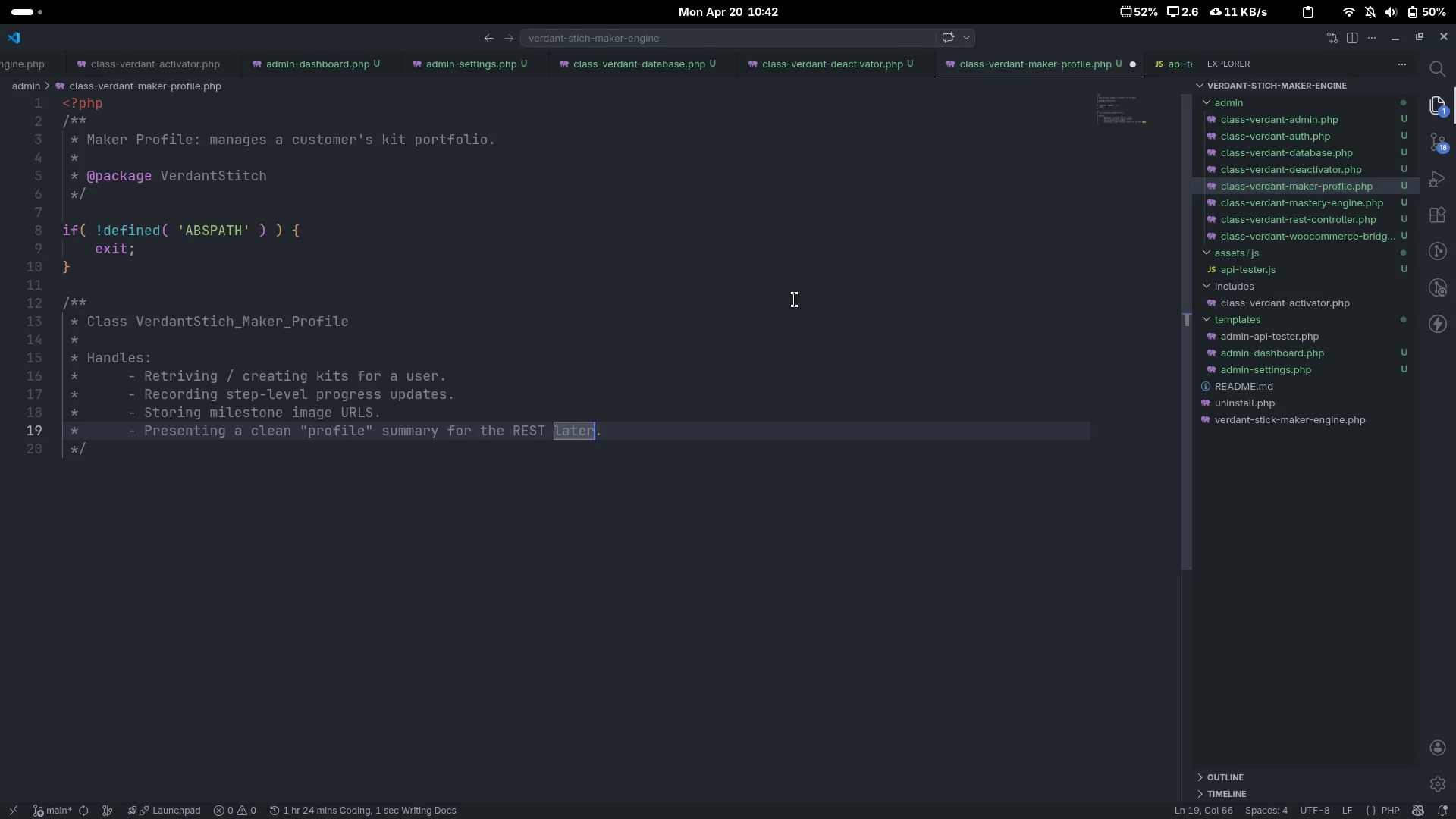 
key(ArrowLeft)
 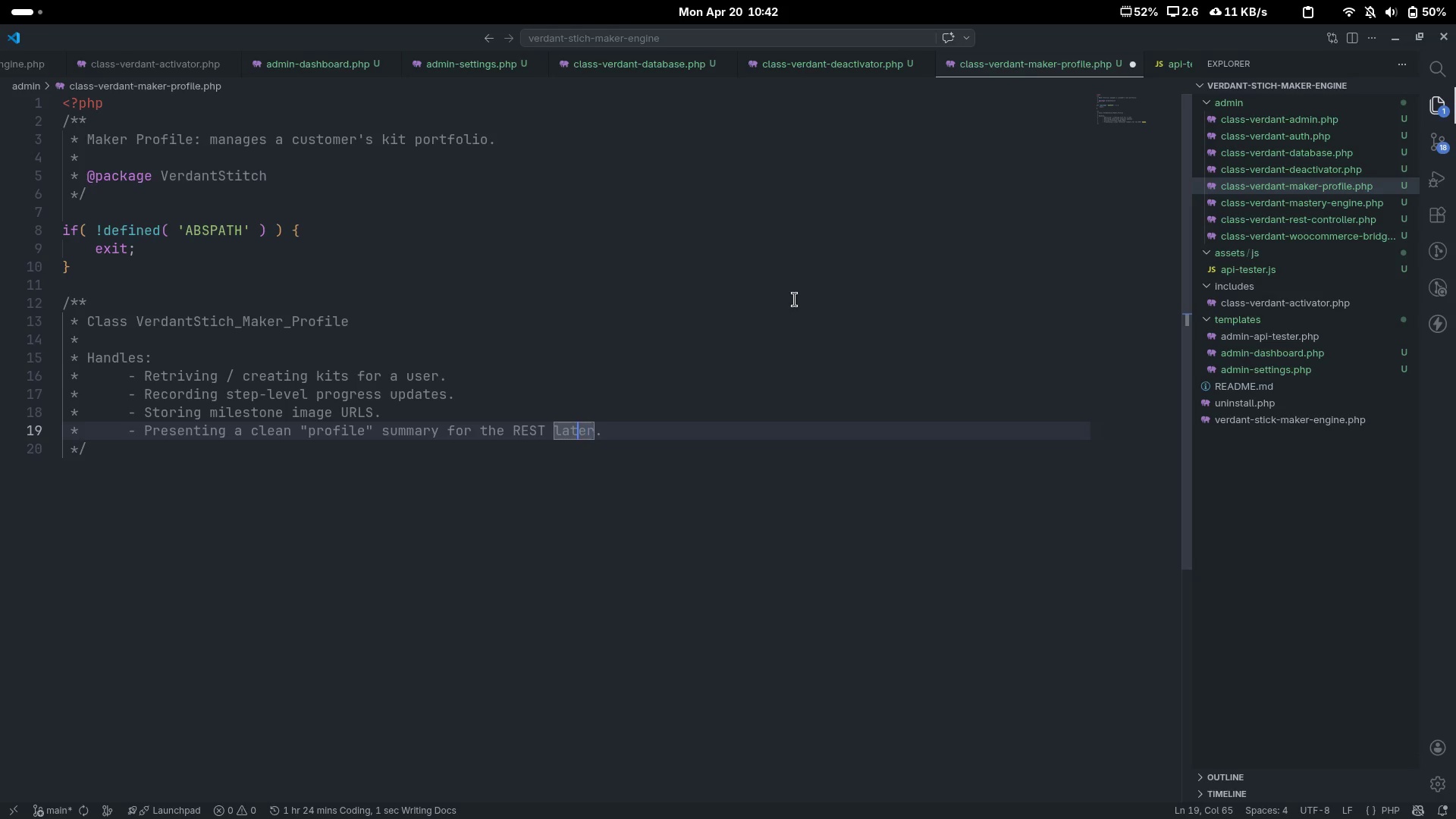 
key(ArrowLeft)
 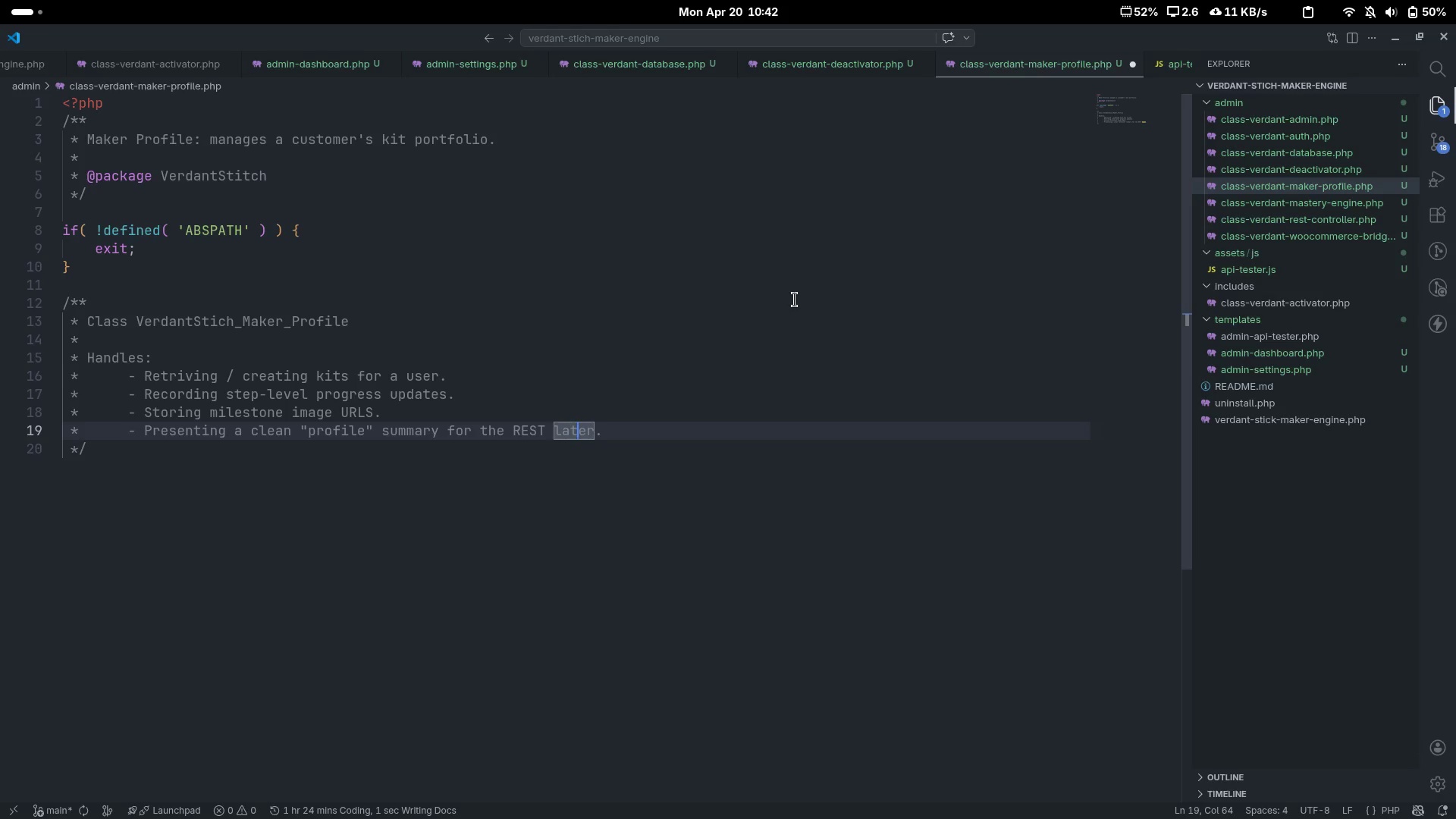 
key(Backspace)
 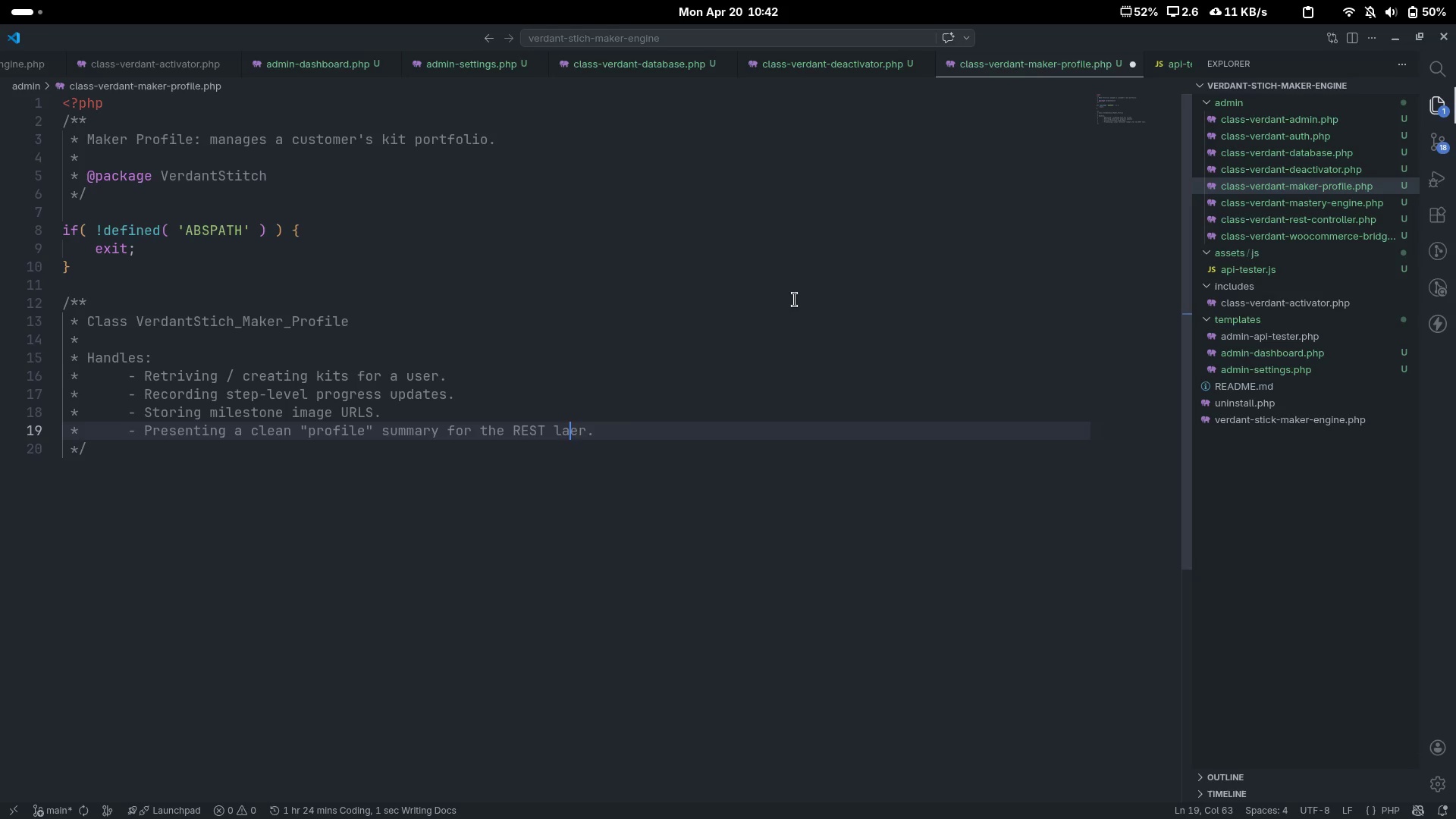 
key(Y)
 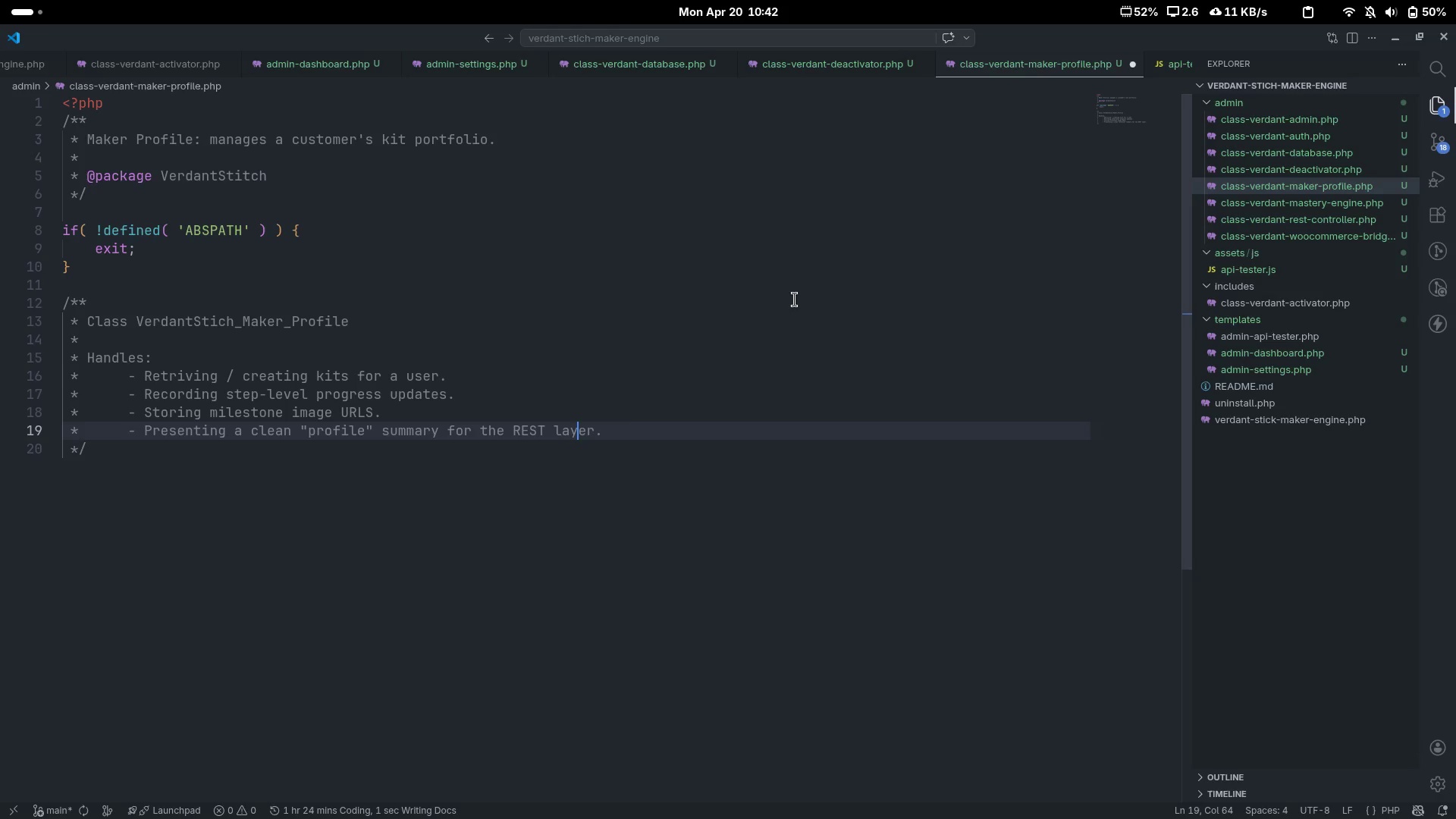 
key(Control+ControlLeft)
 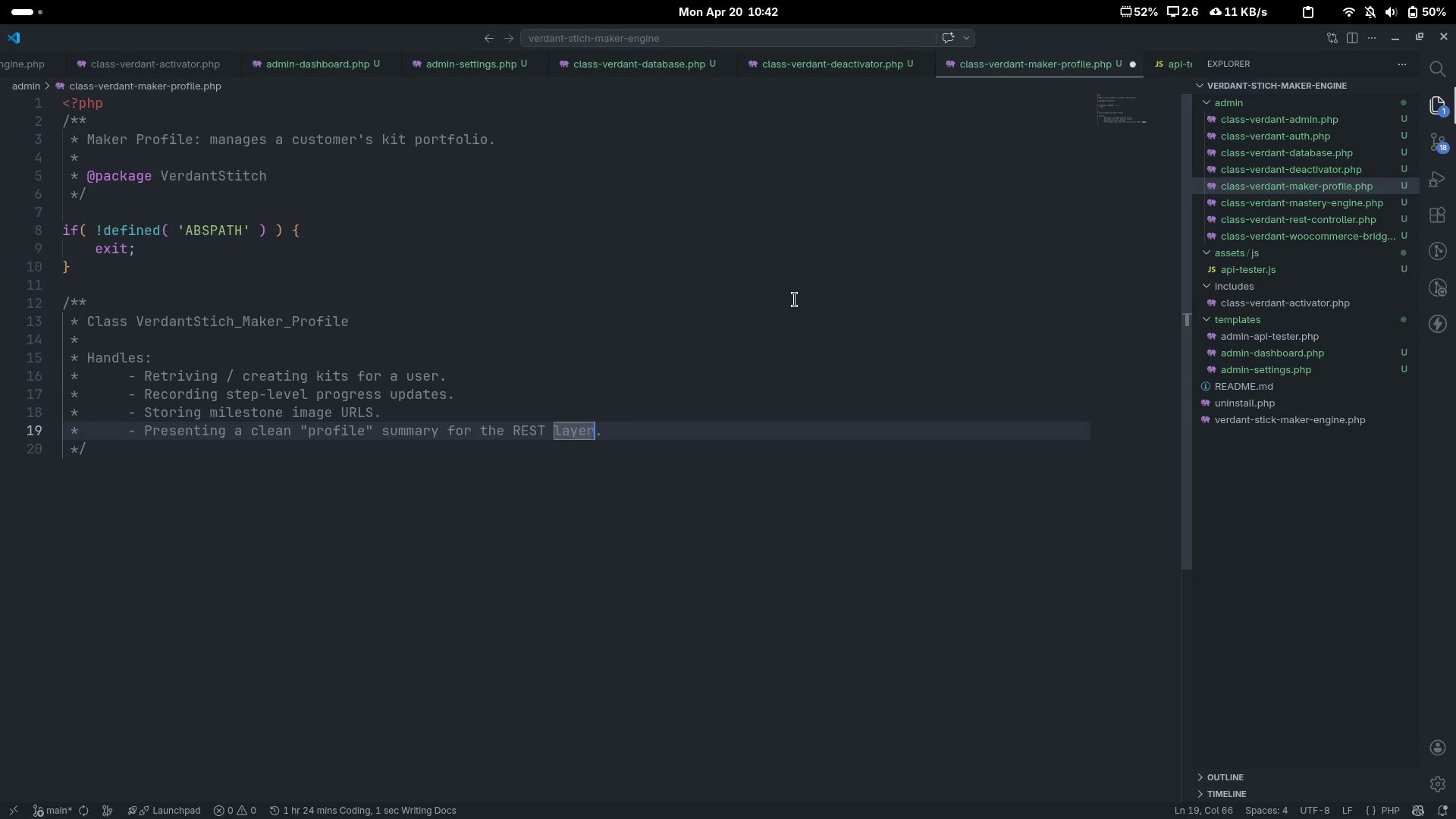 
key(Control+ArrowRight)
 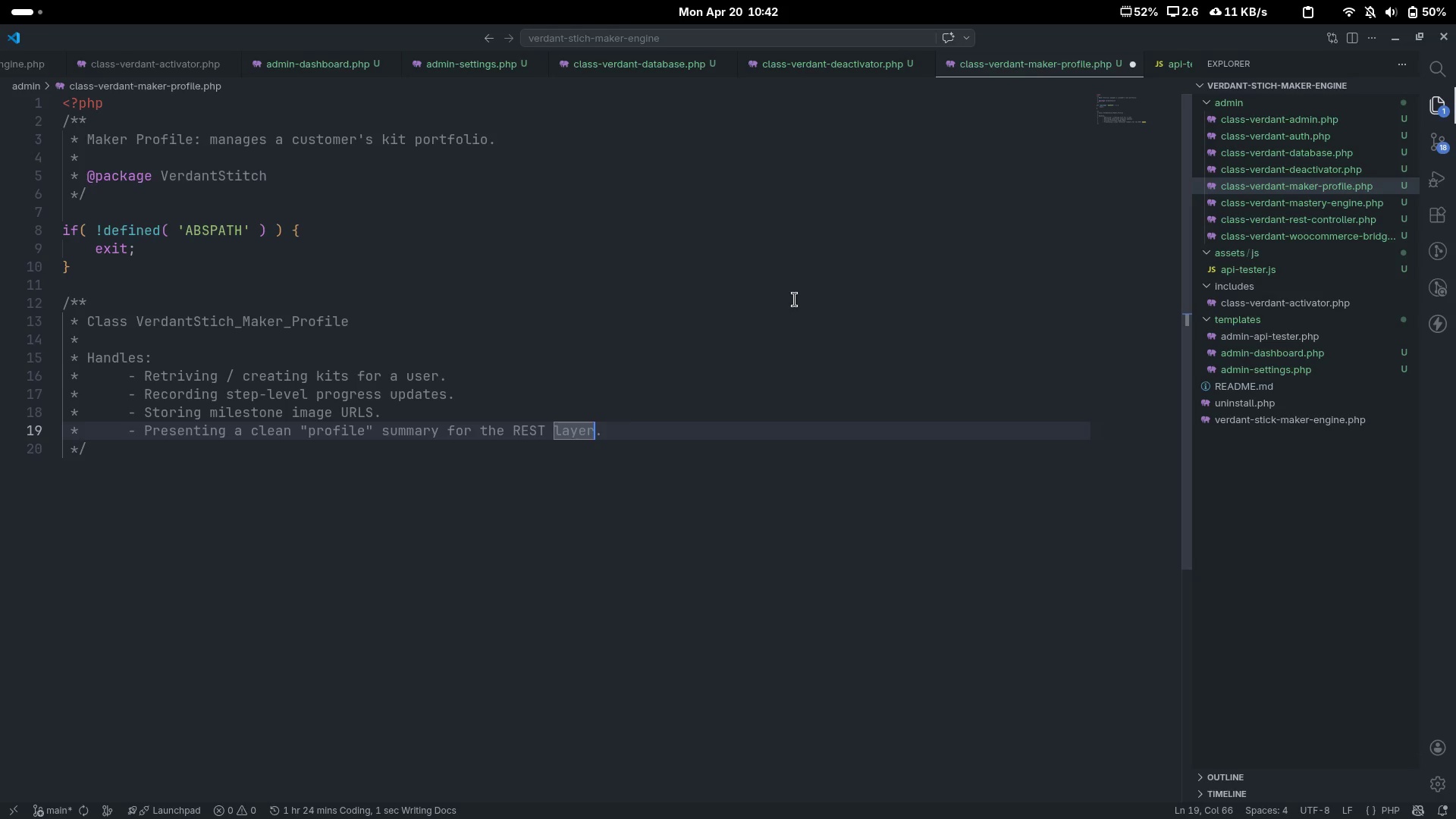 
key(ArrowRight)
 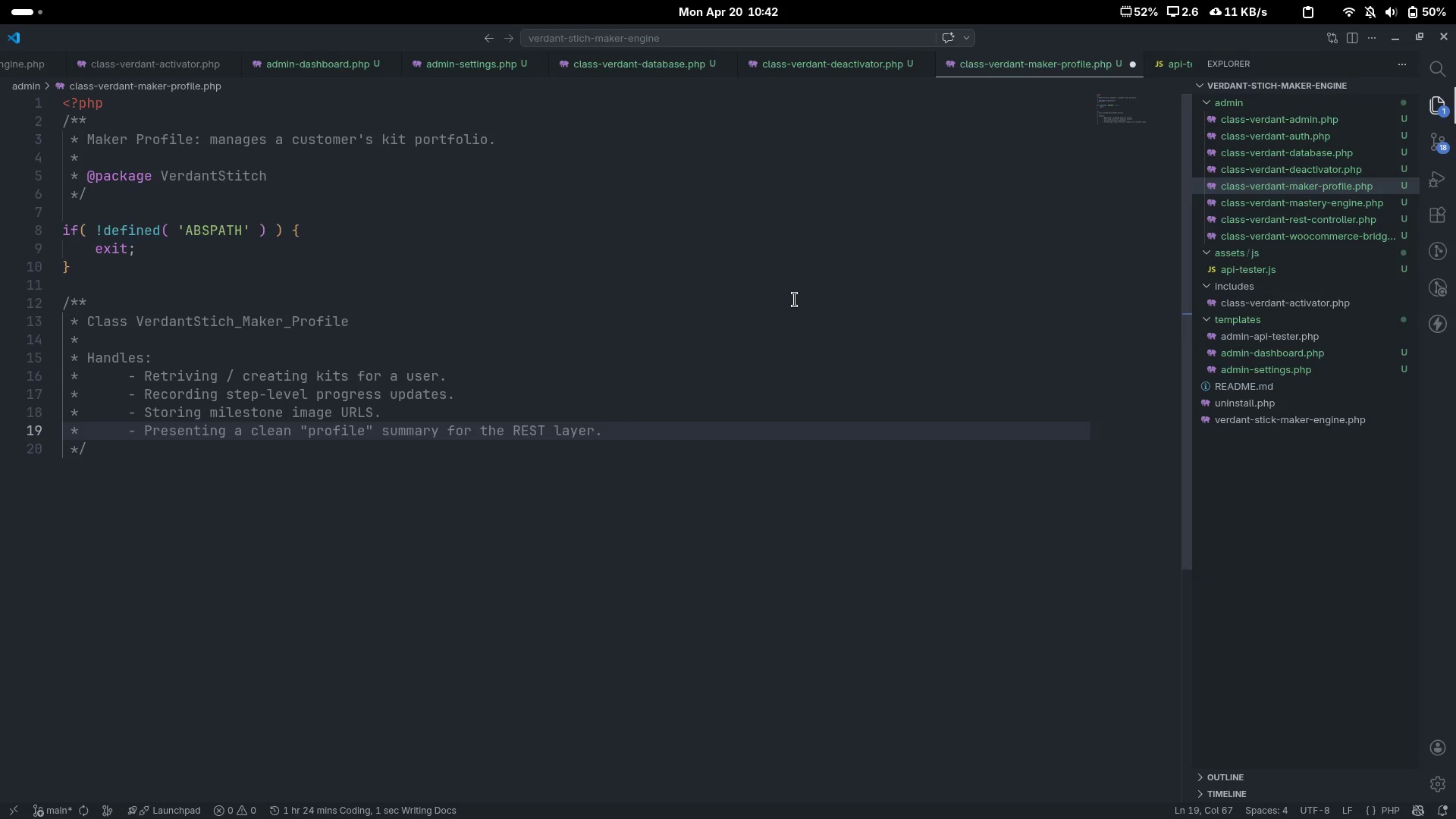 
key(ArrowDown)
 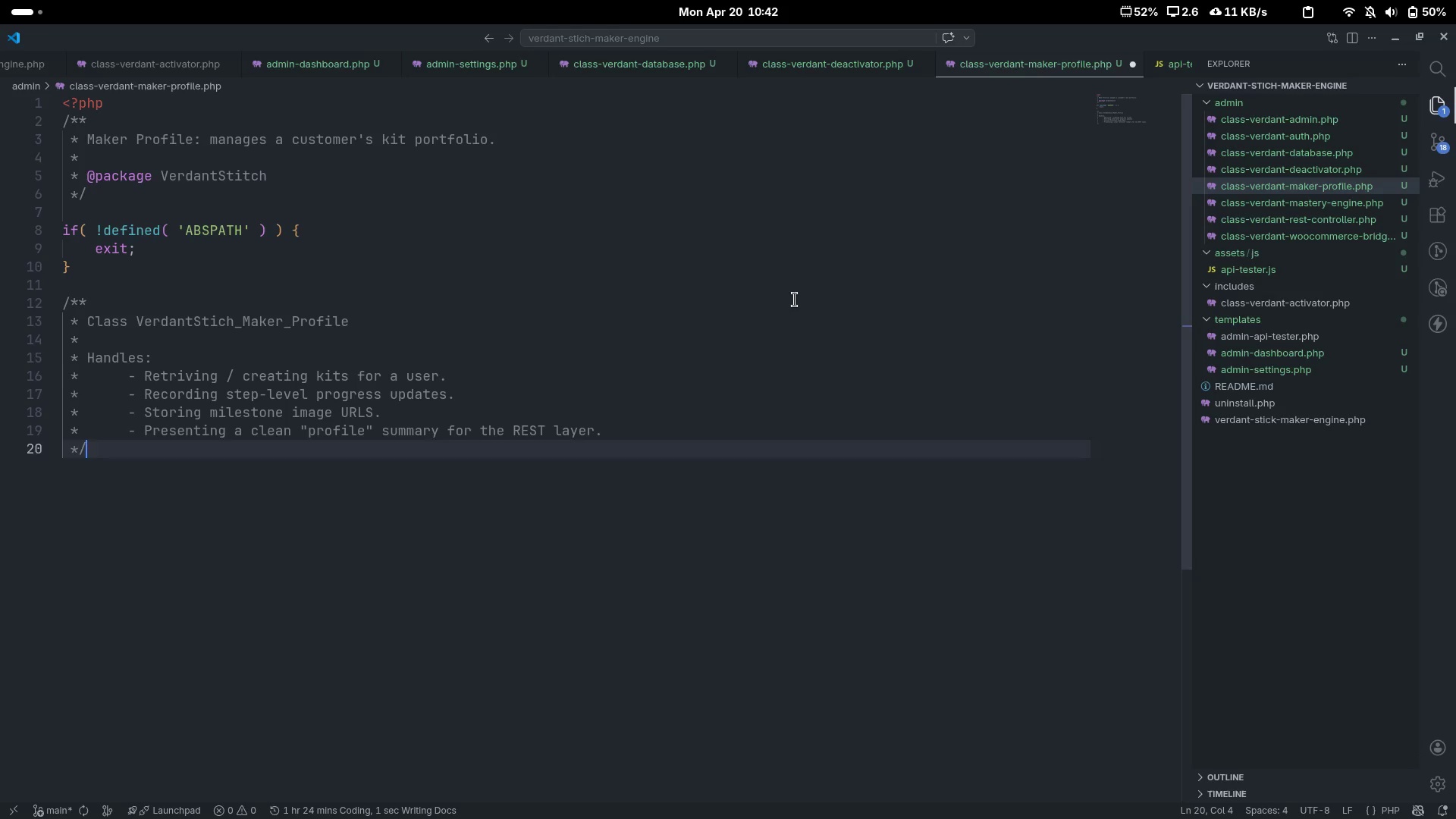 
key(Enter)
 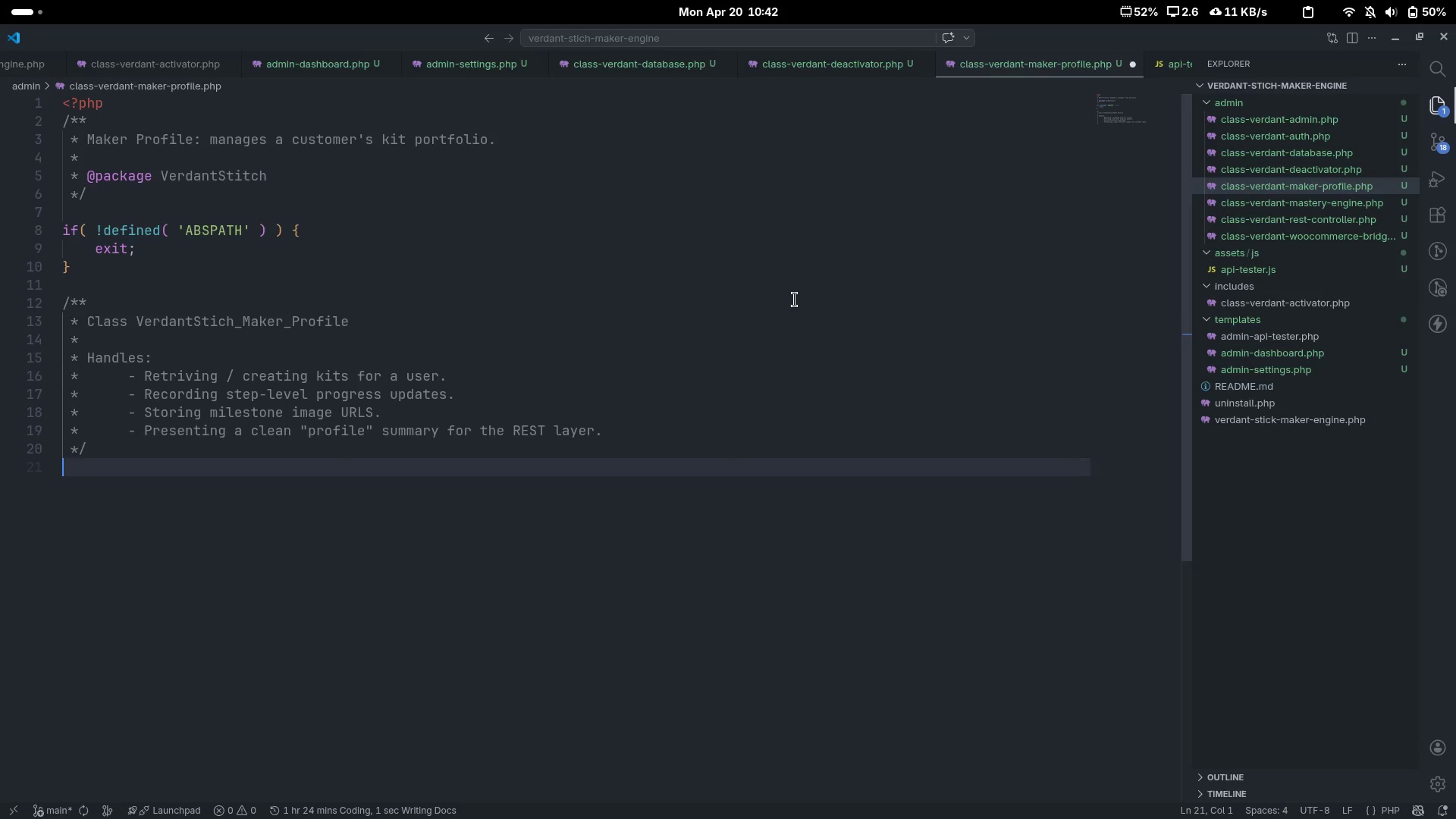 
type(l)
key(Backspace)
type(class VerdantStitch_Mkaet)
key(Backspace)
key(Backspace)
key(Backspace)
key(Backspace)
type(aker_Profile {)
 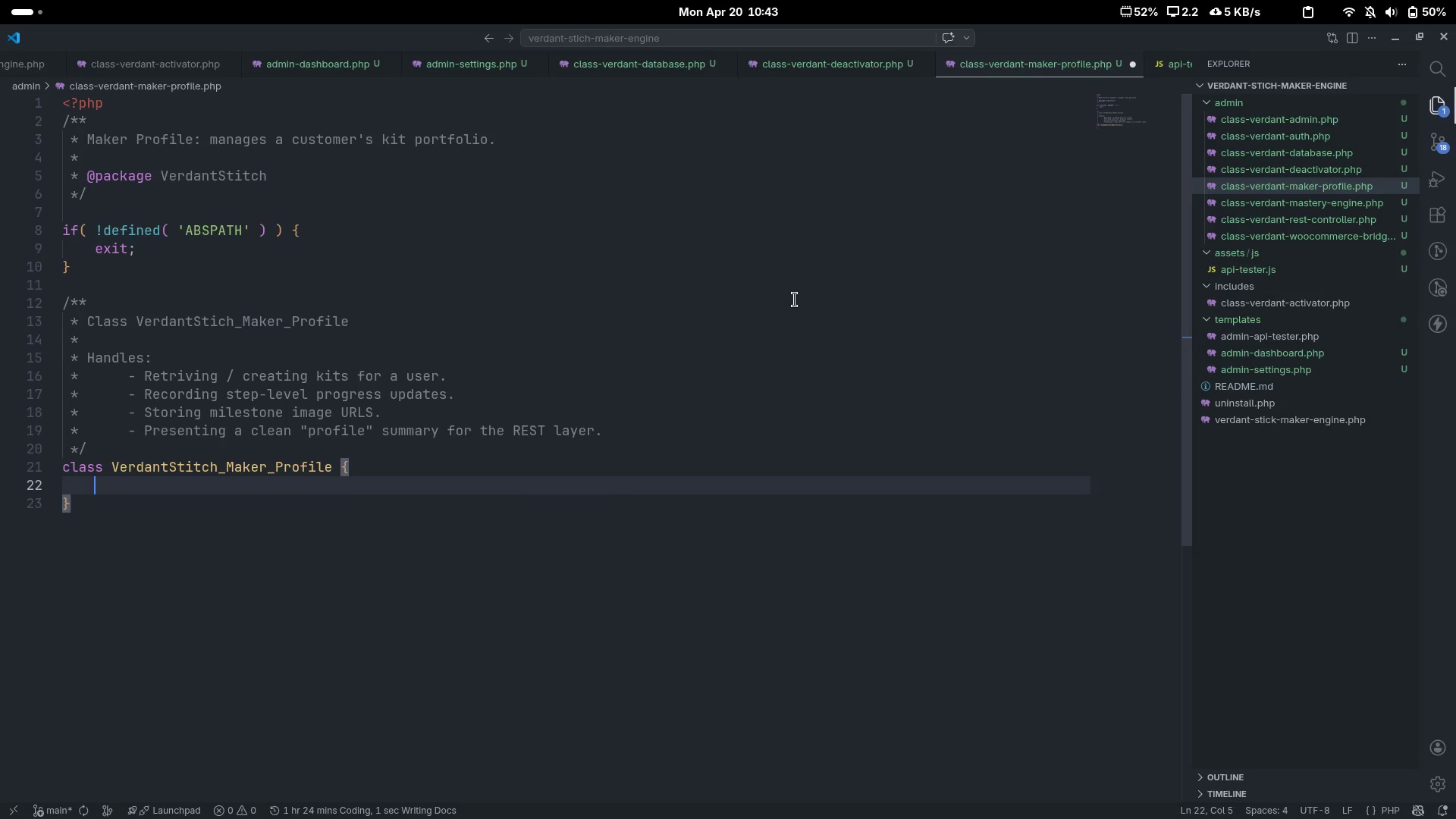 
 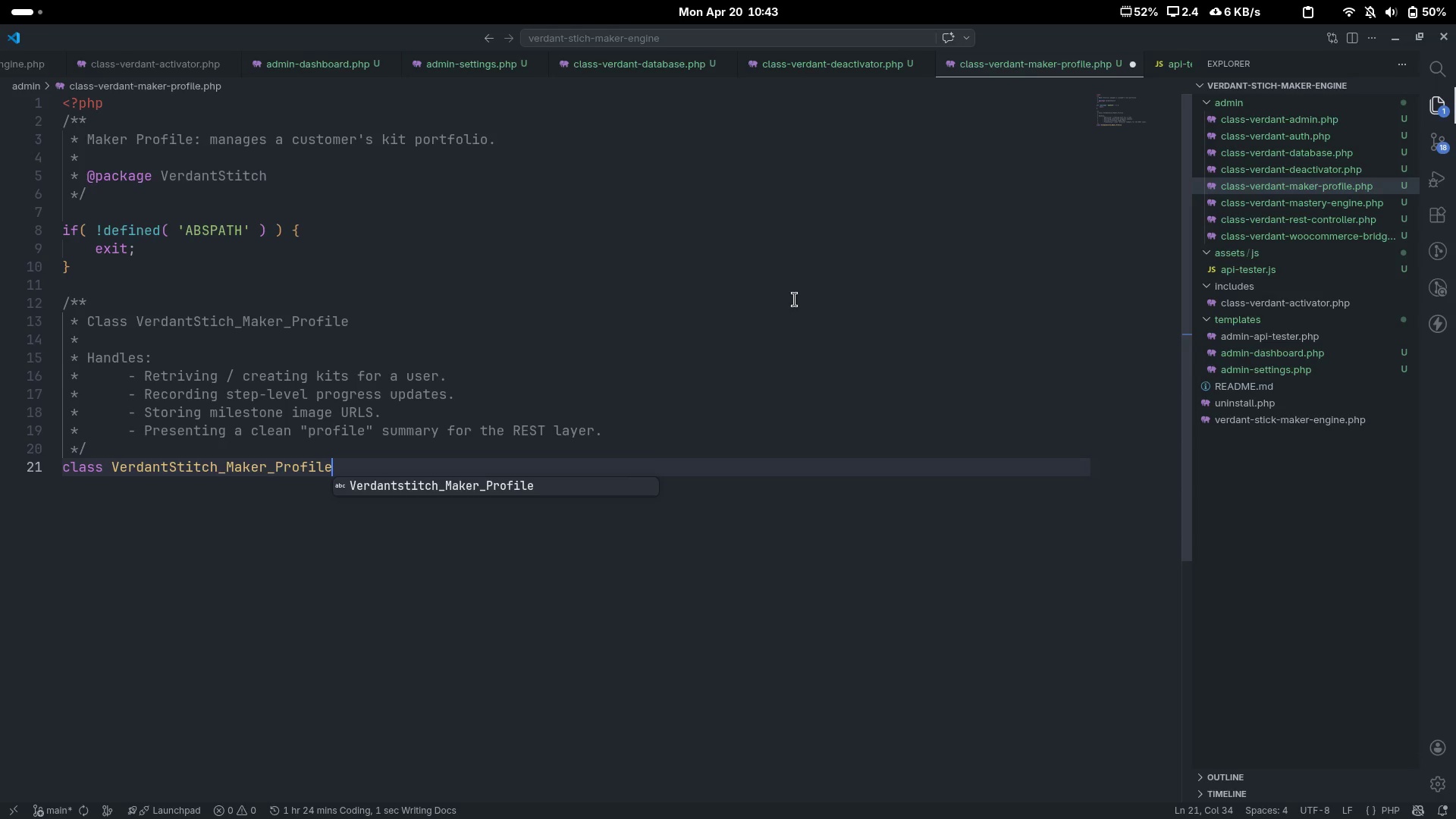 
key(Enter)
 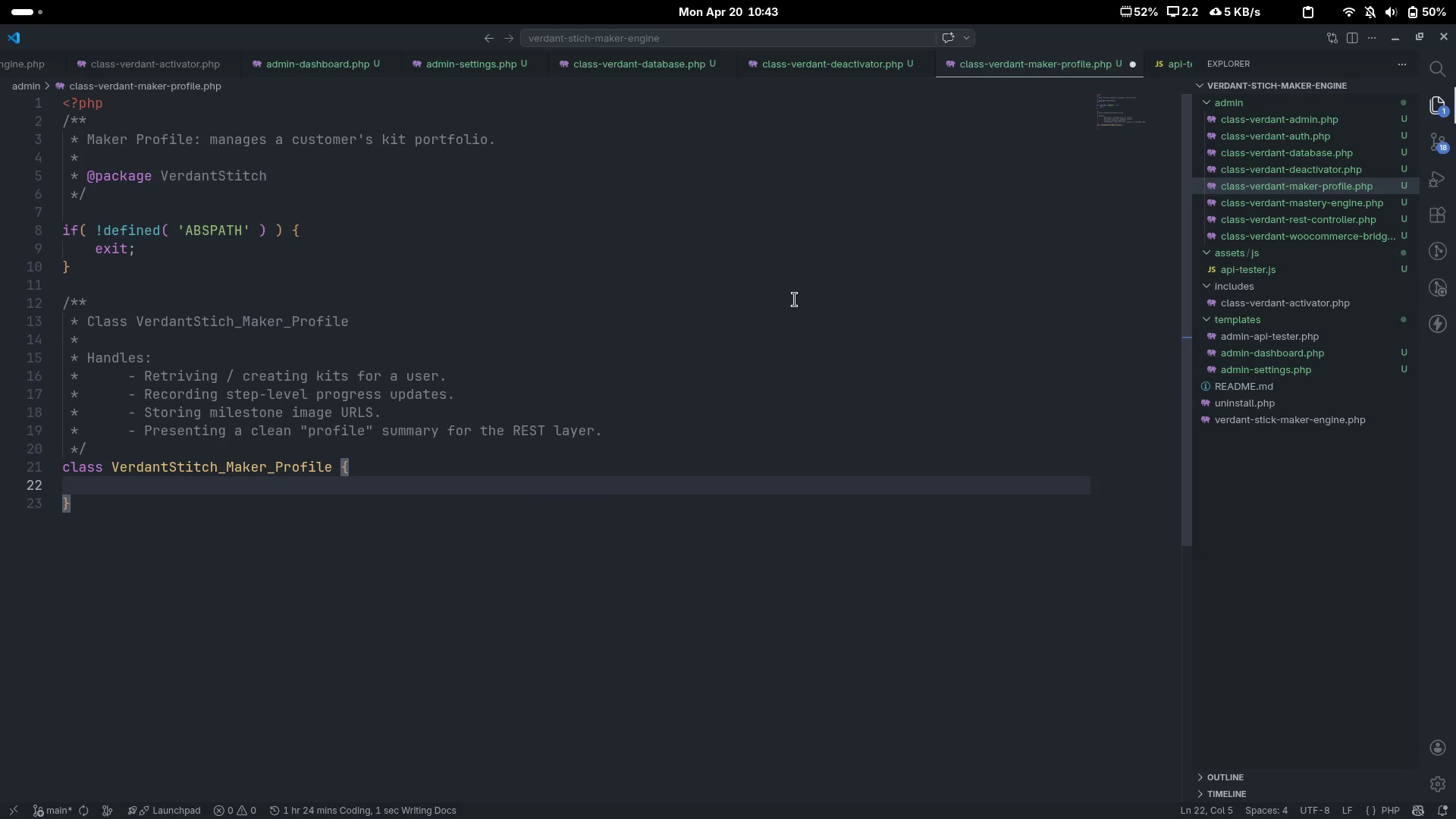 
type(/**)
 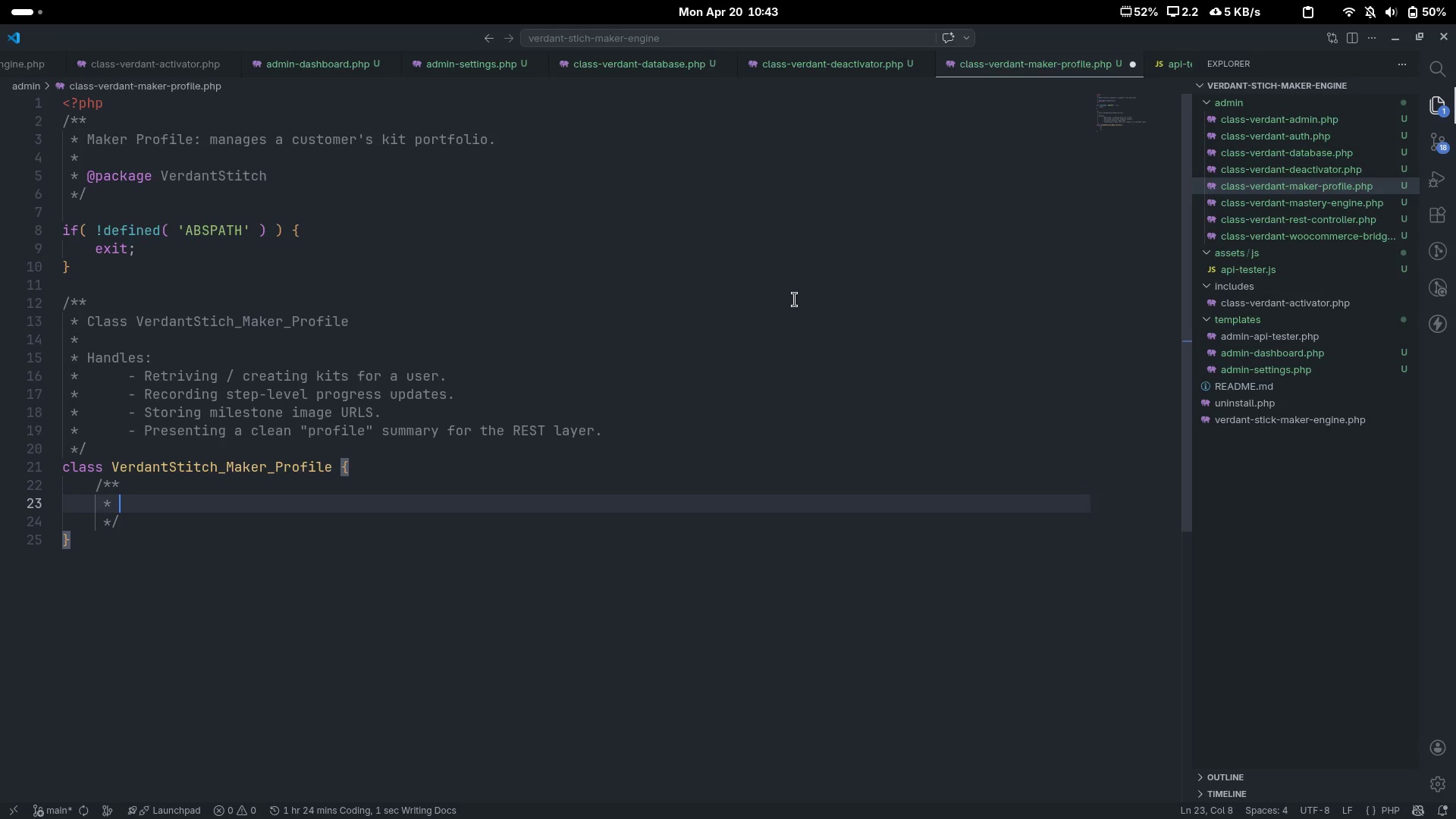 
 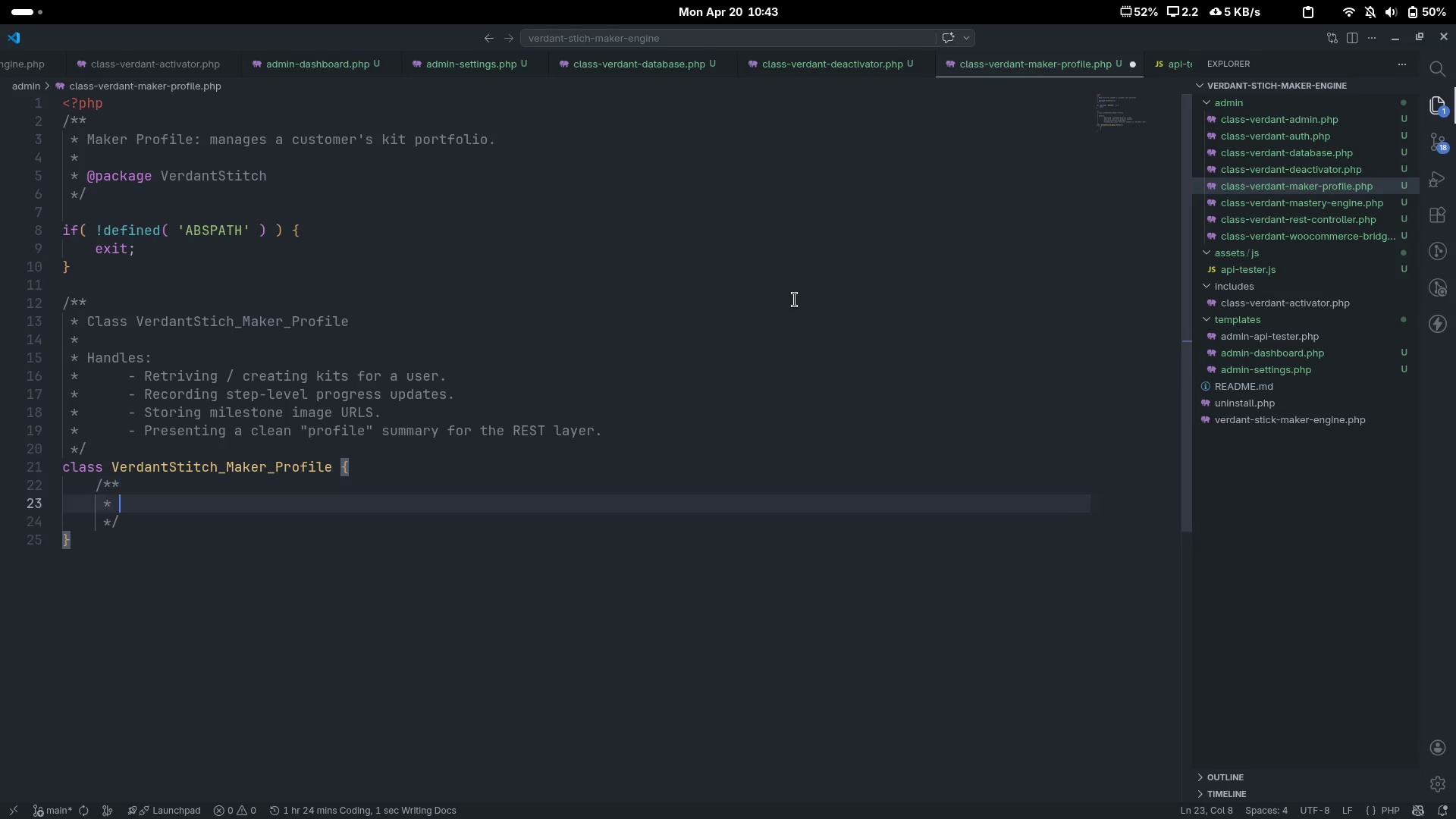 
key(Enter)
 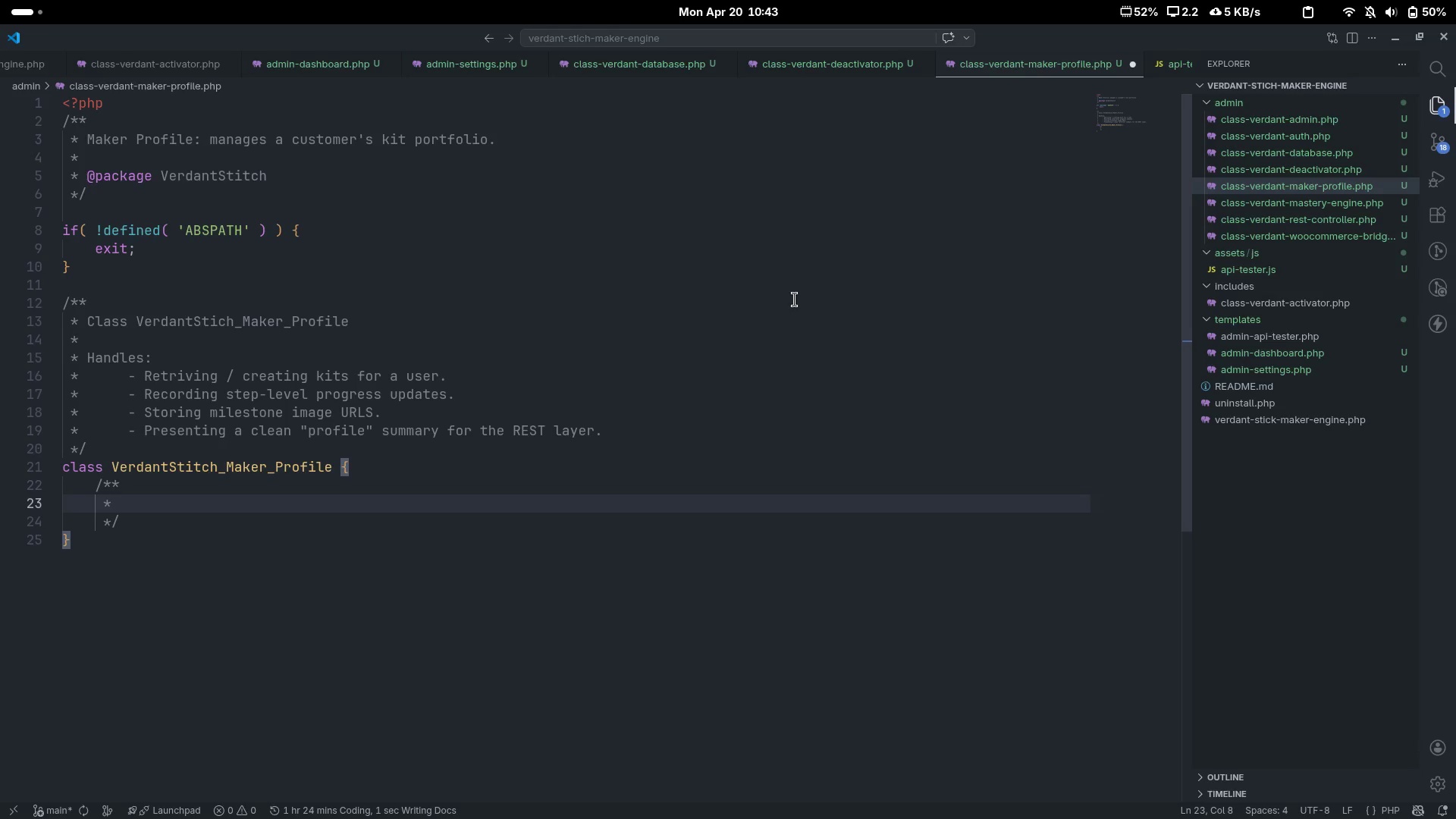 
key(Control+ControlLeft)
 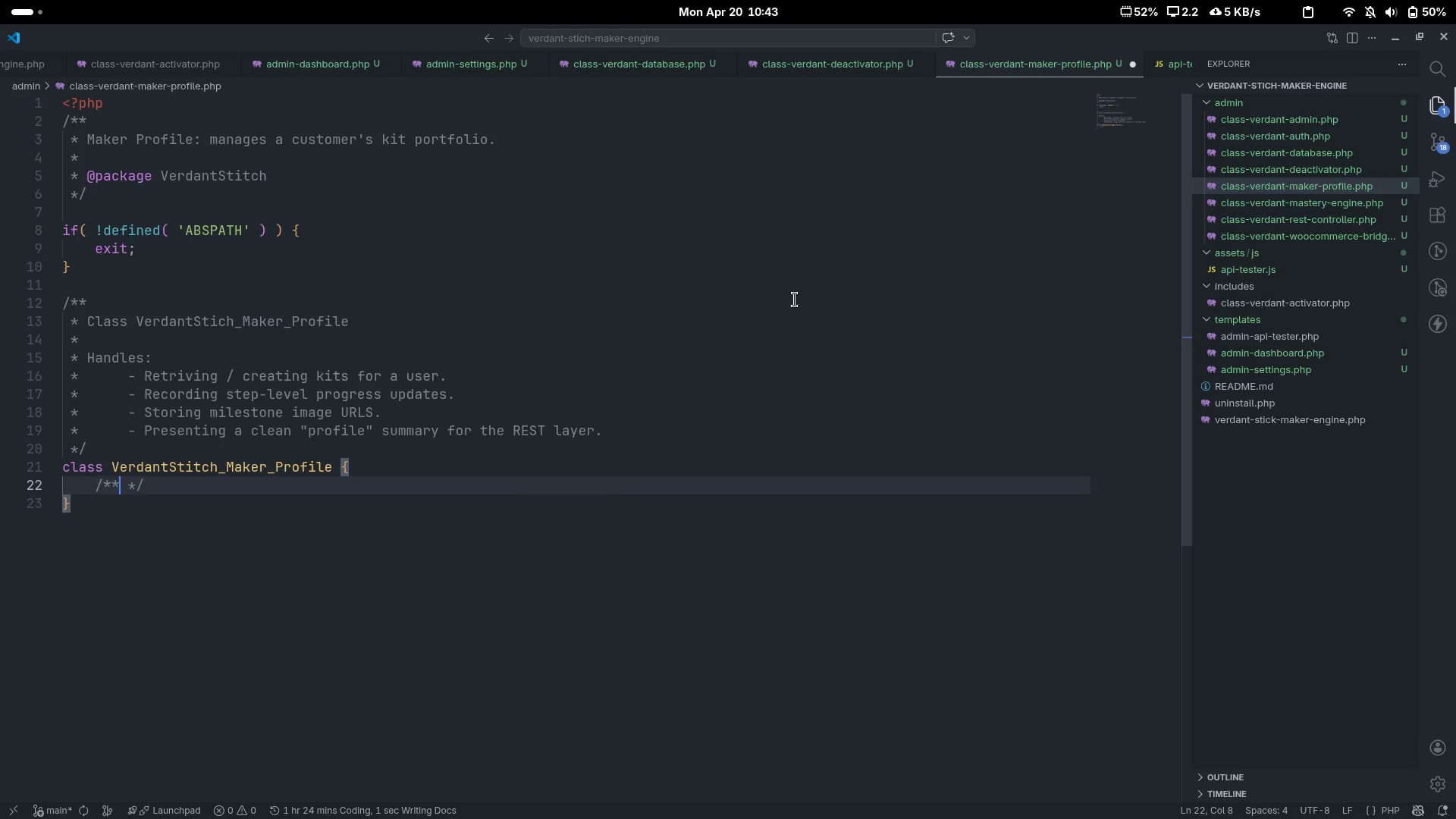 
key(Control+Z)
 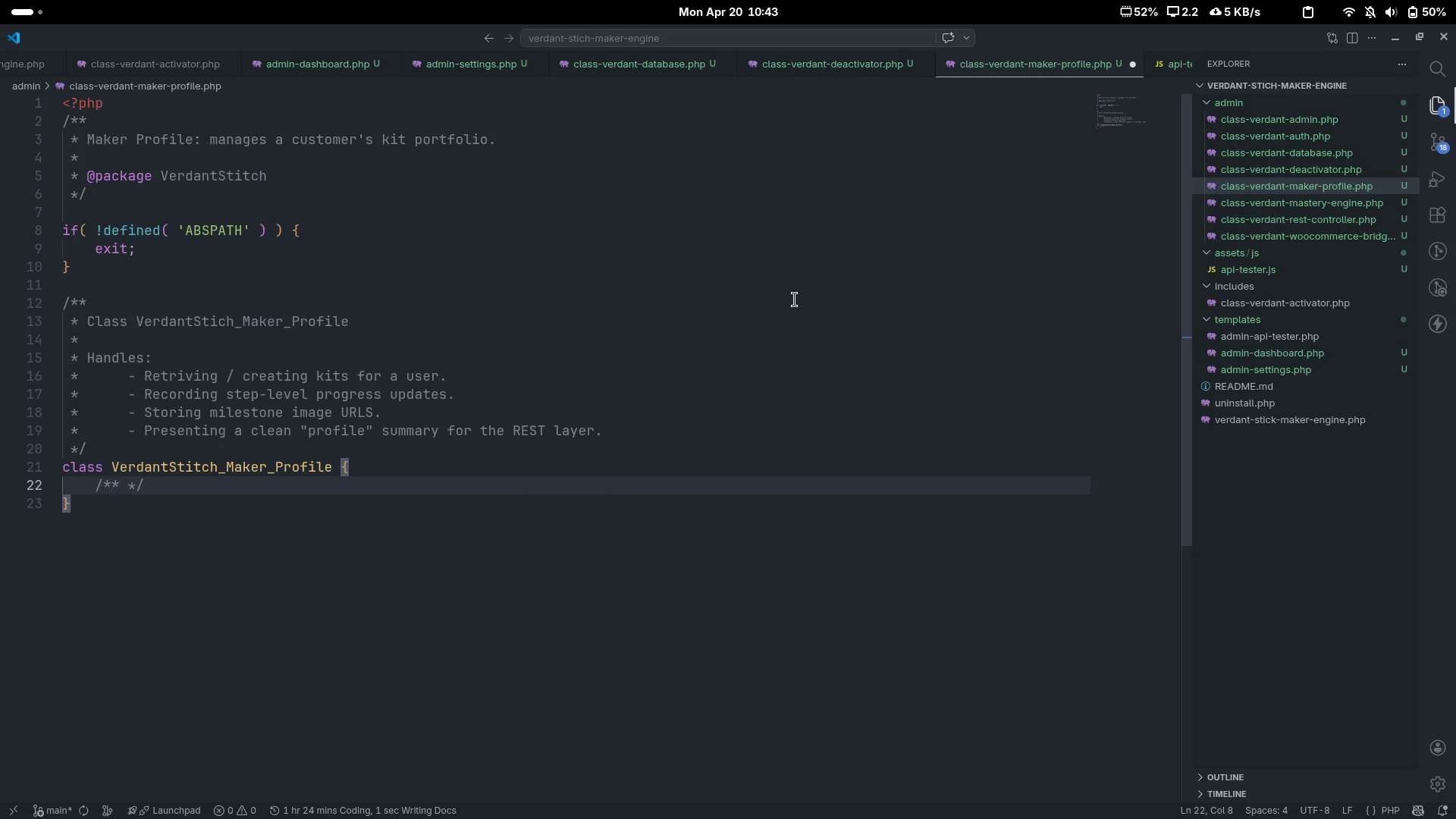 
type(Valid status strings.)
 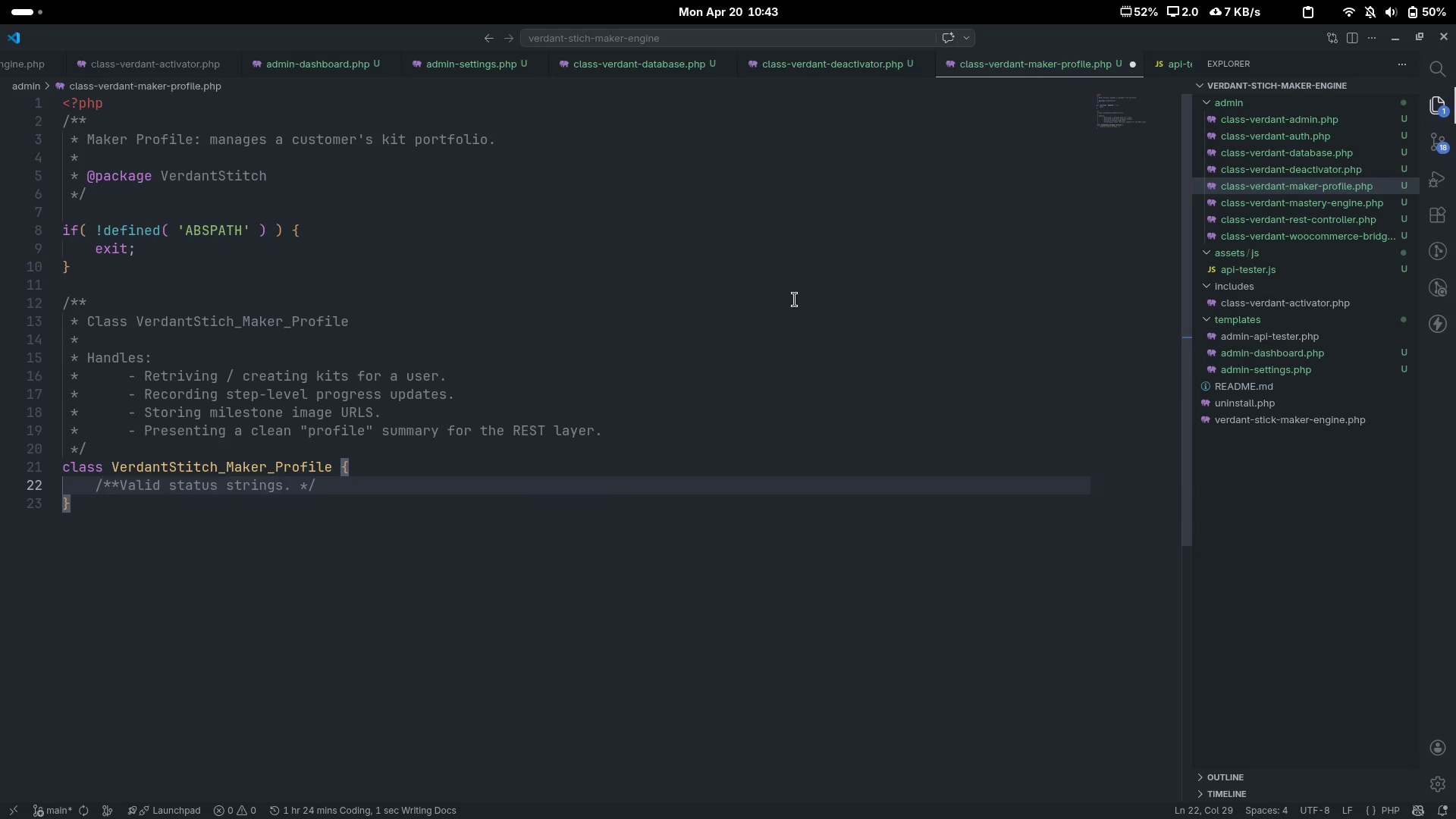 
key(ArrowDown)
 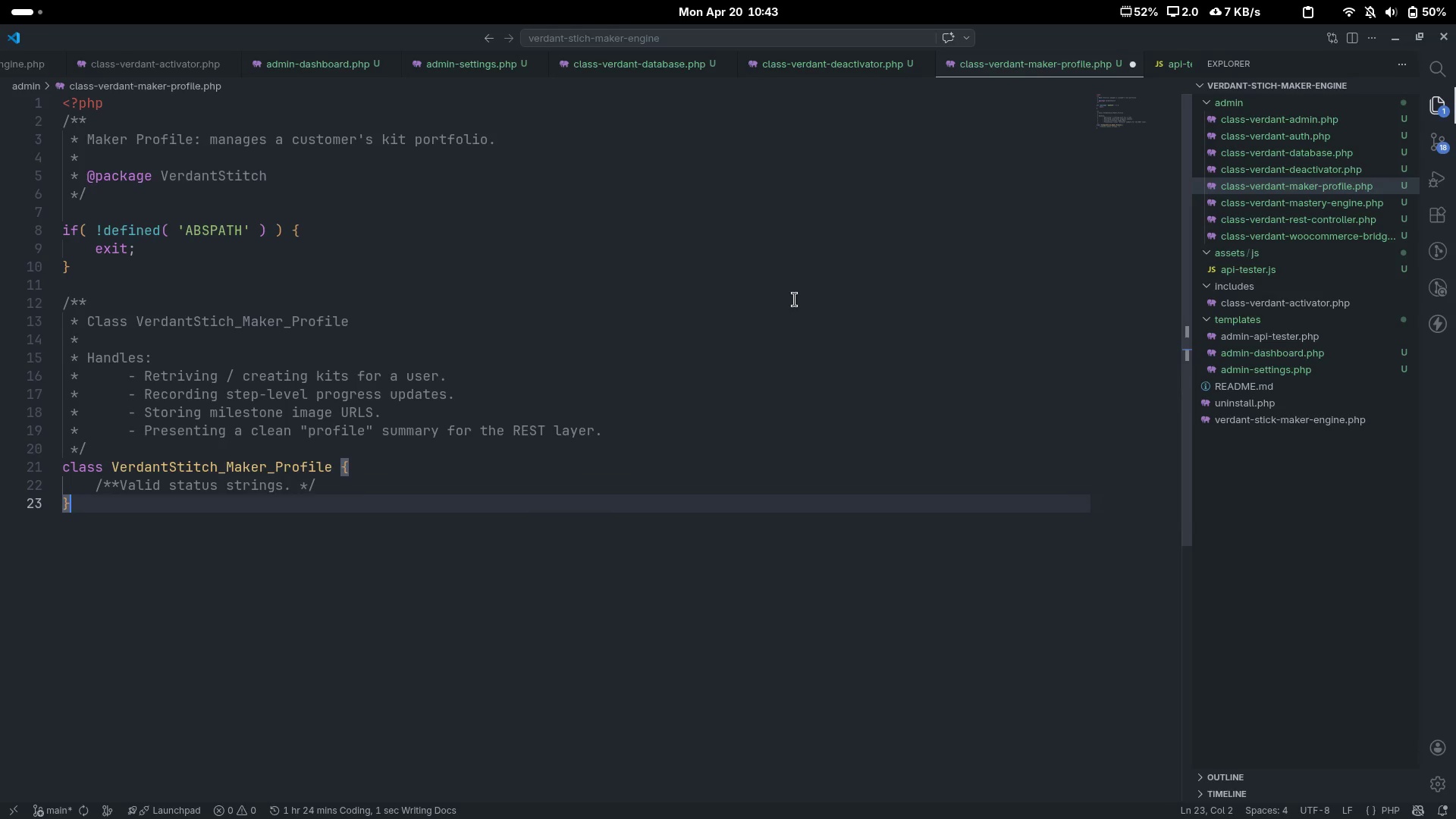 
key(ArrowUp)
 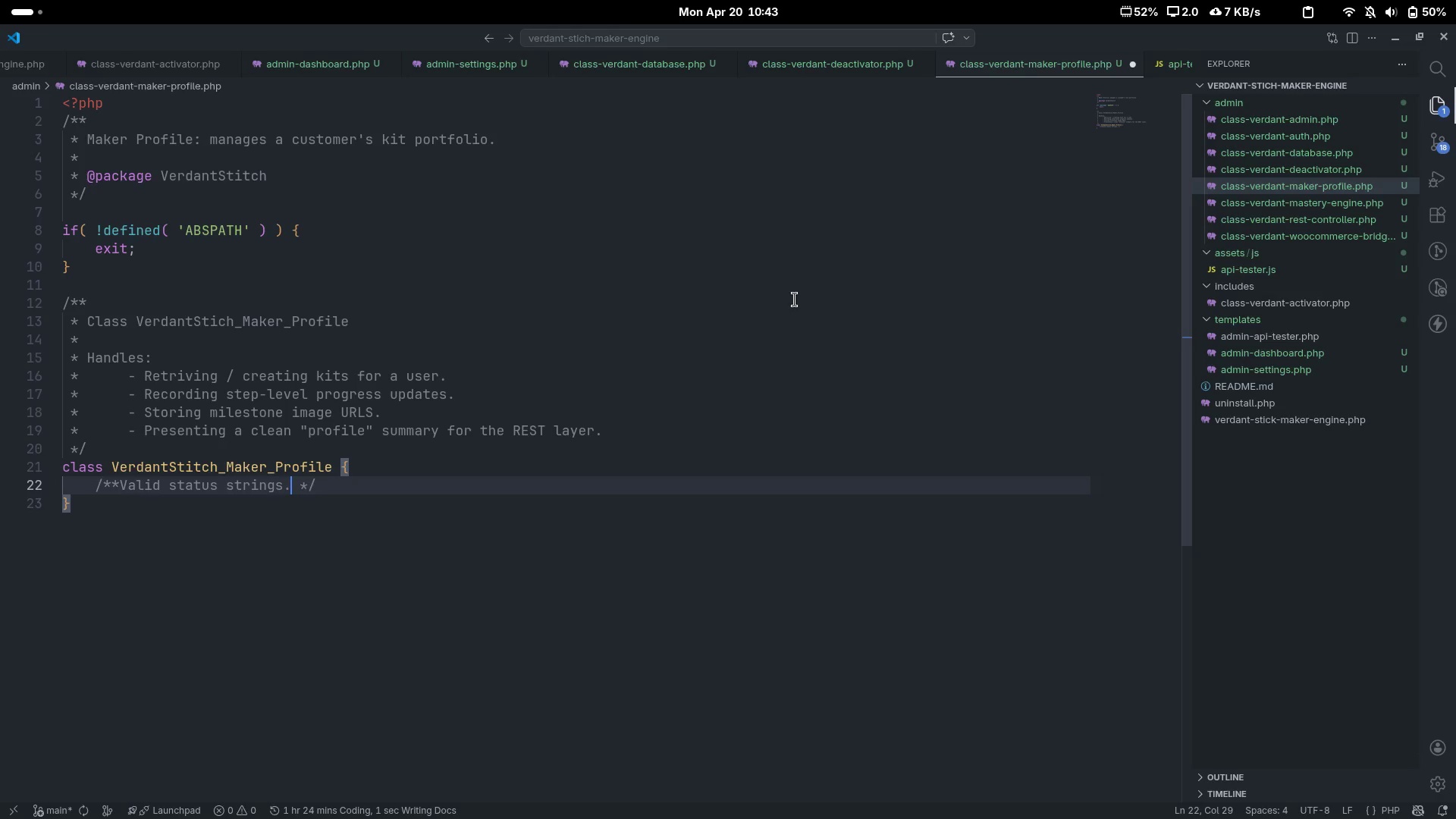 
key(End)
 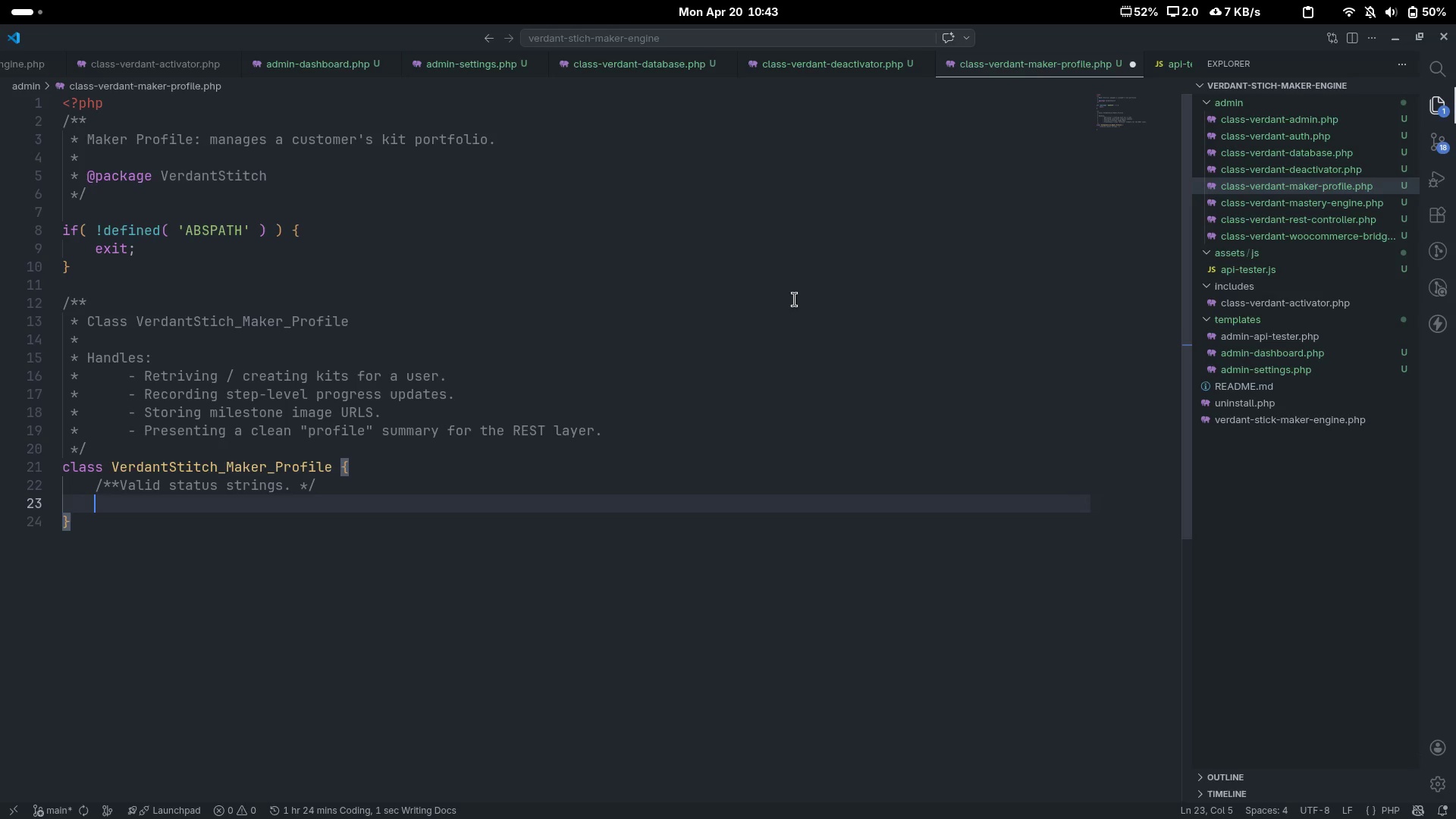 
key(Enter)
 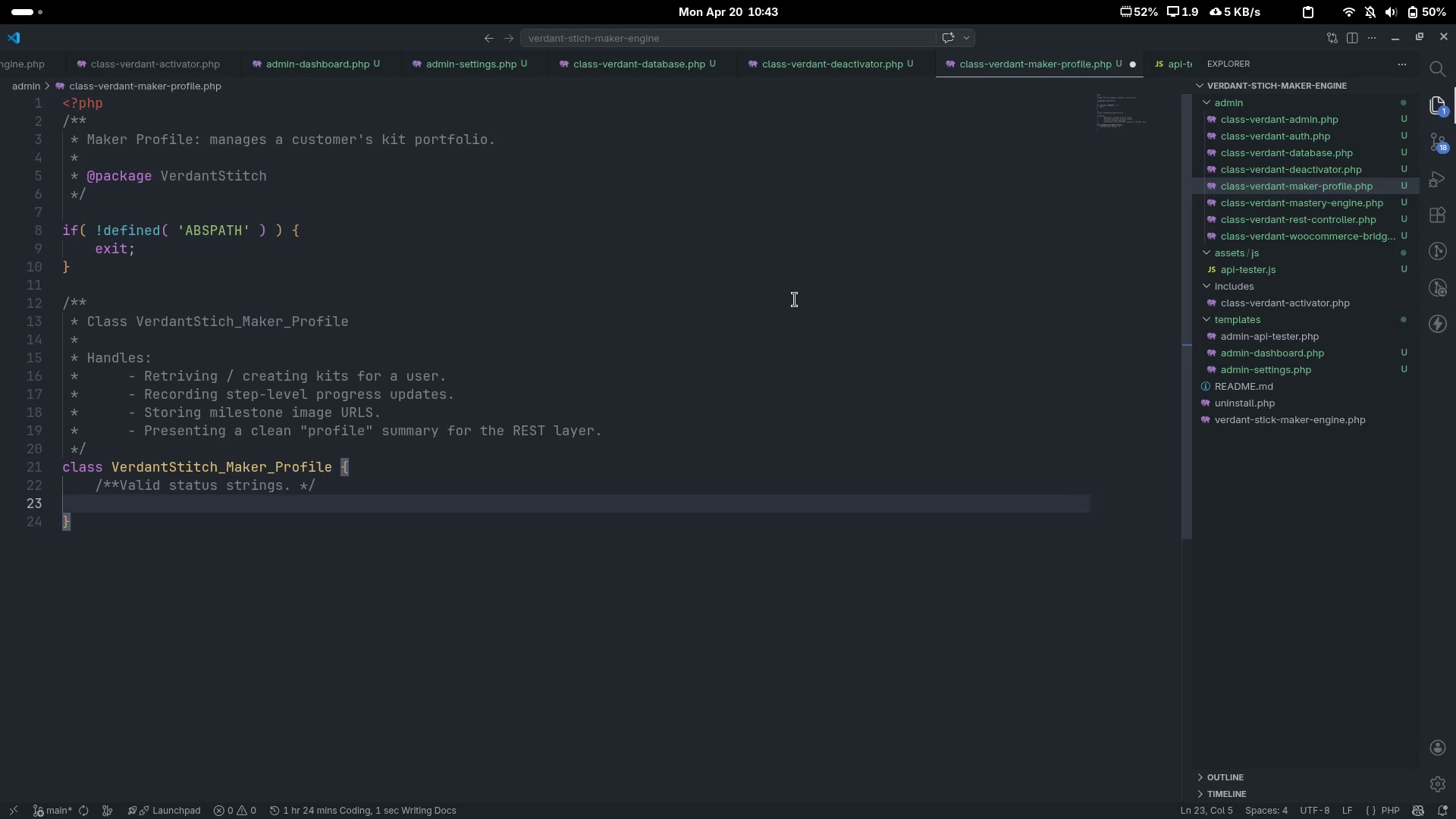 
type(public const STATuS)
key(Backspace)
key(Backspace)
type(USES = )
 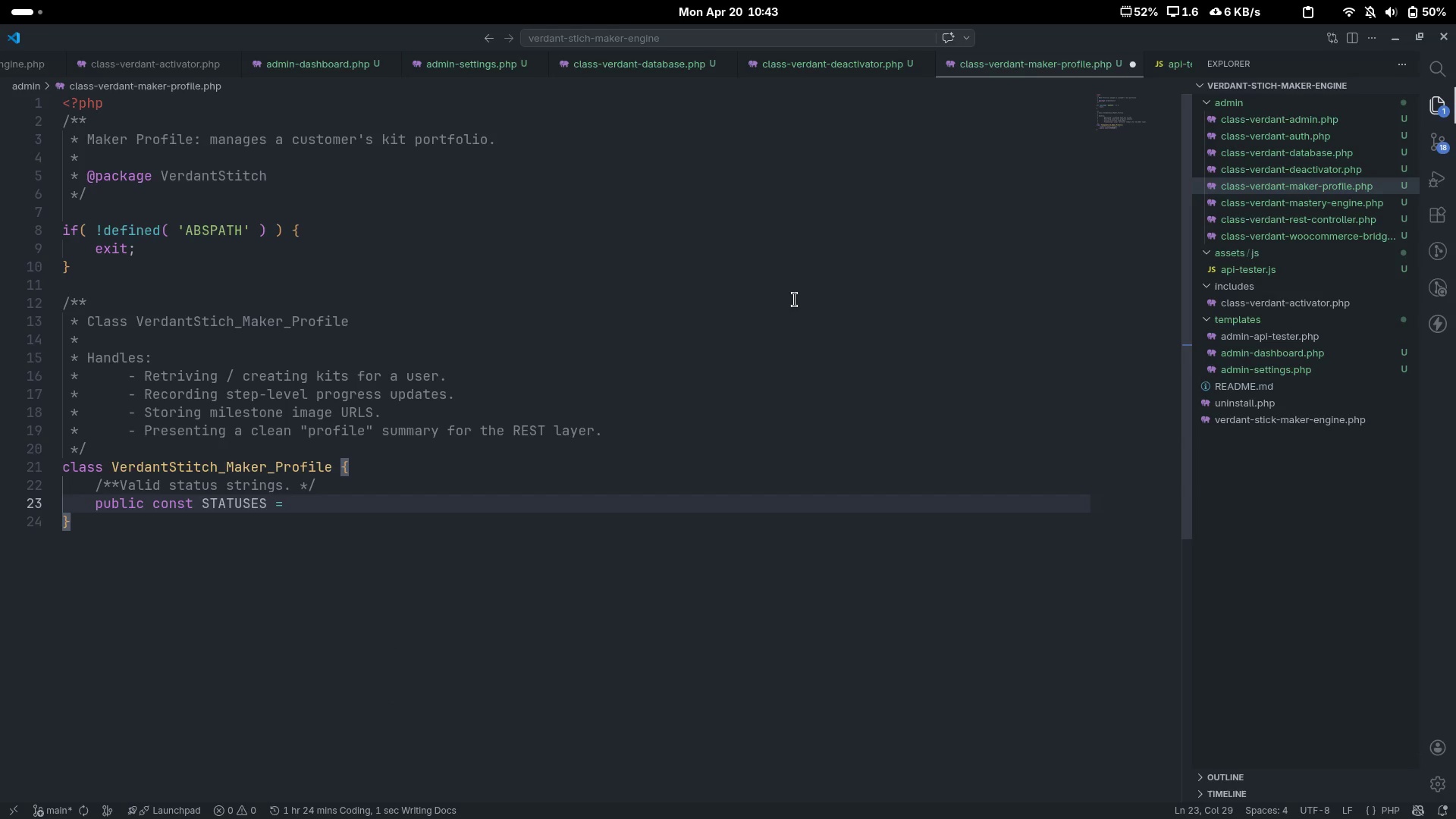 
type(['not_started)
 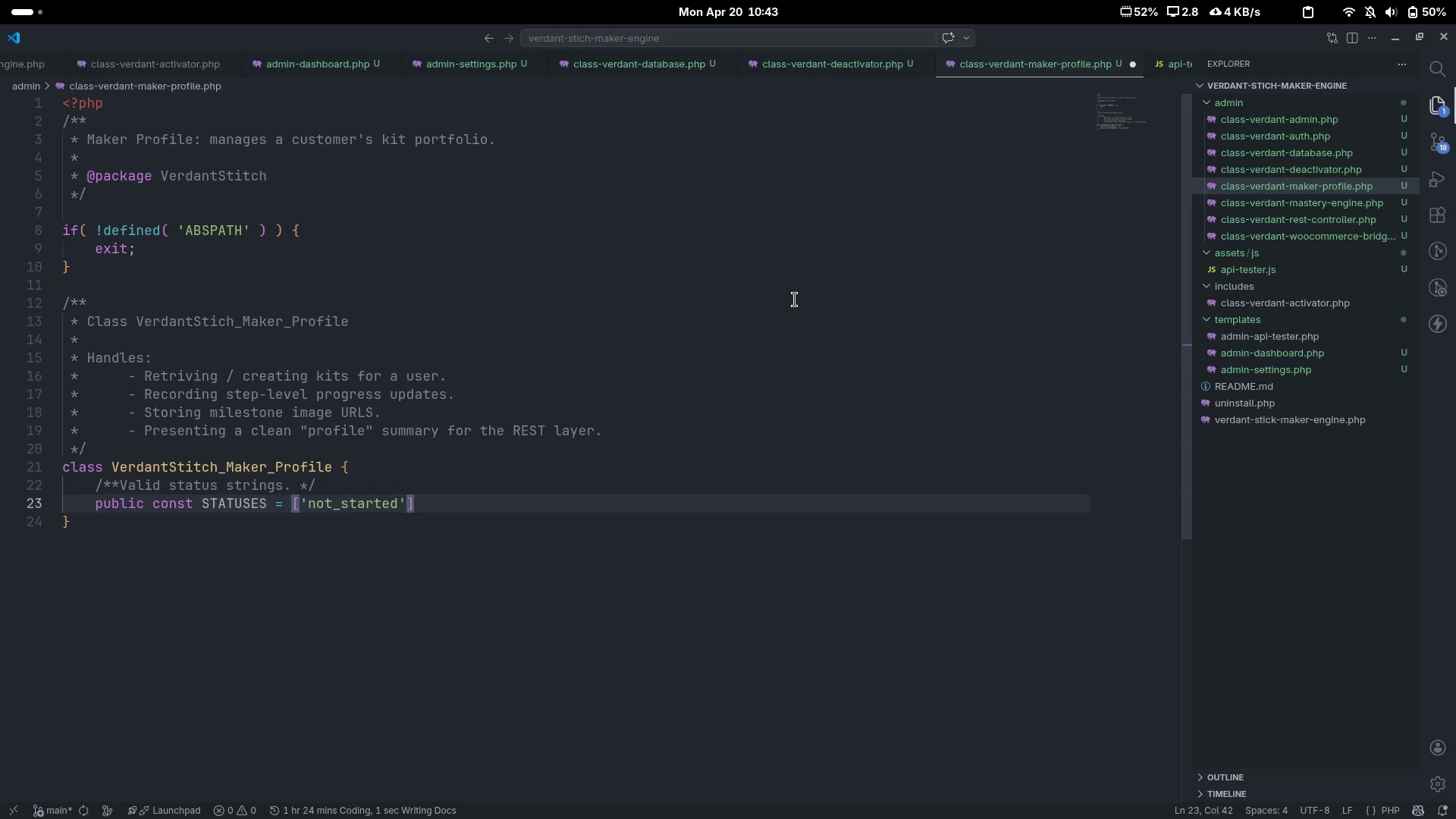 
key(ArrowRight)
 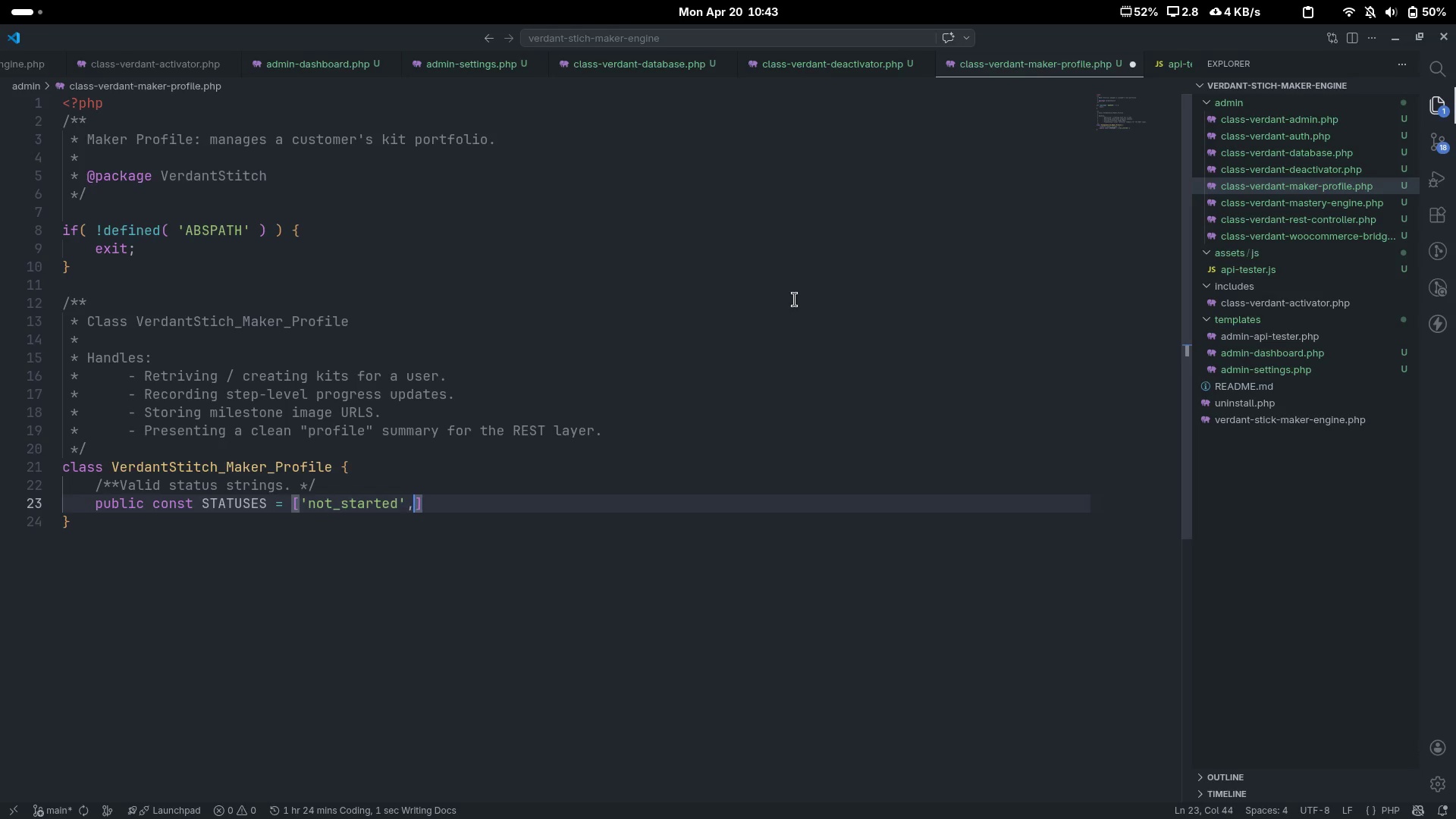 
type(, 'in_progress)
 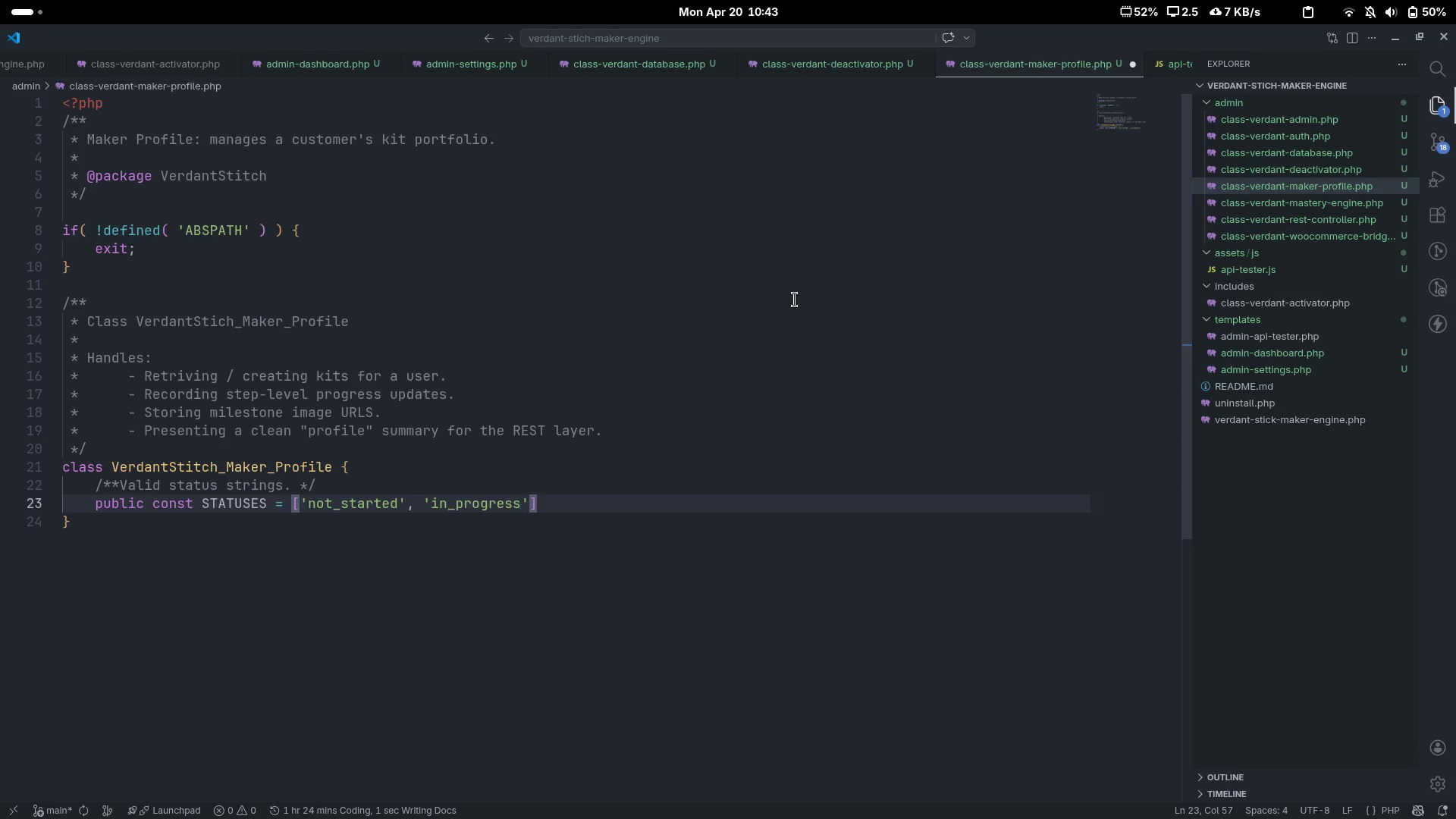 
key(ArrowRight)
 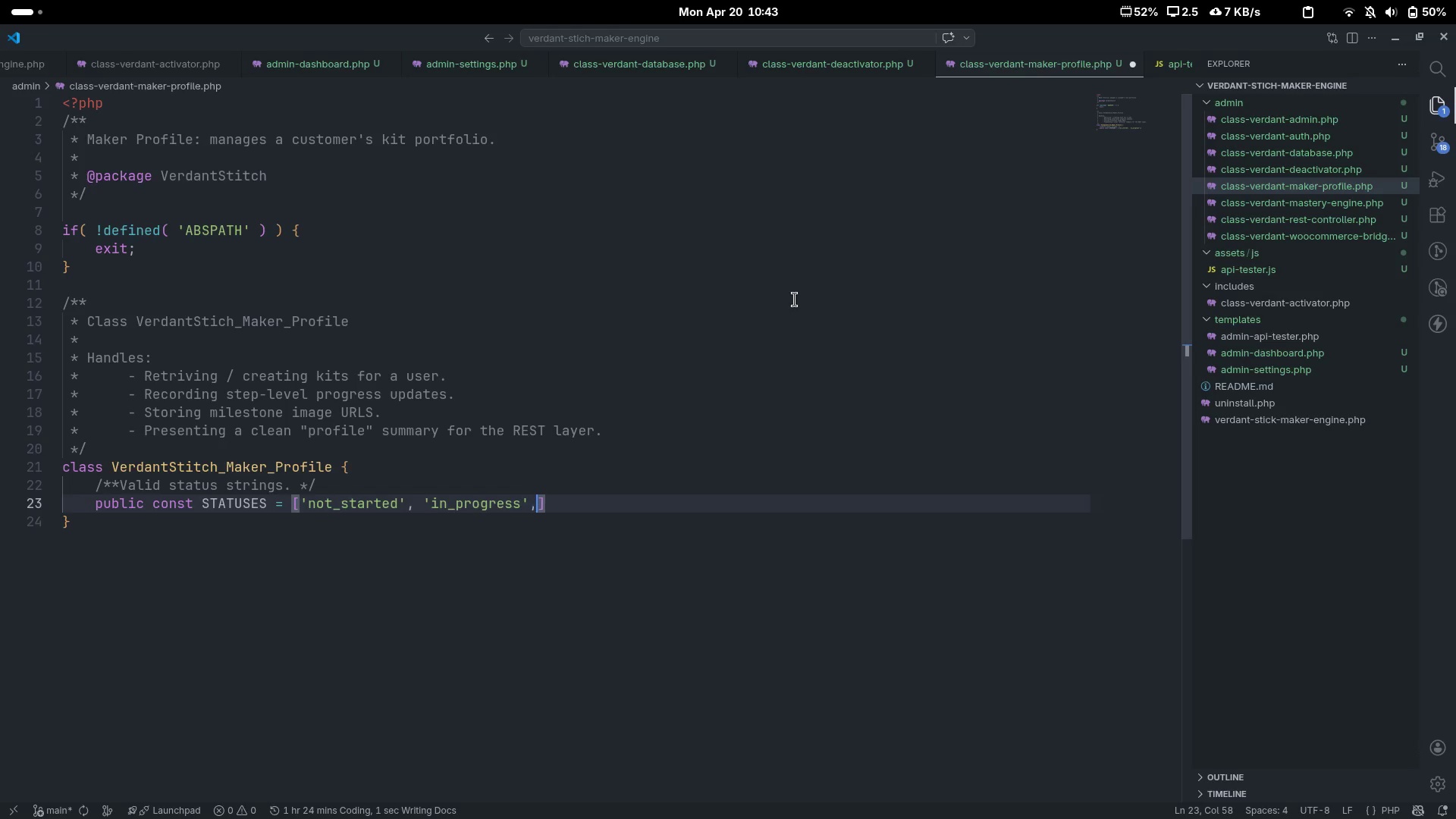 
type(, 'completed)
 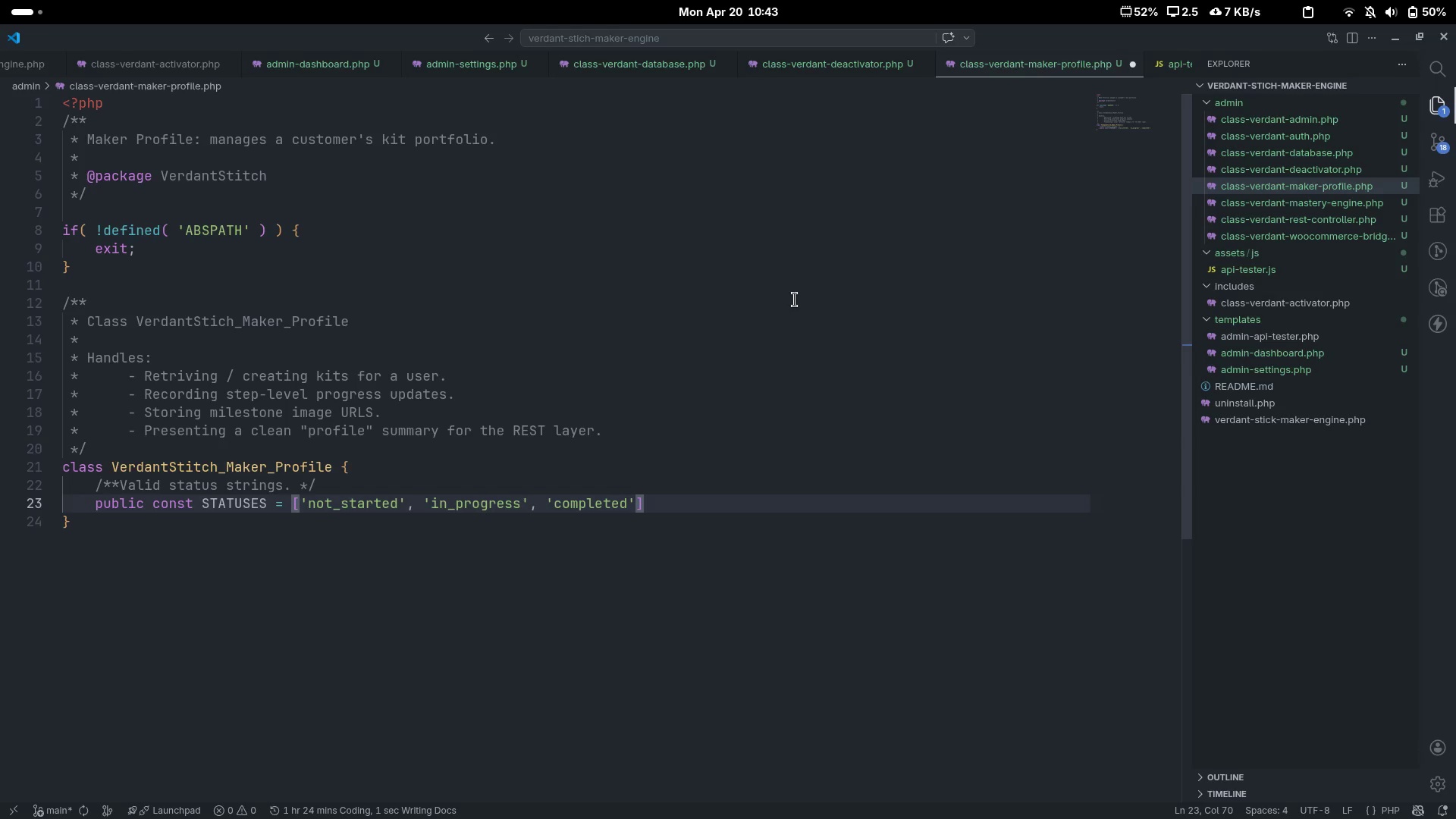 
key(ArrowRight)
 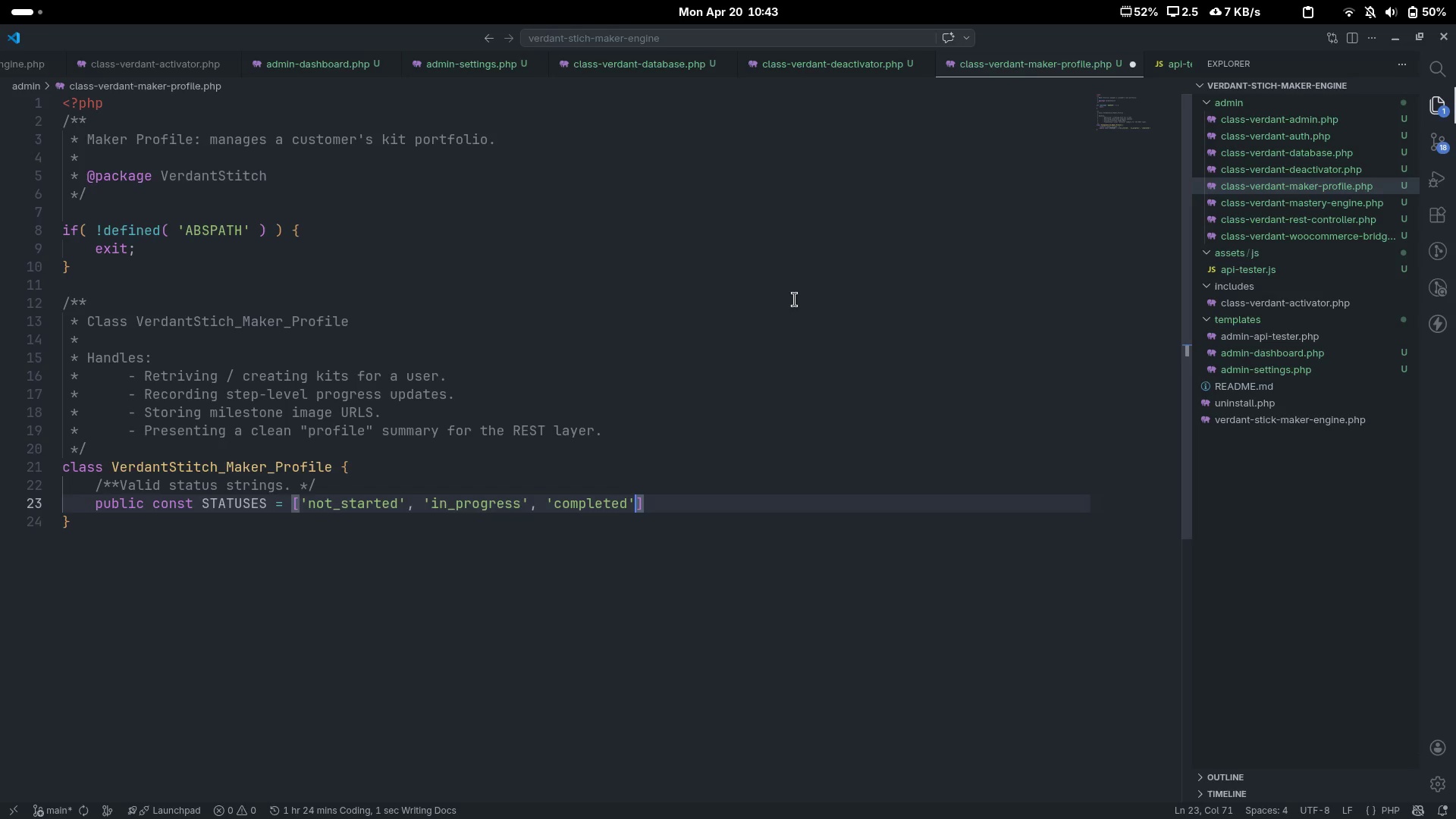 
key(ArrowRight)
 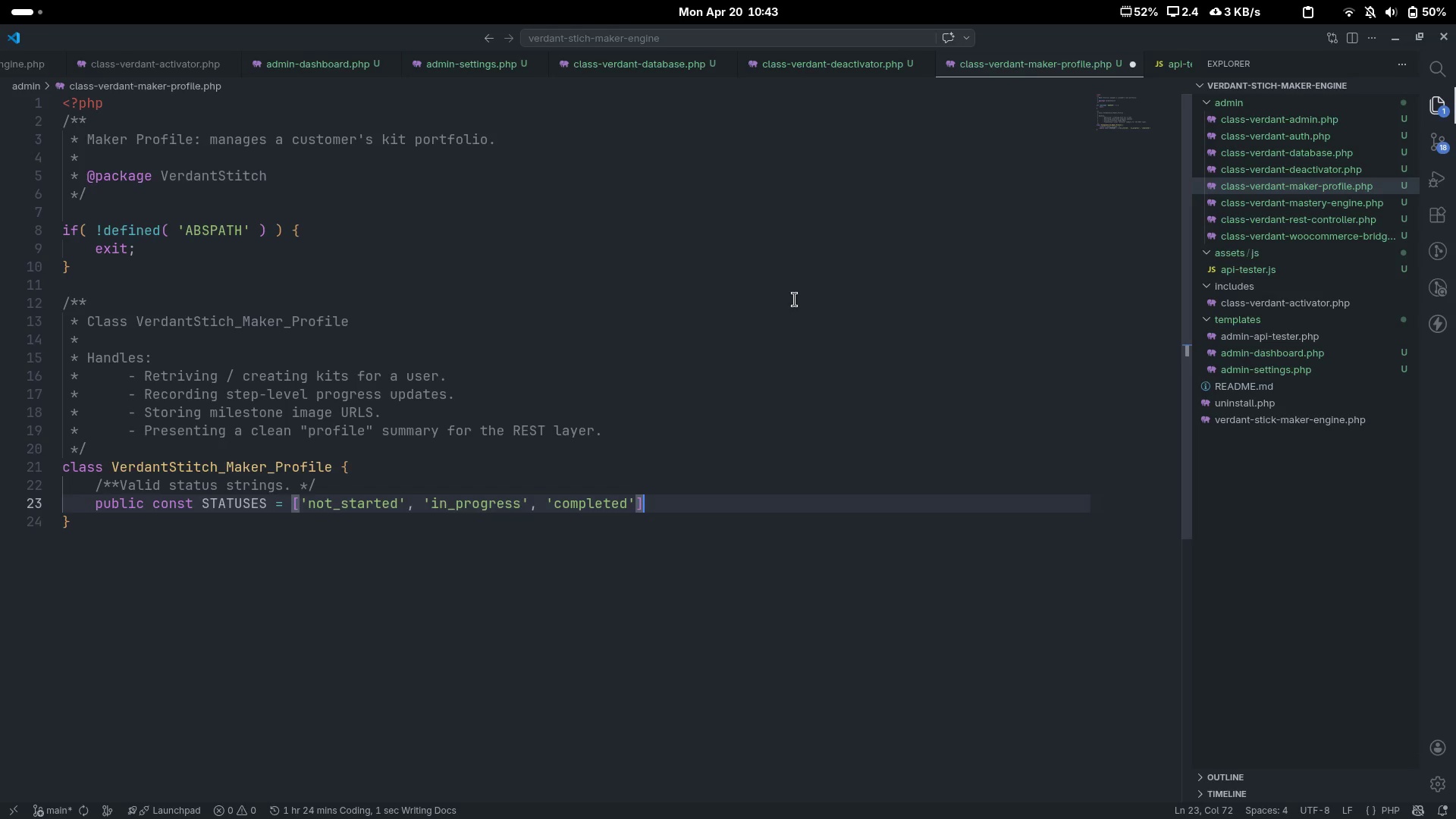 
key(Semicolon)
 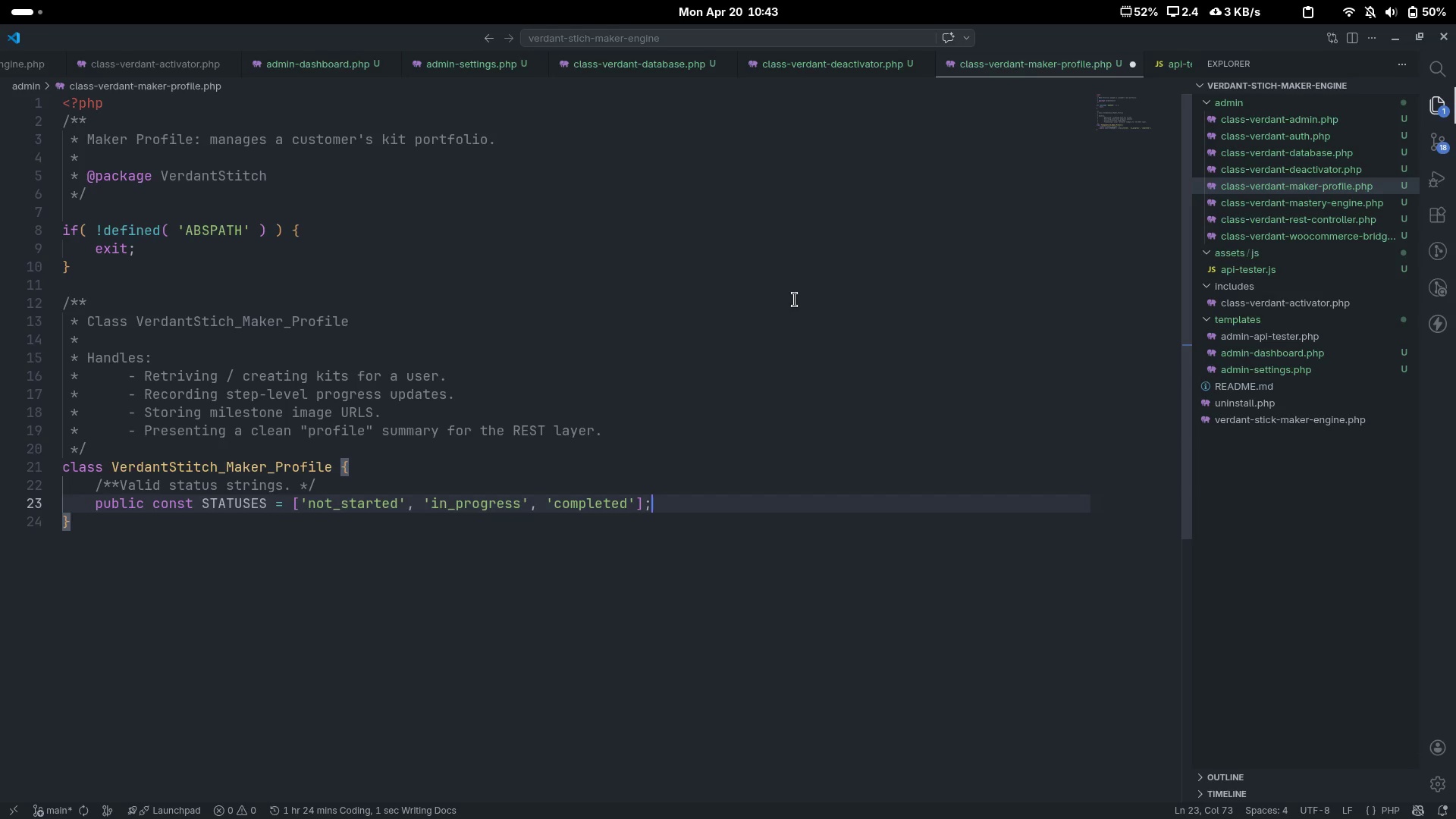 
key(Enter)
 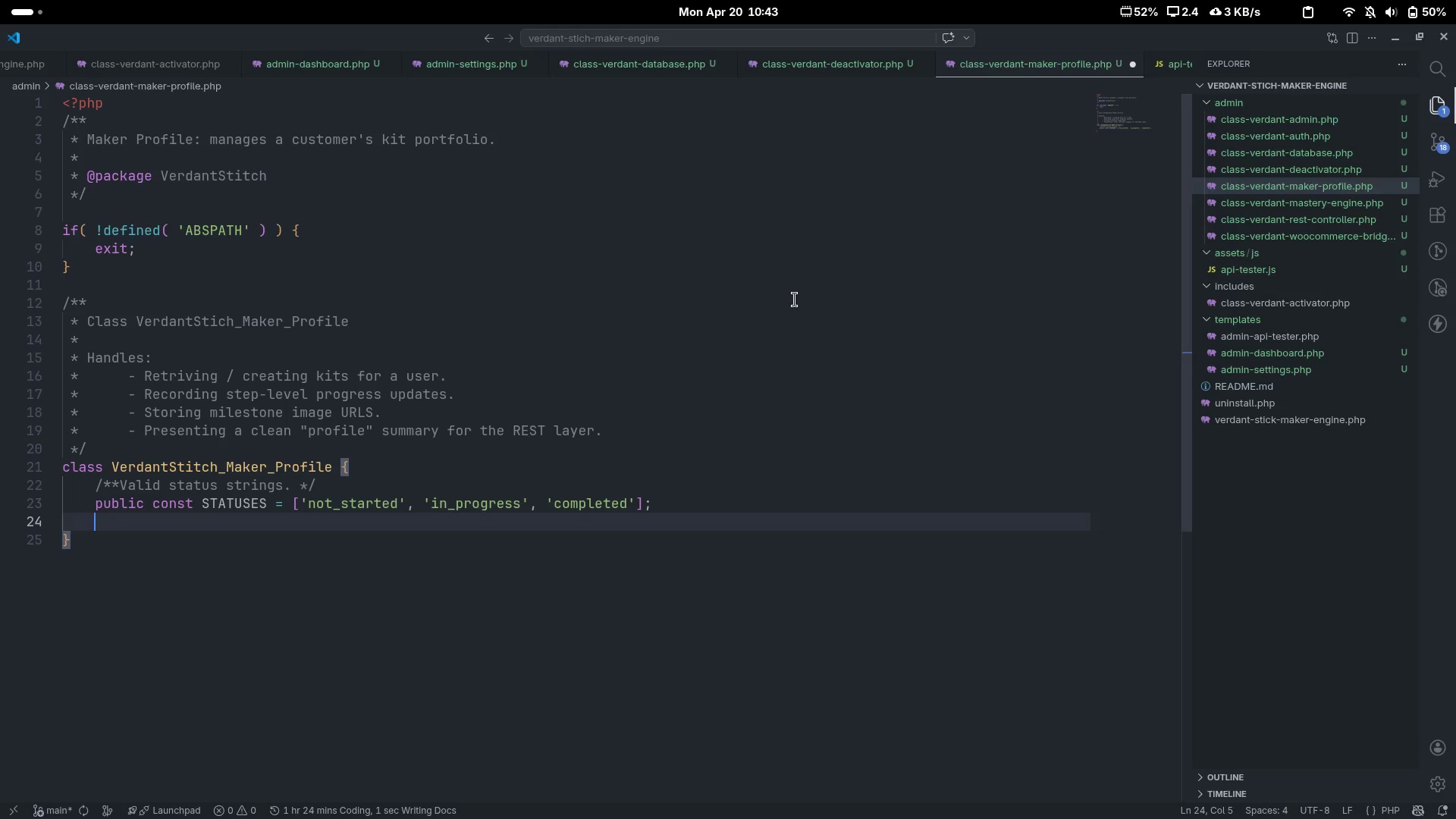 
key(Enter)
 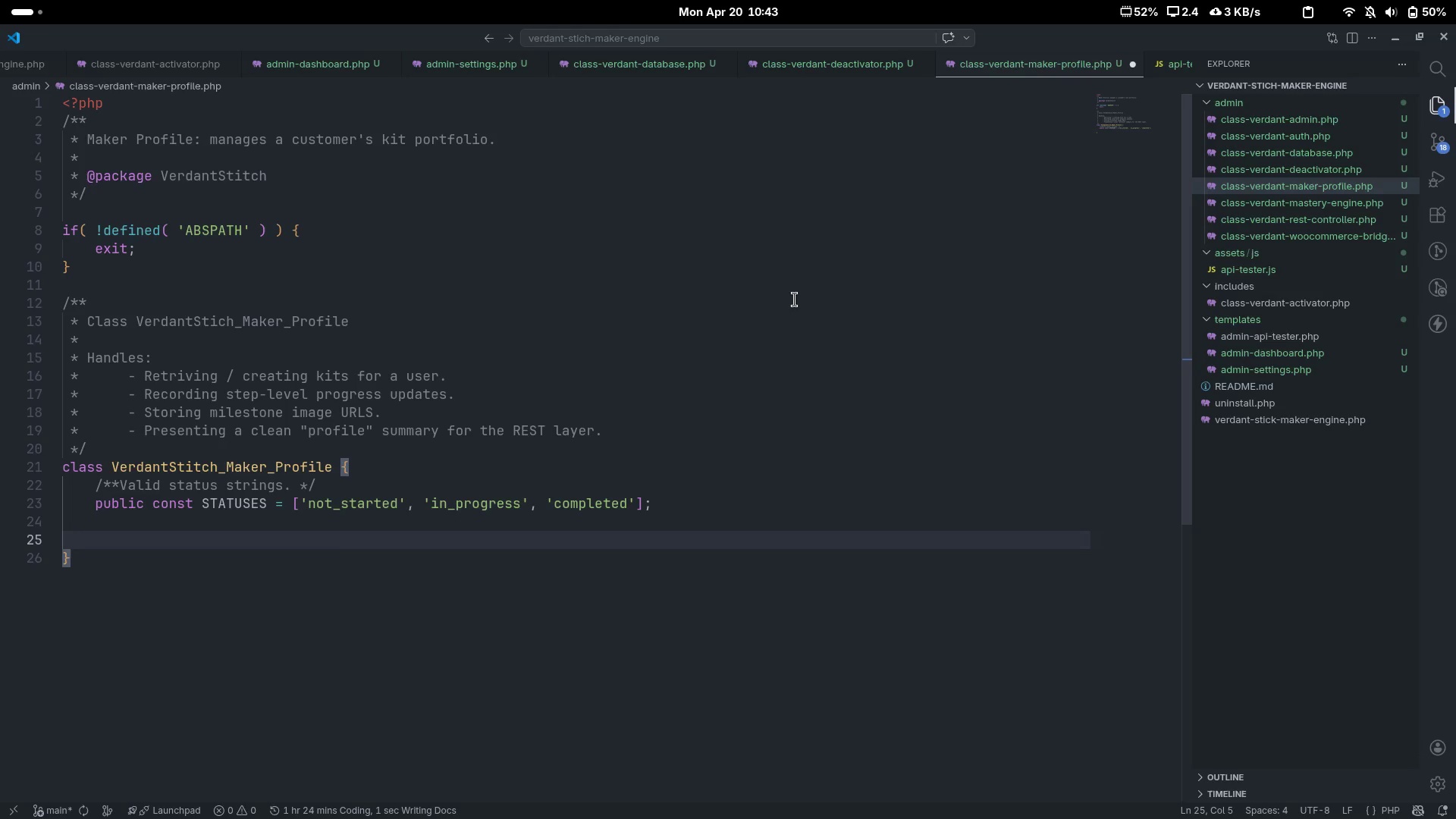 
type(/** Difficulty levels.[End])
 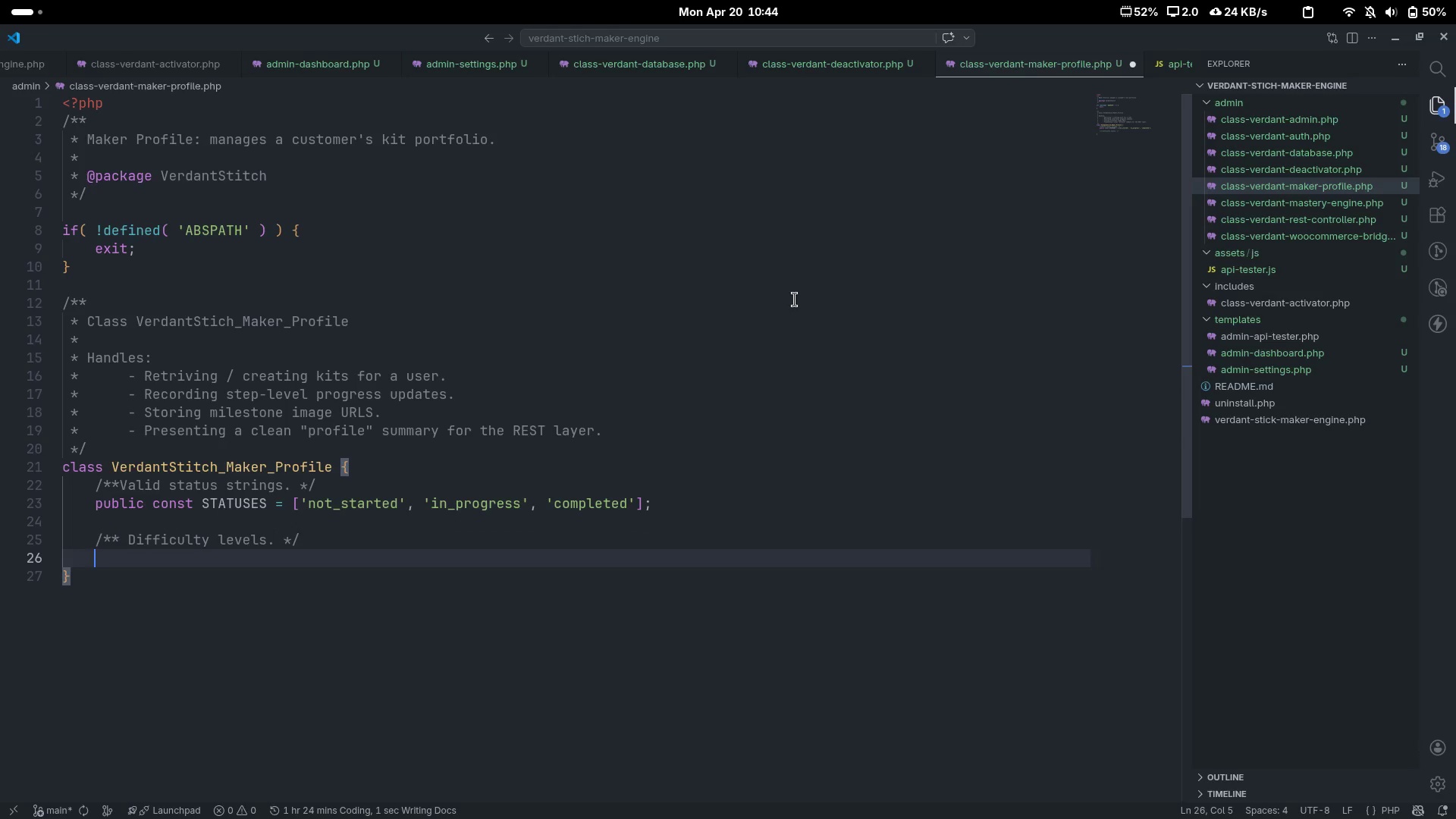 
 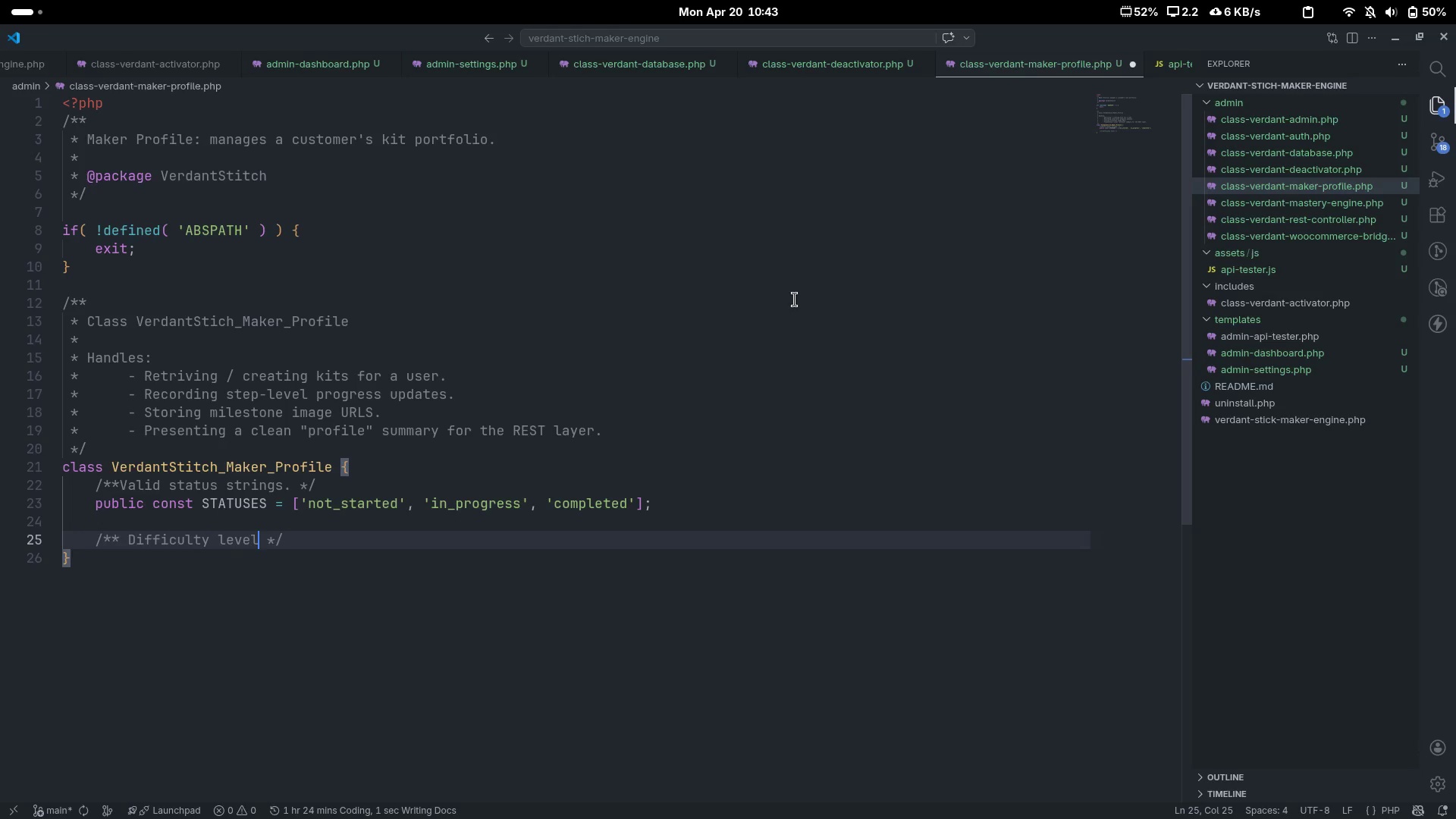 
key(Enter)
 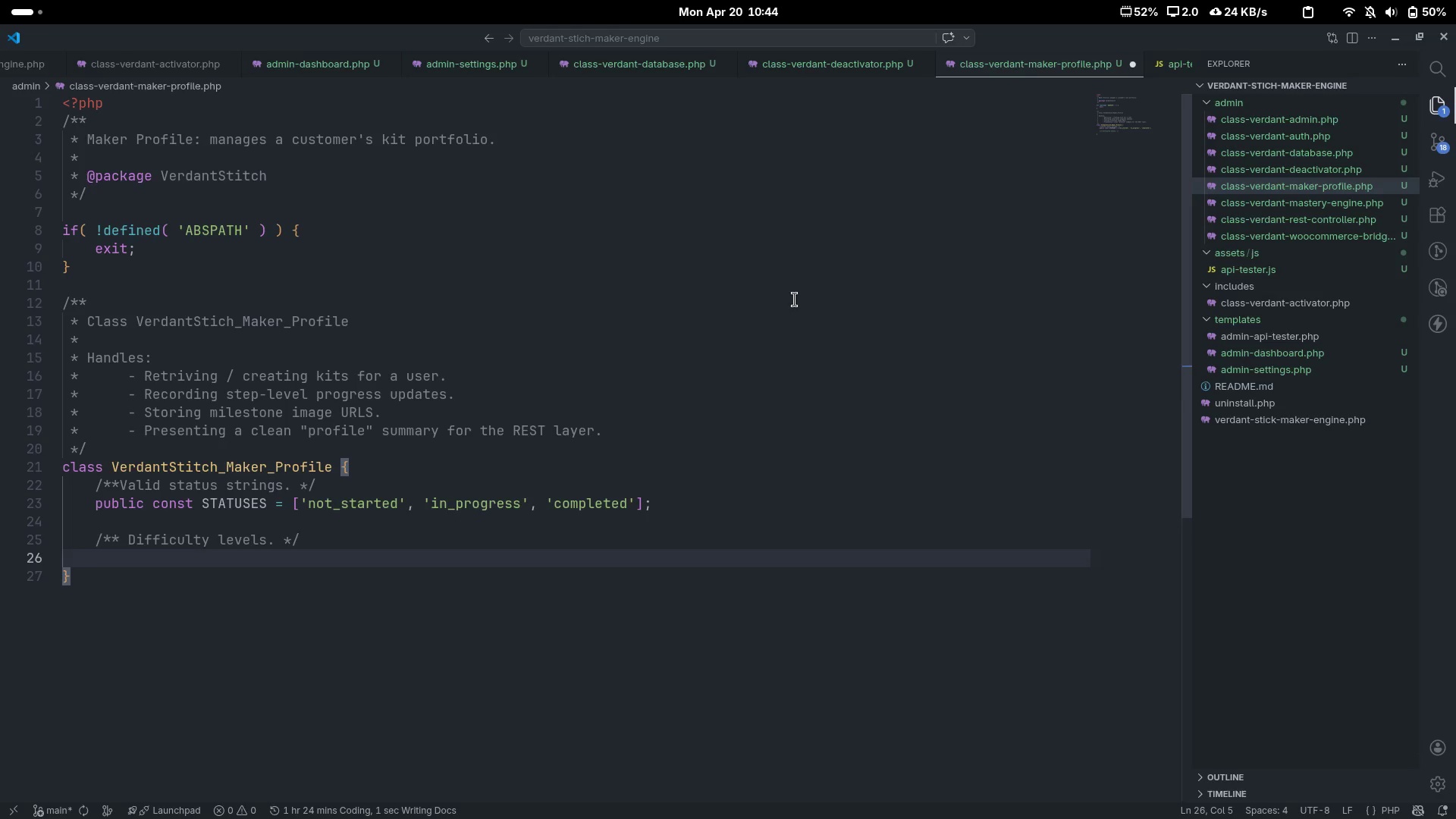 
type(public const di)
key(Backspace)
key(Backspace)
type(DIFFICULTY)
key(Backspace)
type(IES = [)
 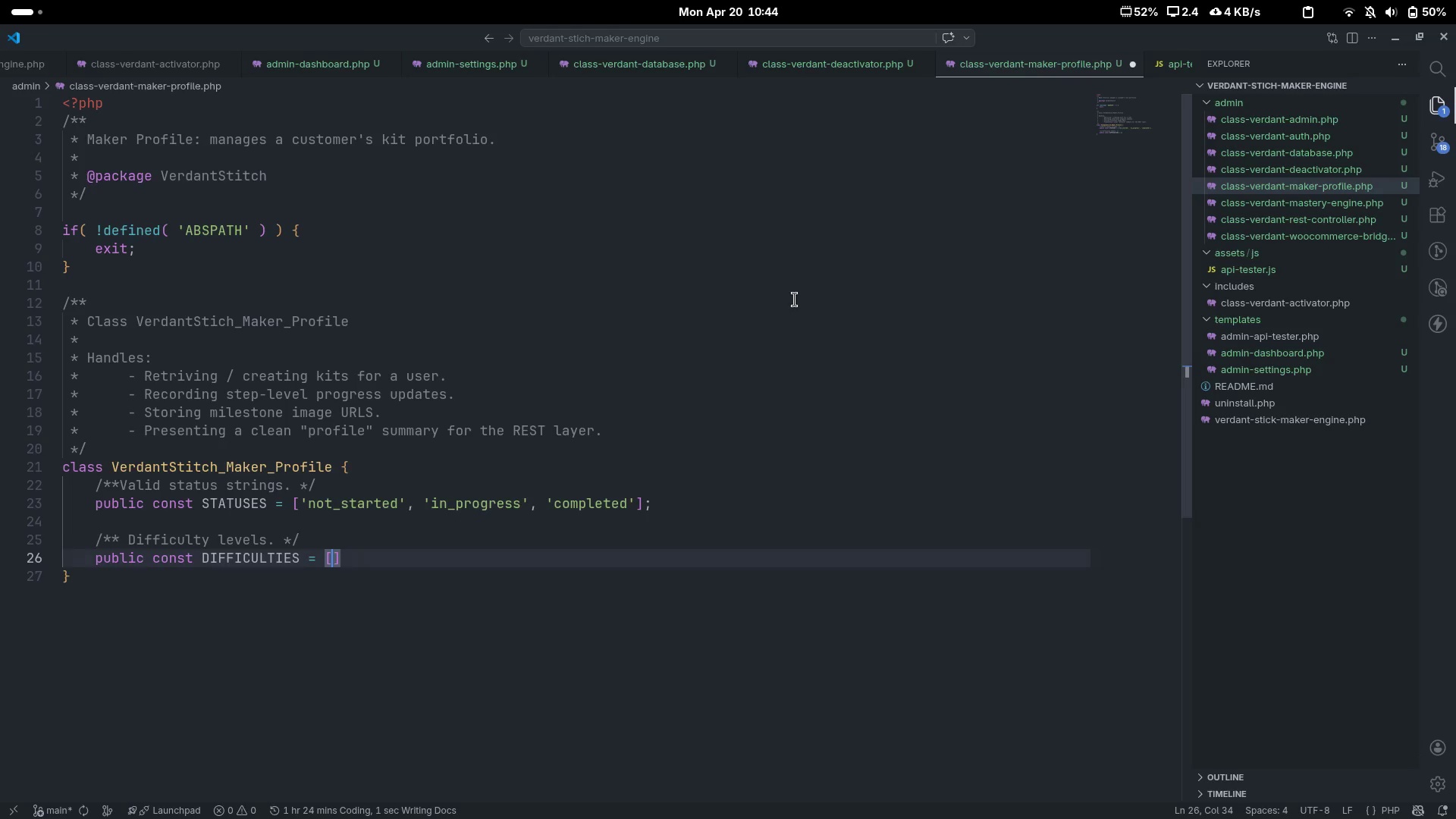 
key(Enter)
 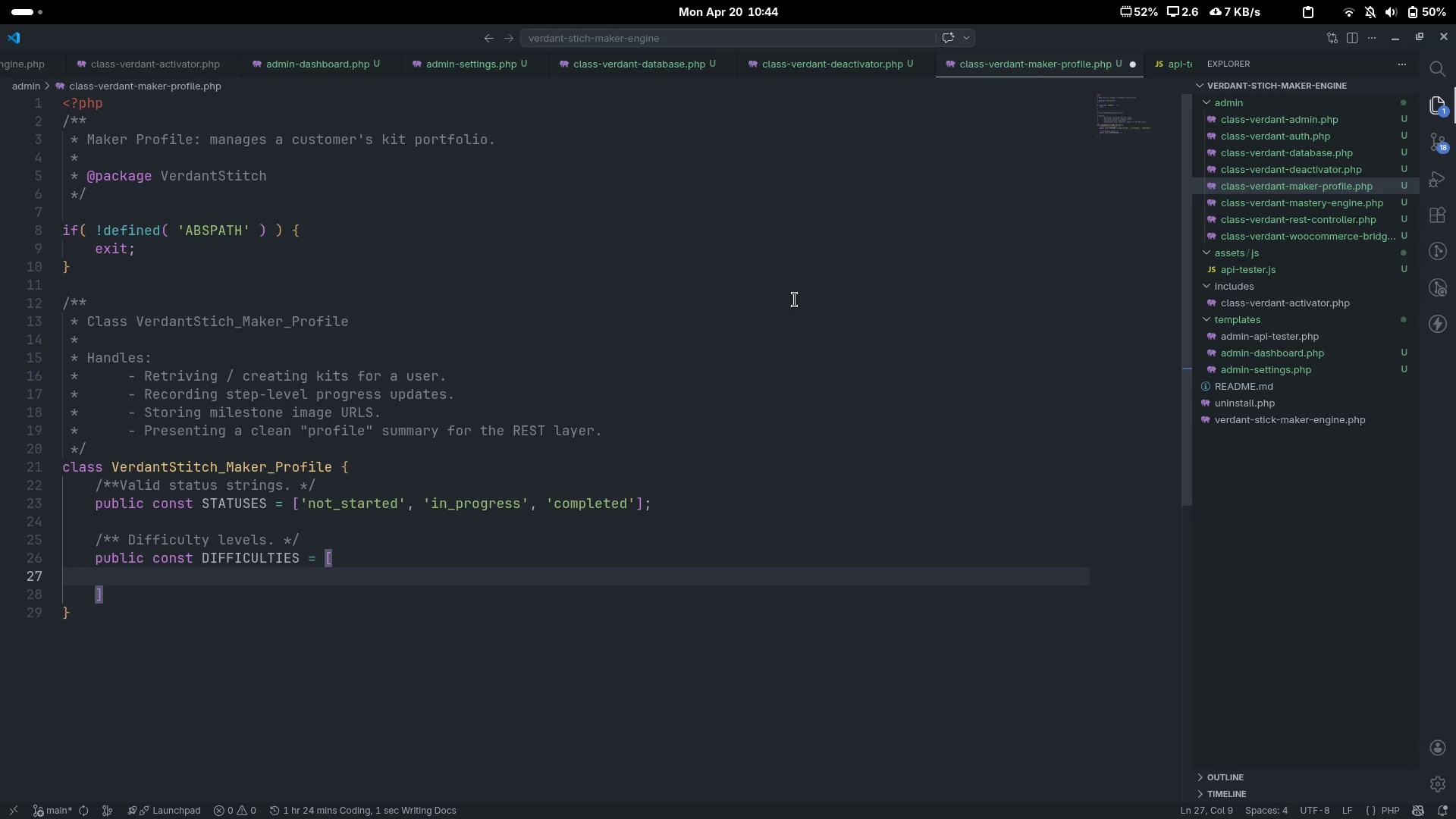 
type(1 => 'Geb)
key(Backspace)
key(Backspace)
key(Backspace)
type(Beginner)
 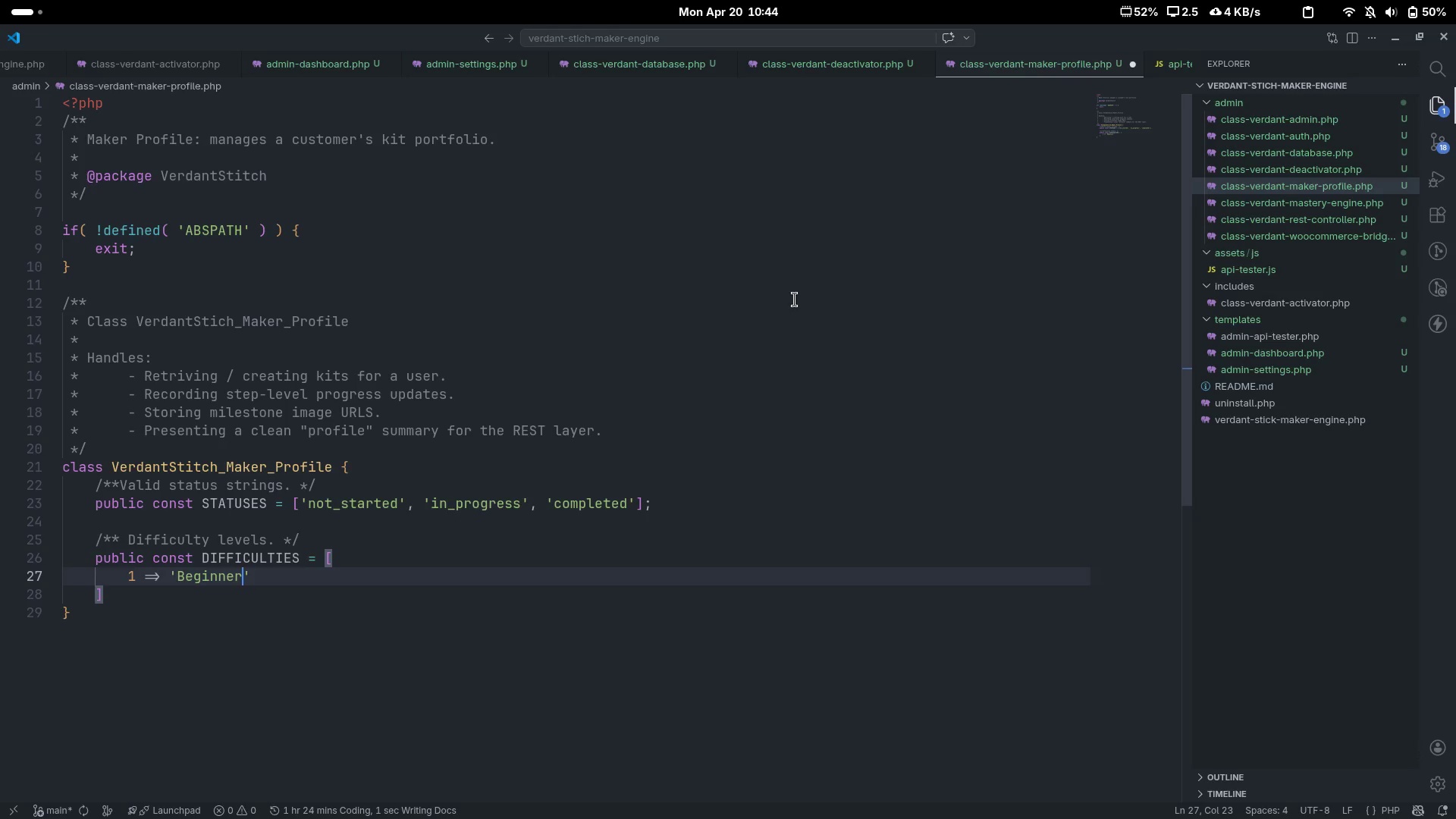 
key(ArrowRight)
 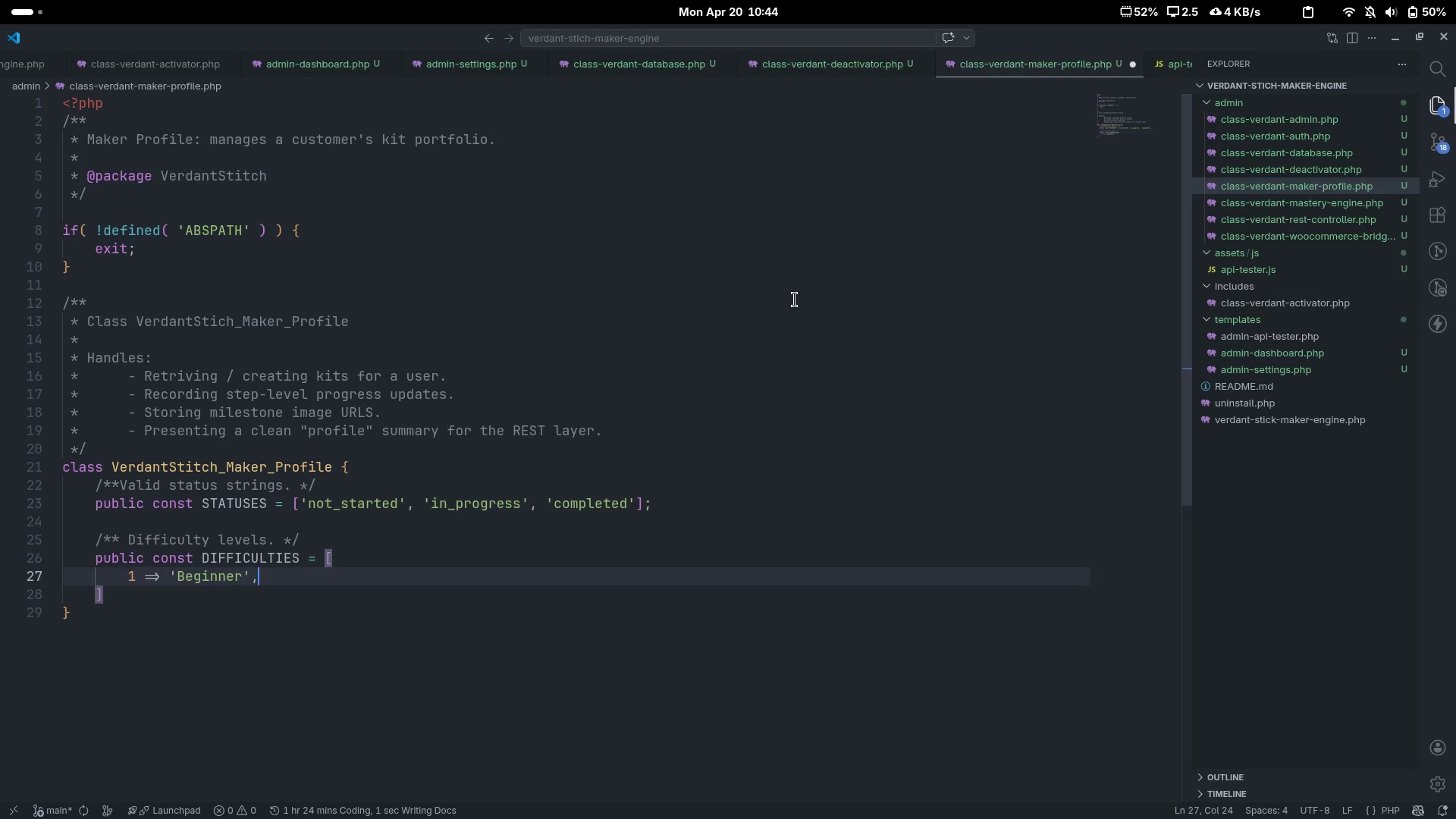 
key(Comma)
 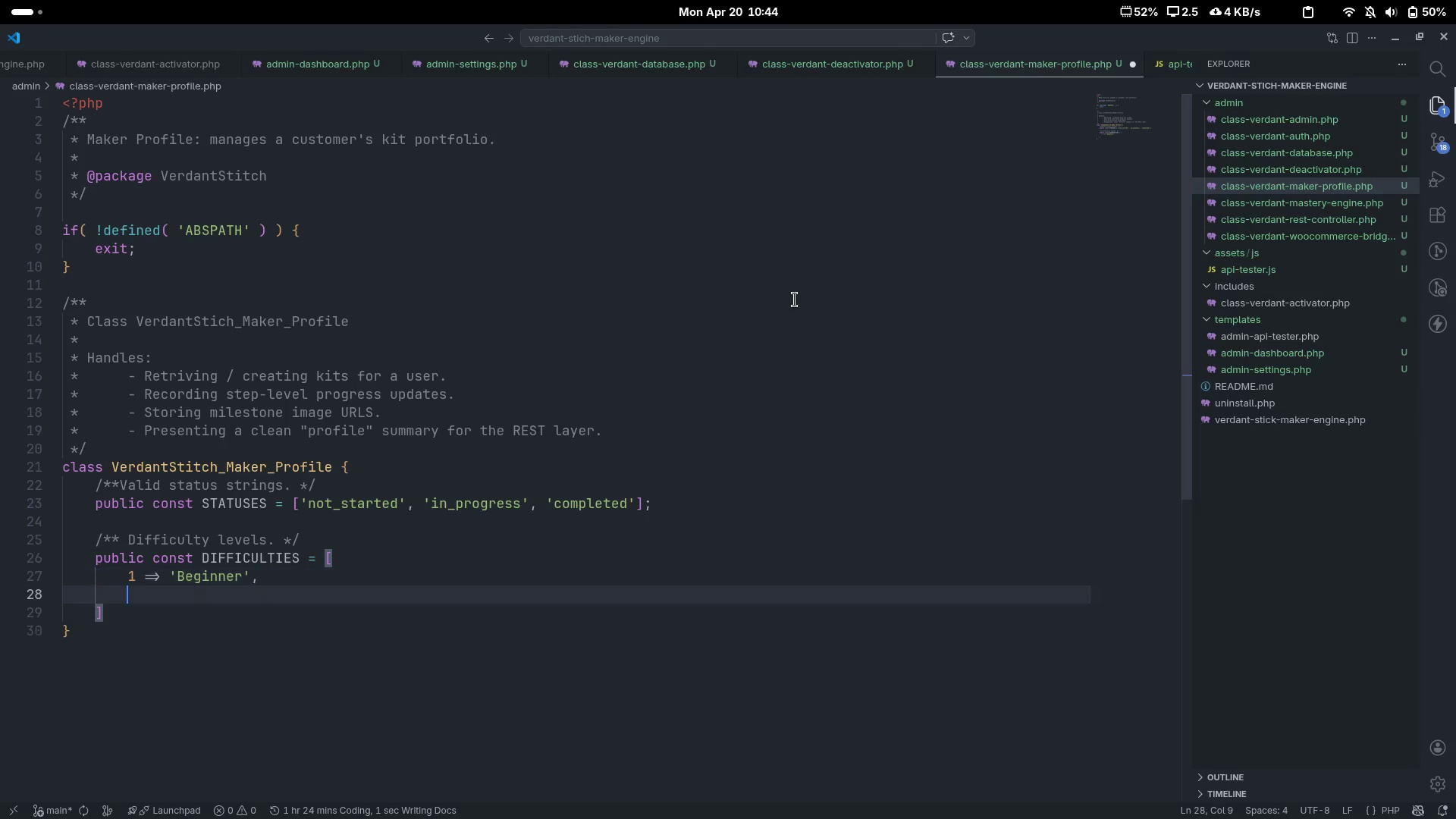 
key(Enter)
 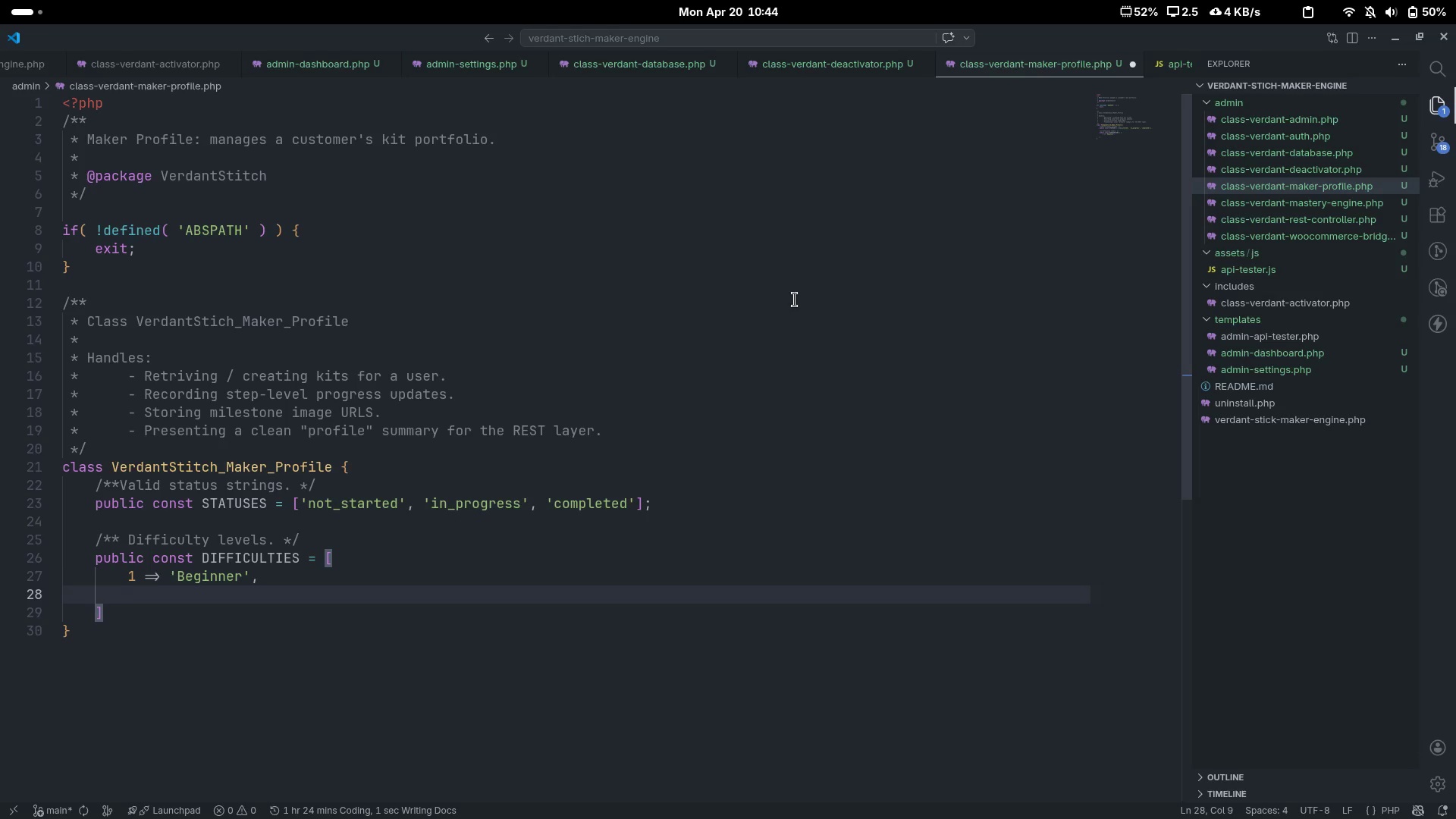 
type(2 => 'Interme)
 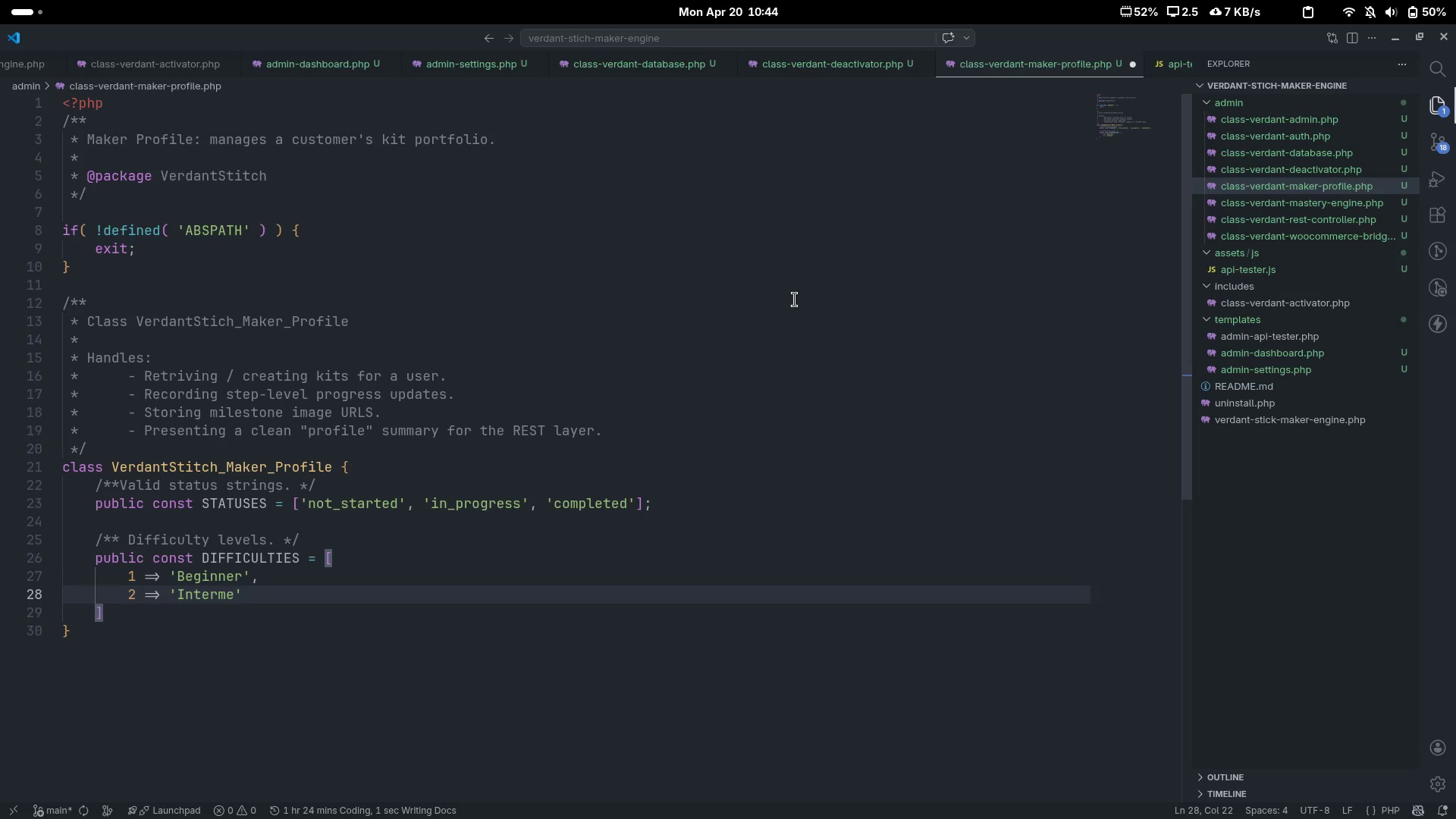 
type(diate)
 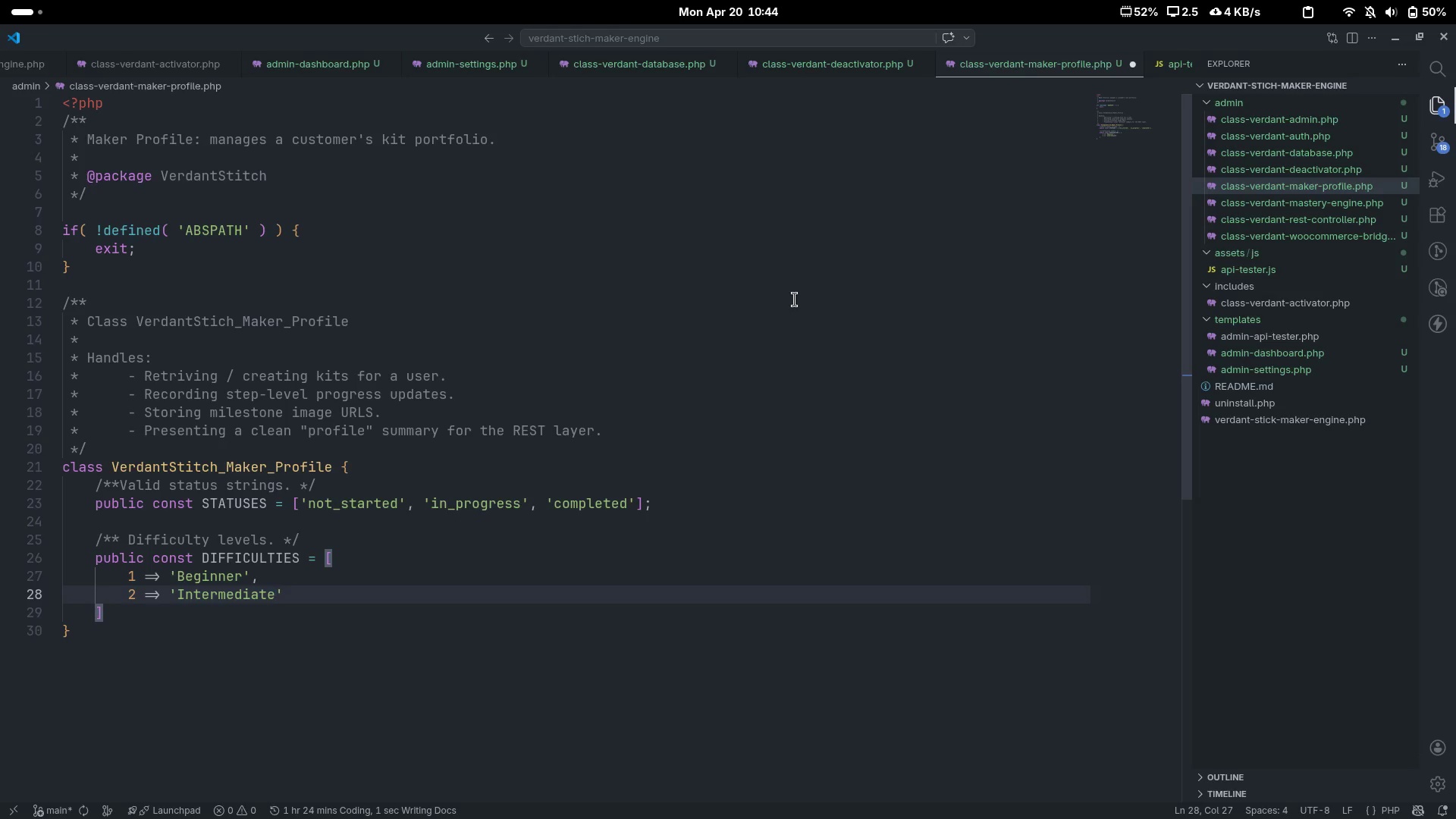 
key(ArrowRight)
 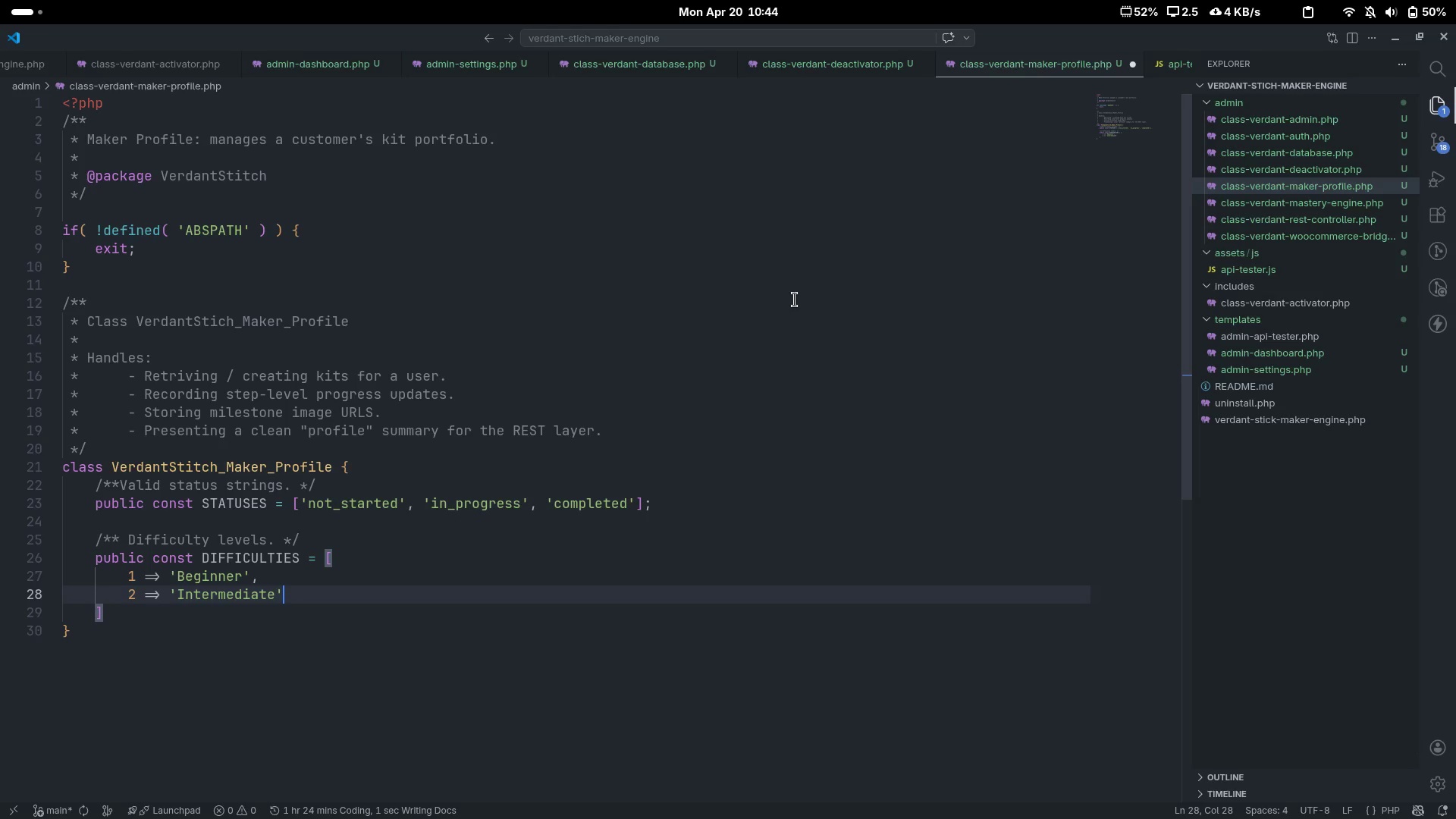 
key(Comma)
 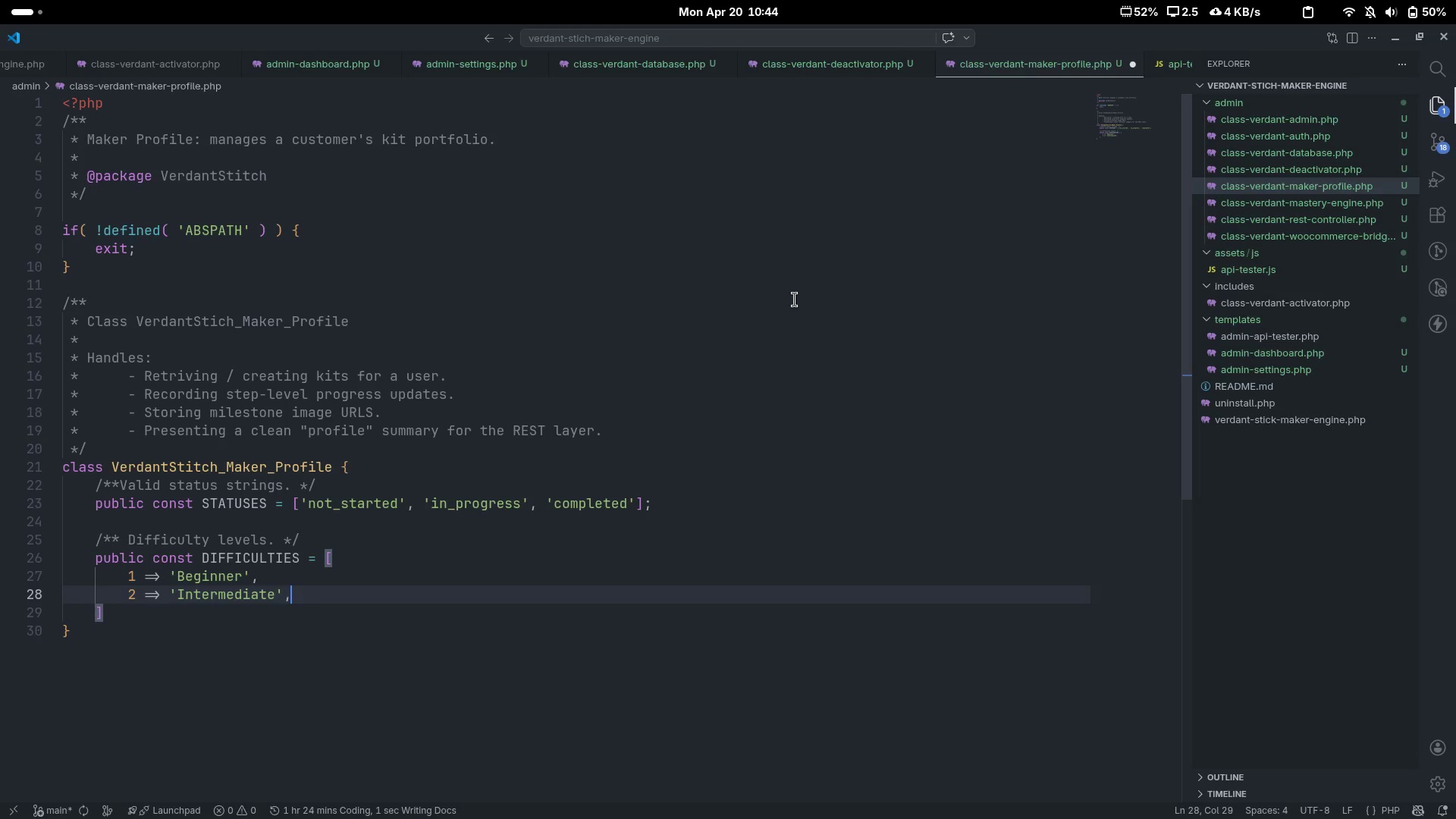 
key(Space)
 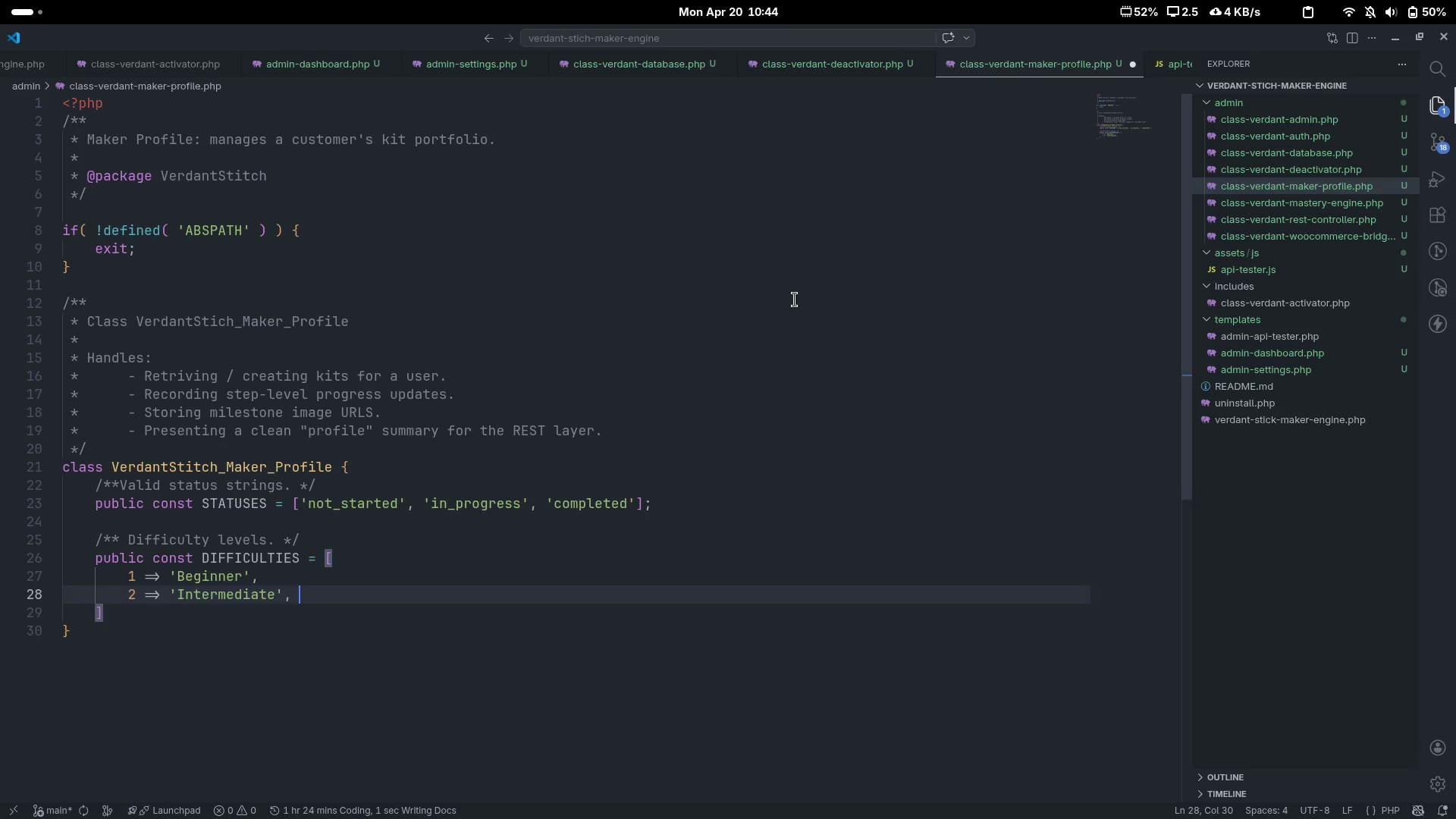 
key(Enter)
 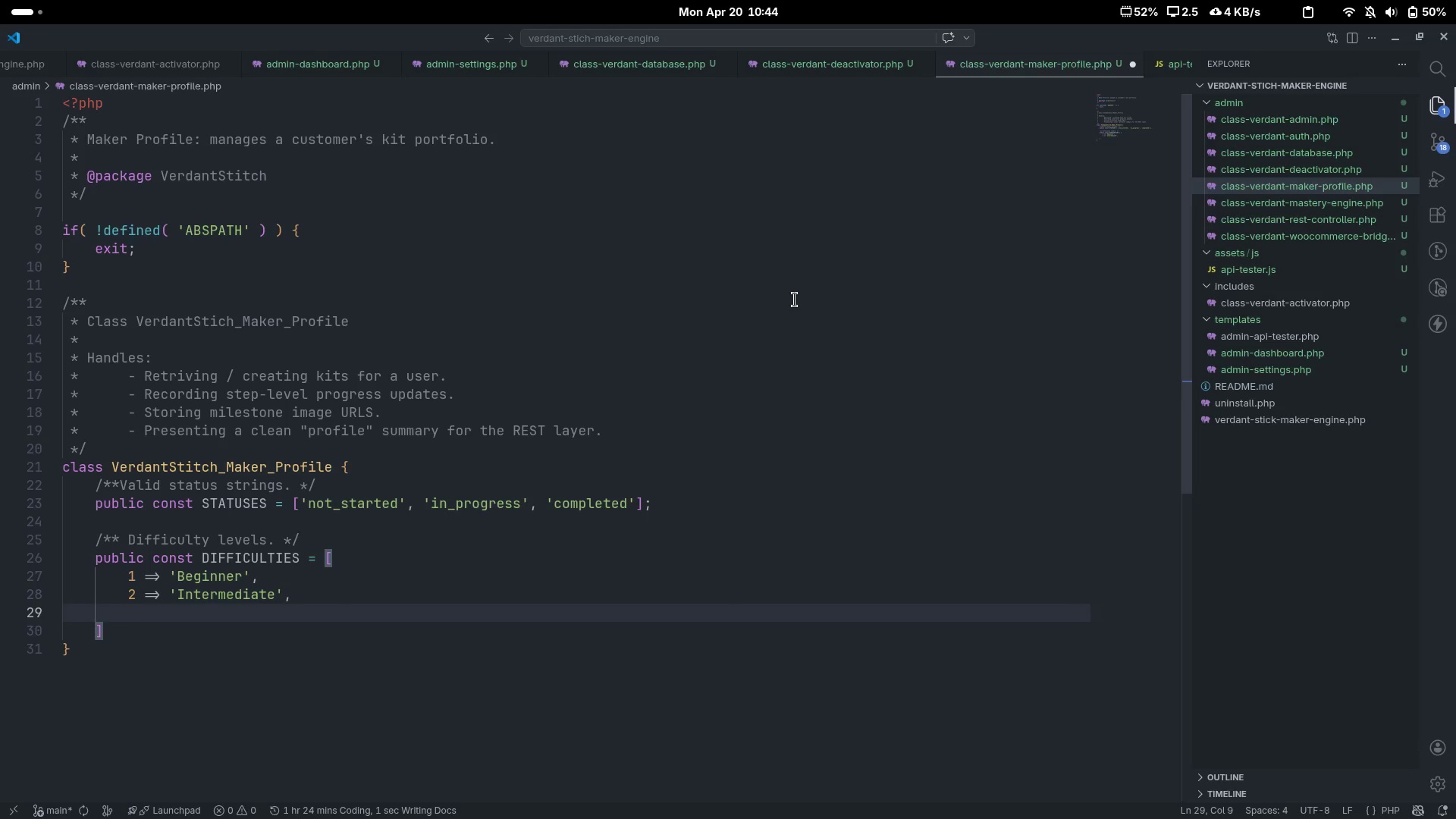 
type(3 => 'Advanded)
 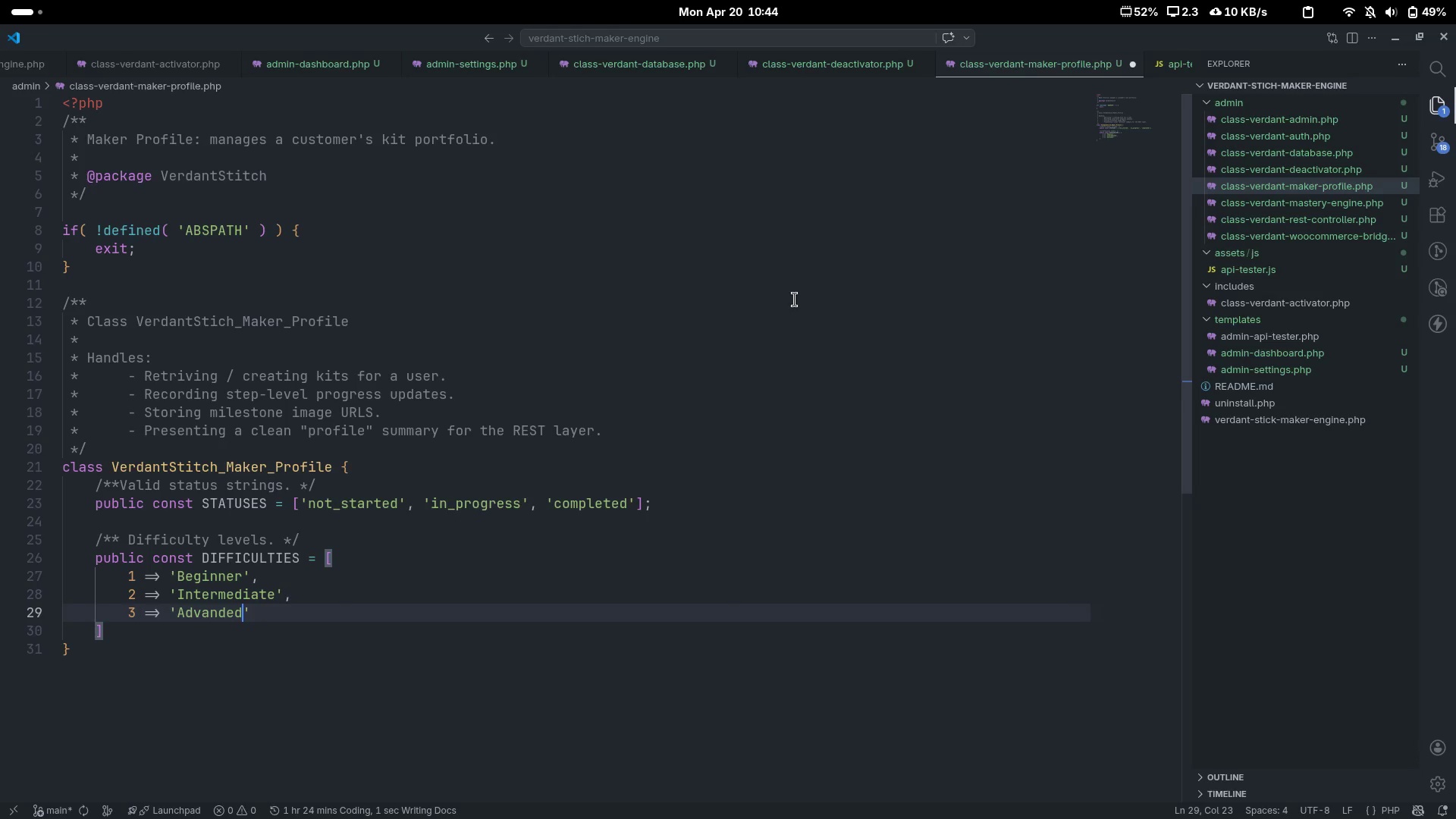 
key(ArrowRight)
 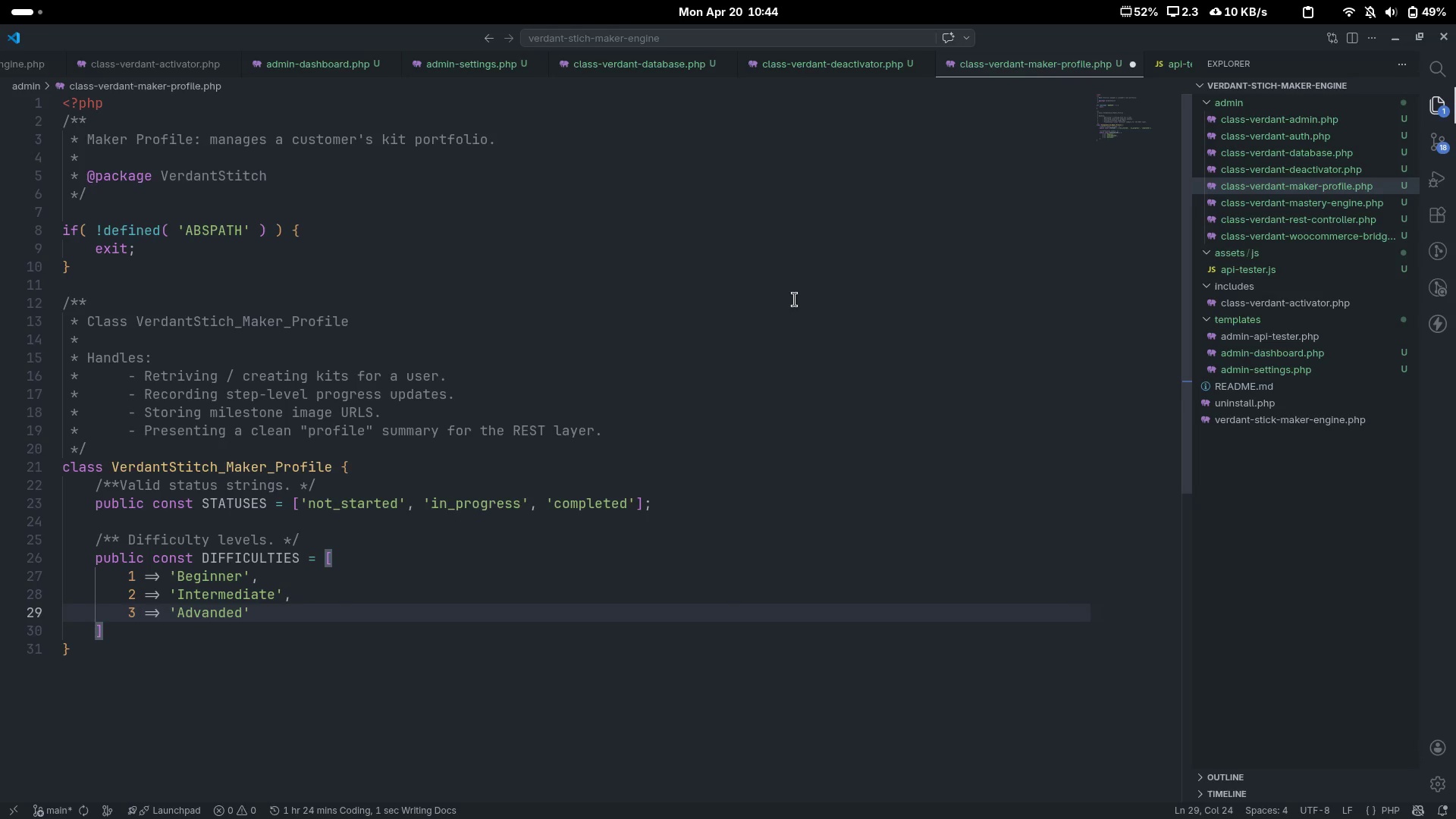 
key(ArrowLeft)
 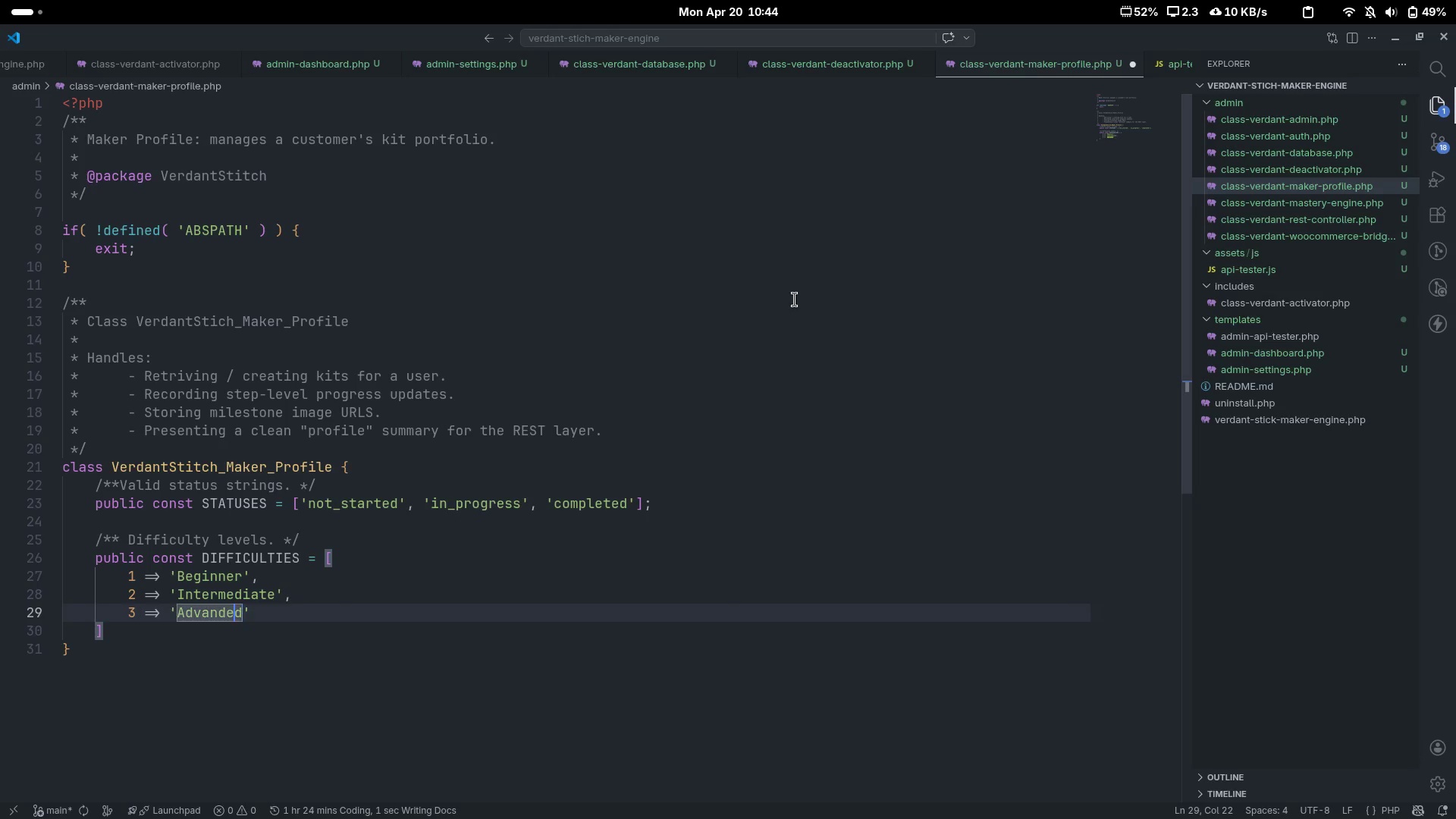 
key(ArrowLeft)
 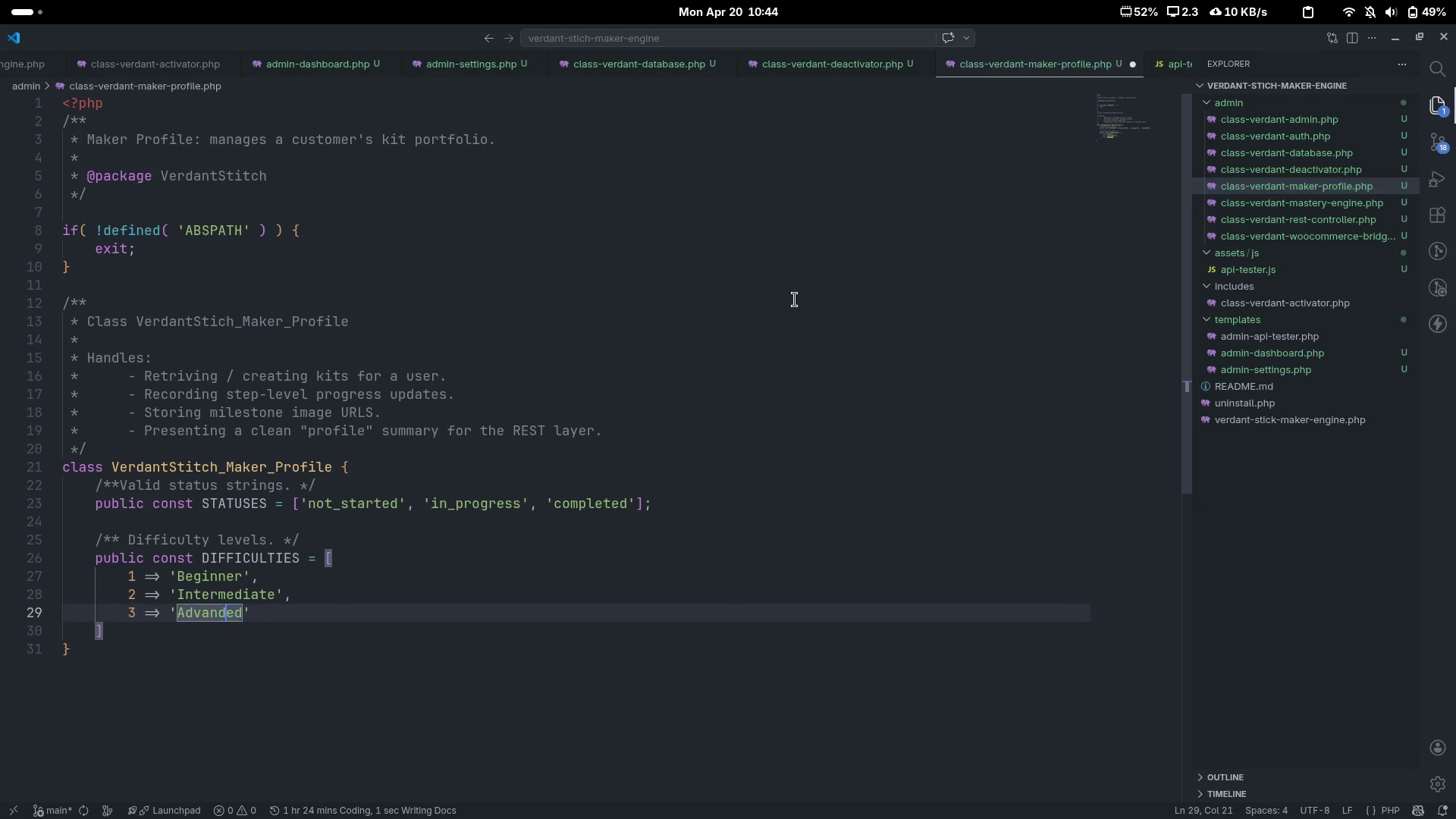 
key(ArrowLeft)
 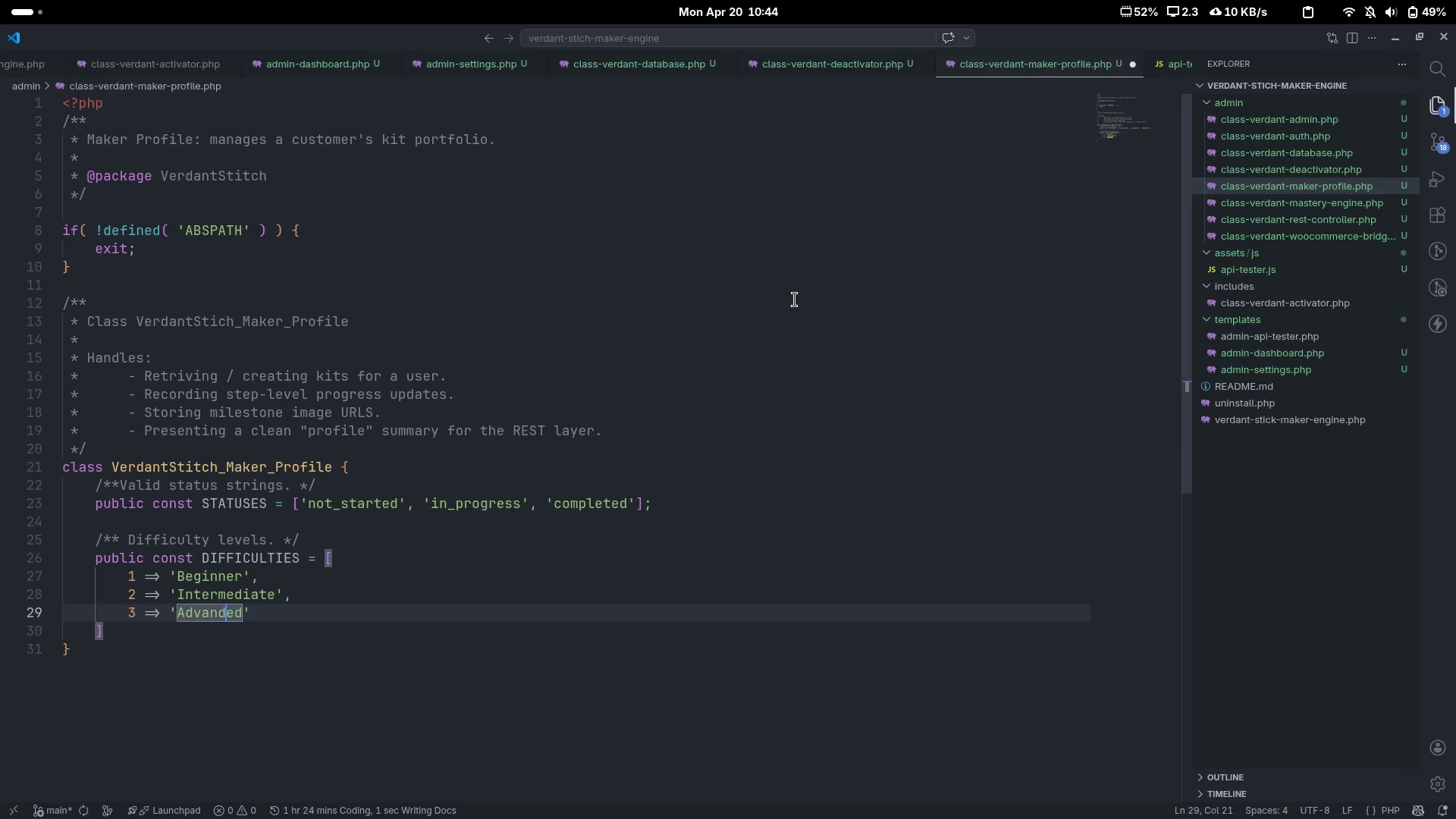 
key(Backspace)
 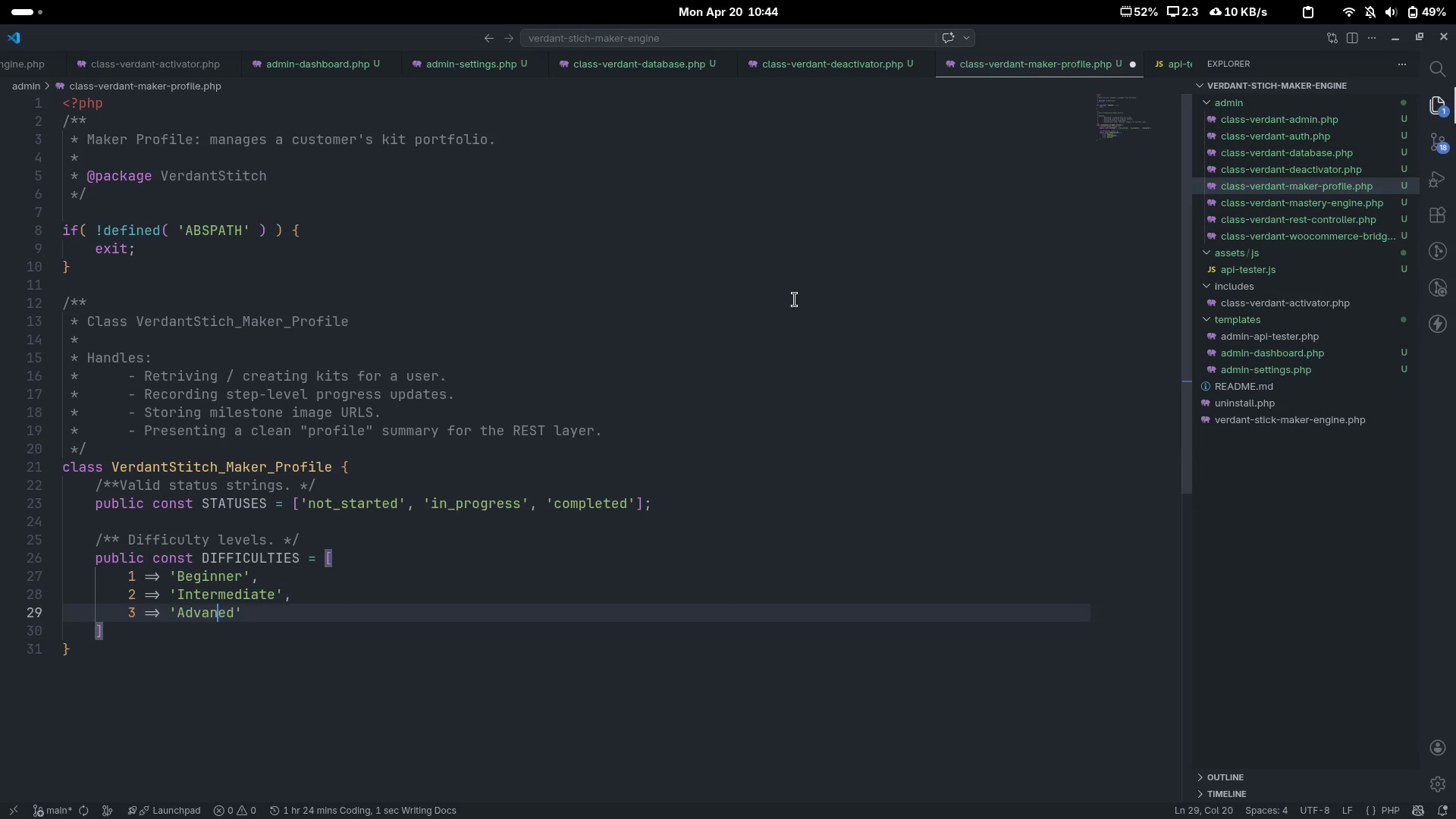 
key(C)
 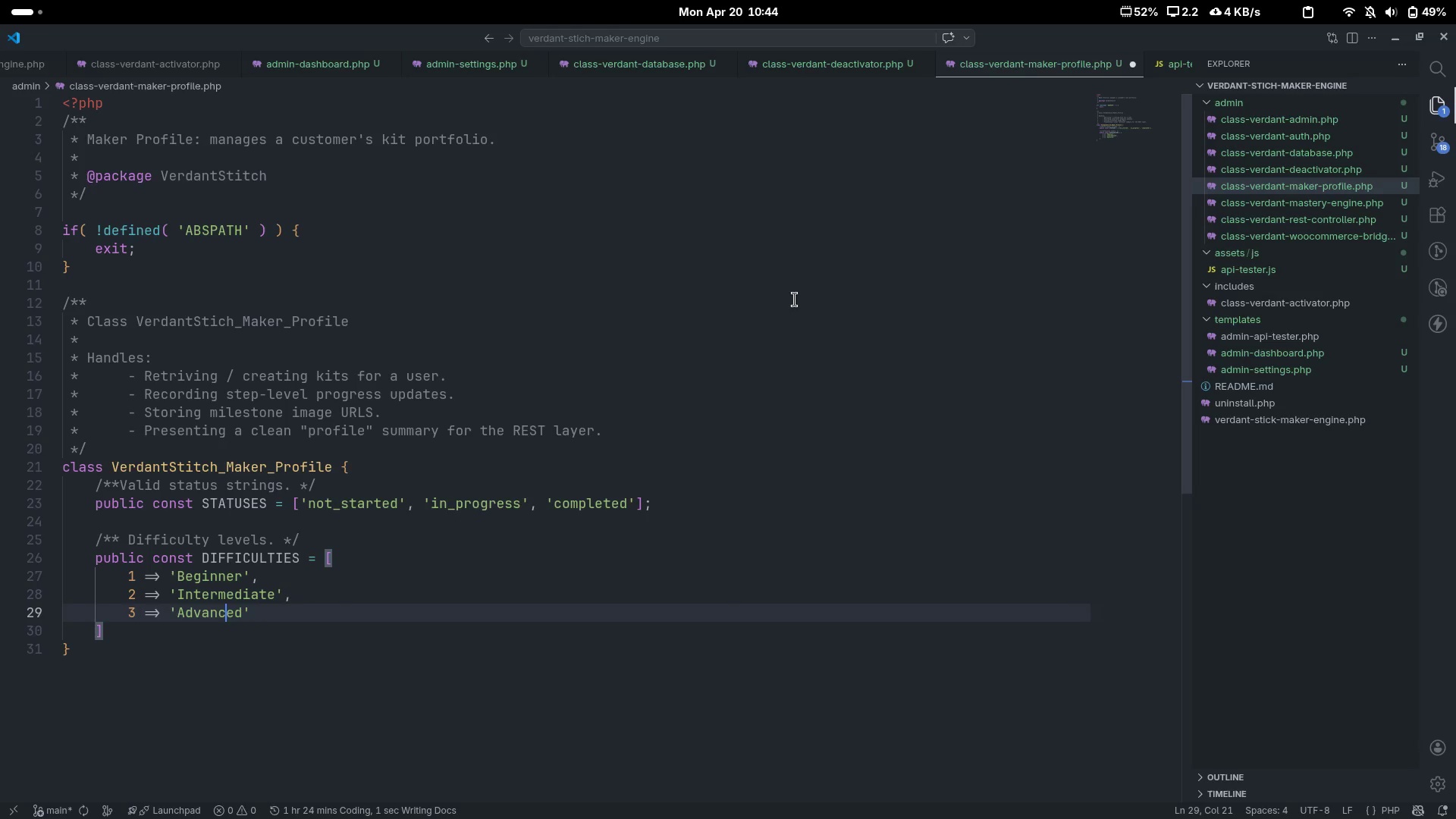 
key(Control+ControlLeft)
 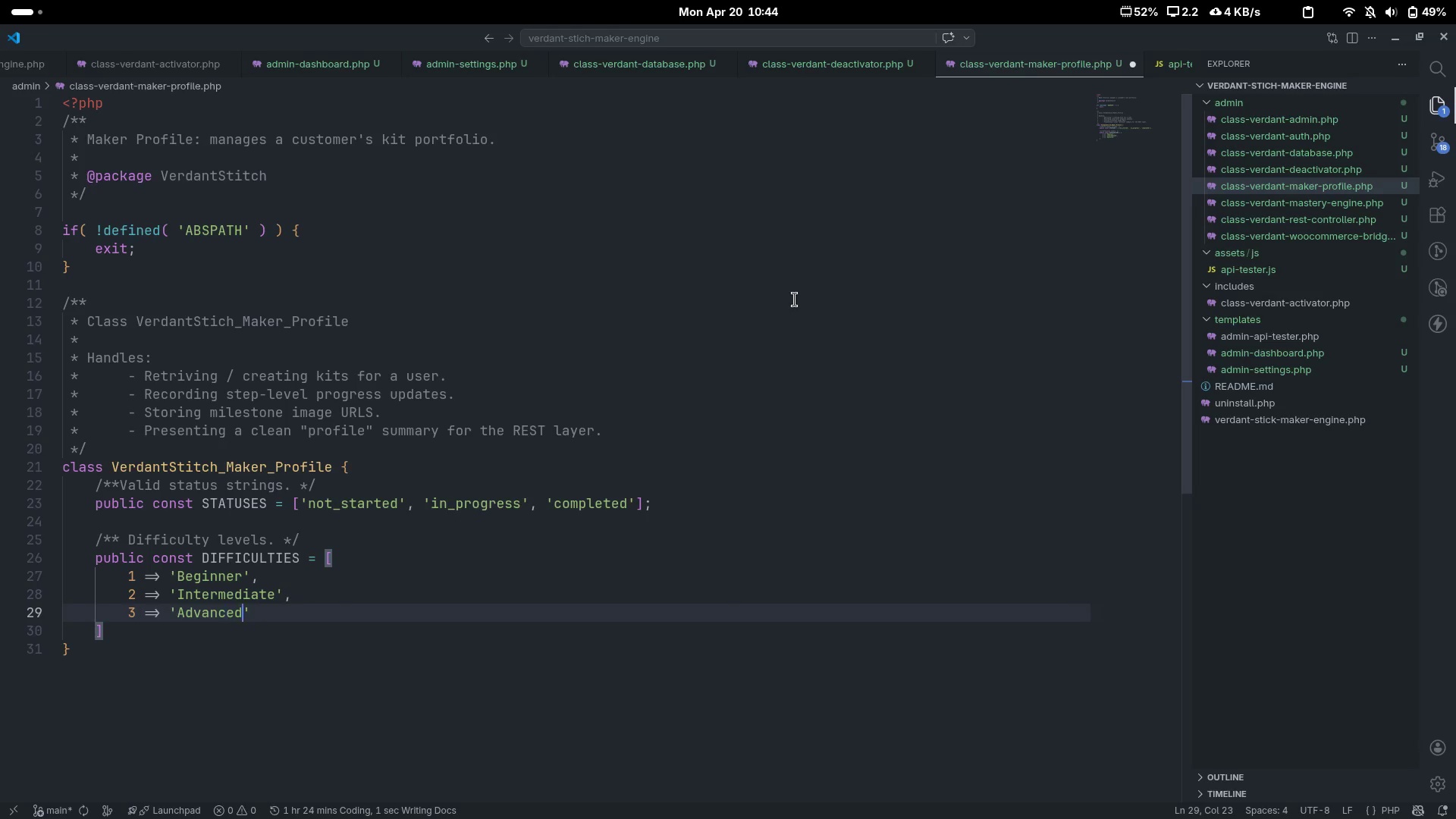 
key(Control+ArrowRight)
 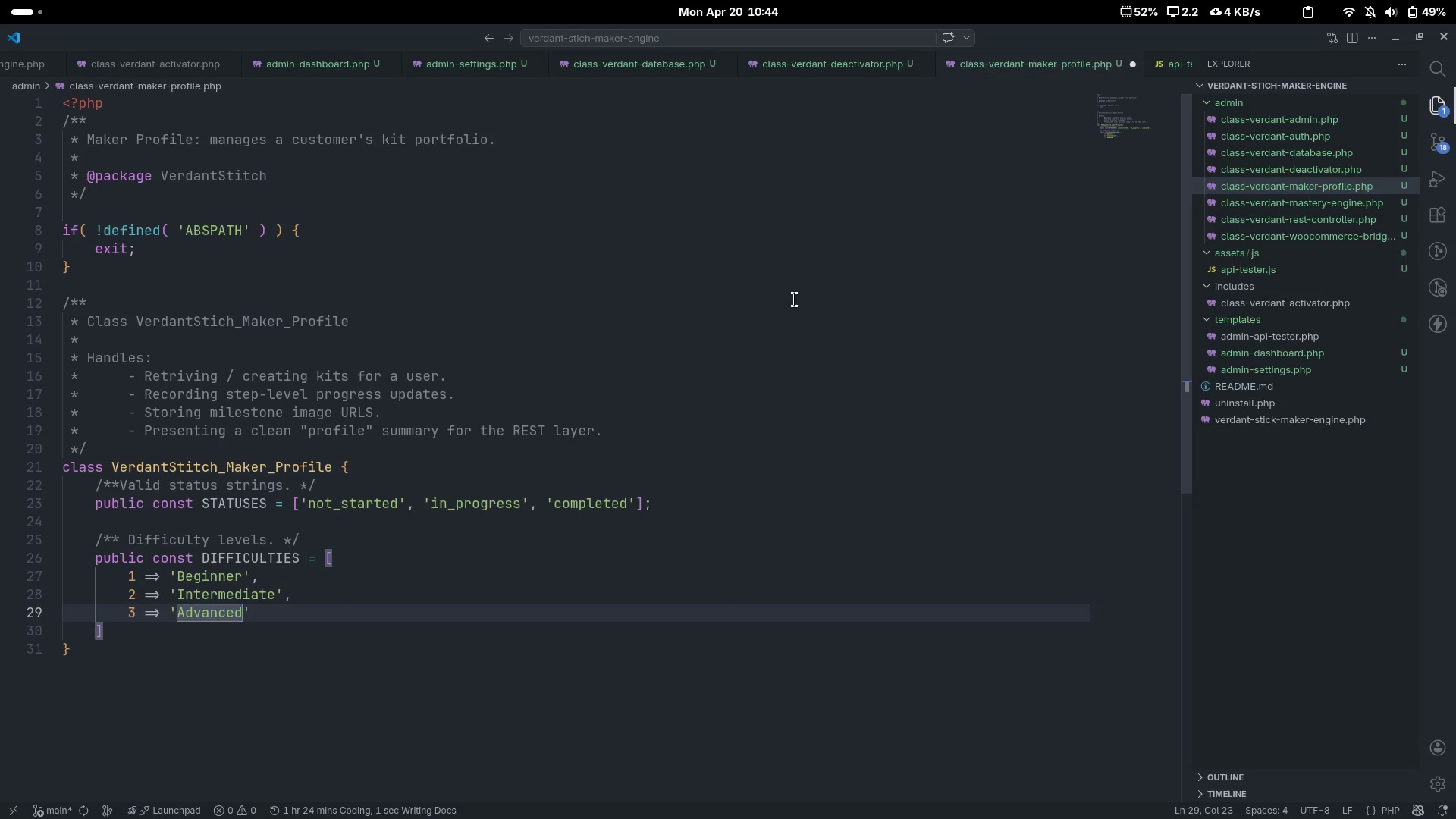 
key(ArrowRight)
 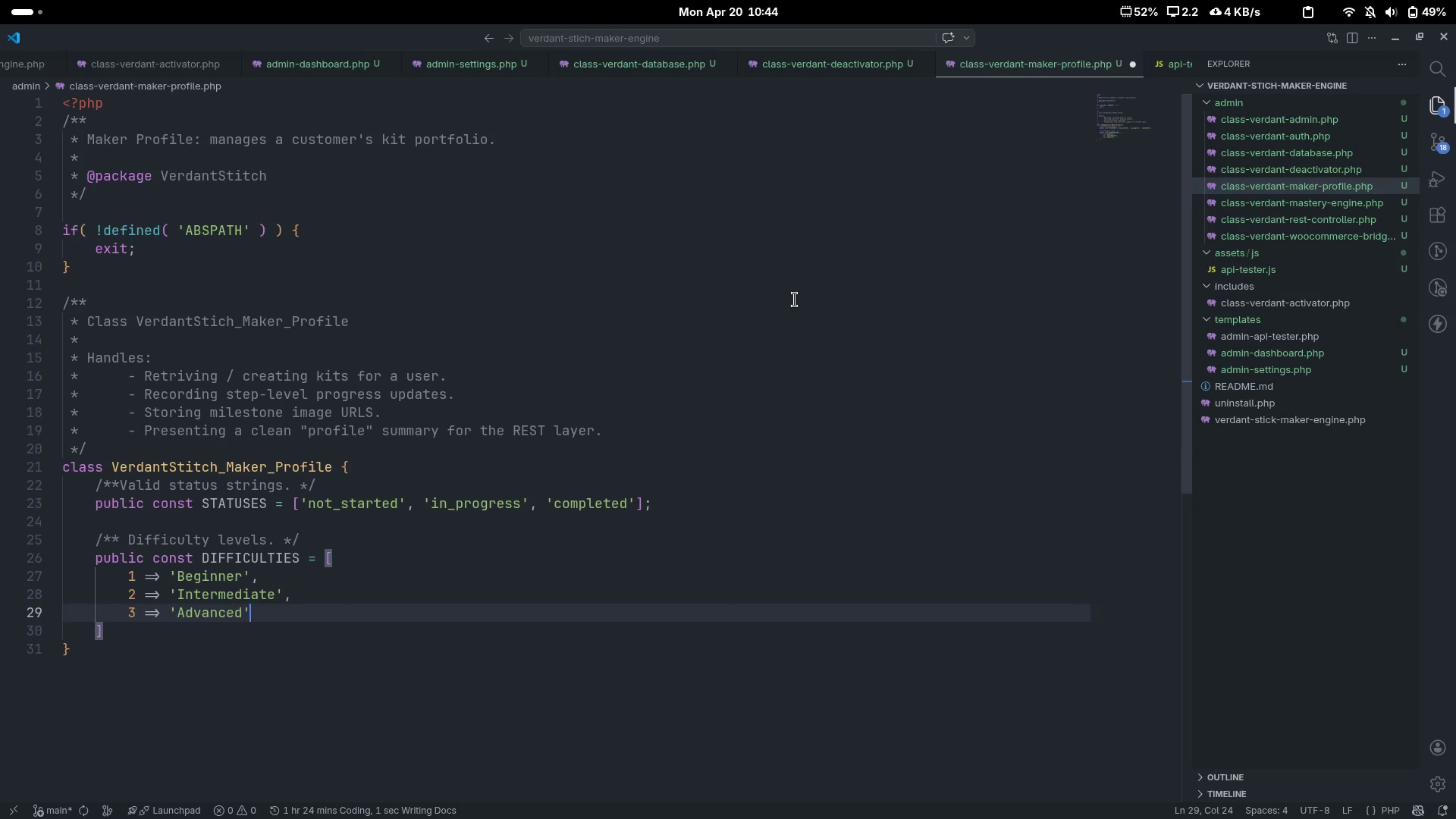 
key(Comma)
 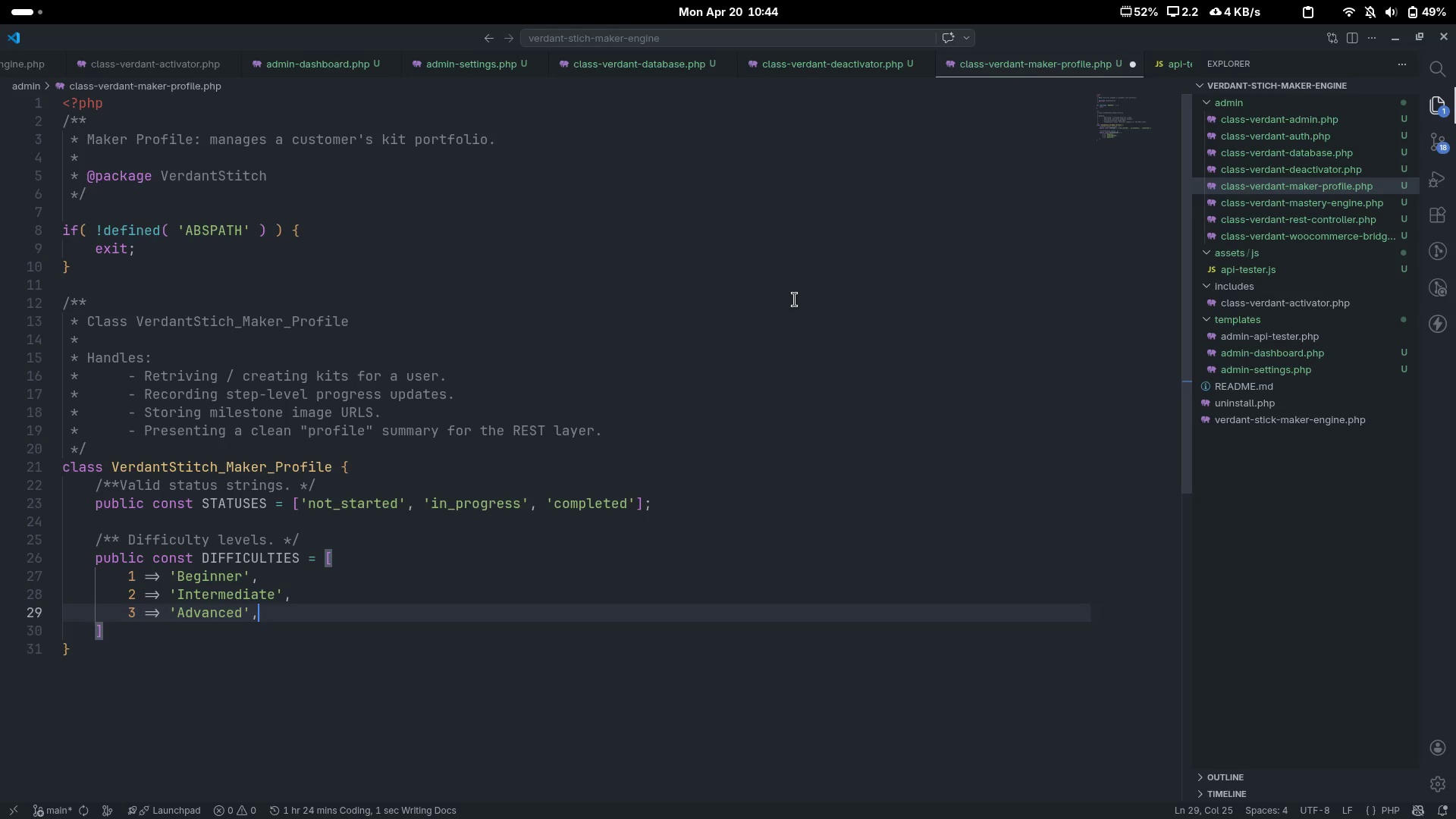 
key(Enter)
 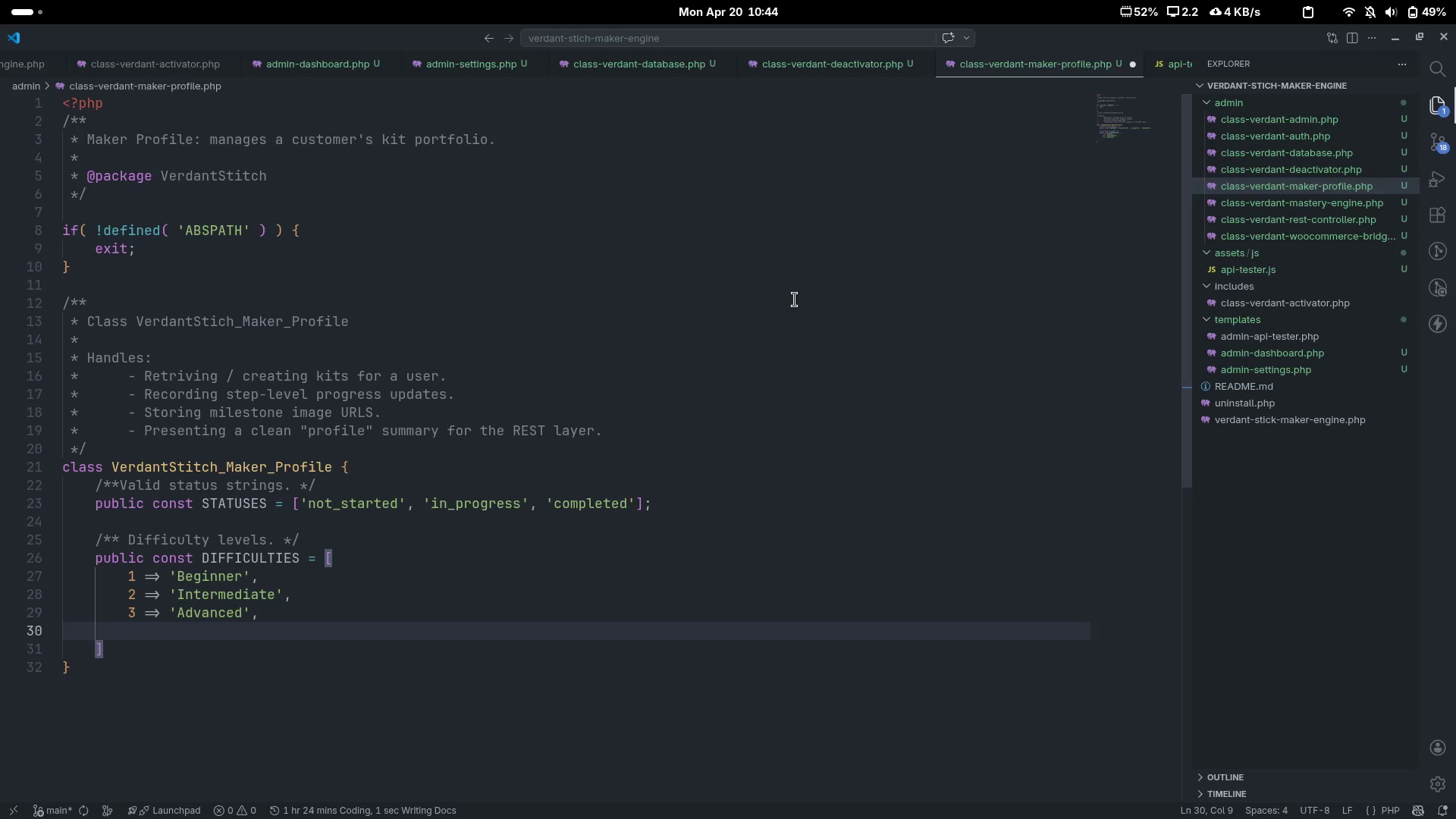 
type(4 => 'Mase)
key(Backspace)
type(ter)
 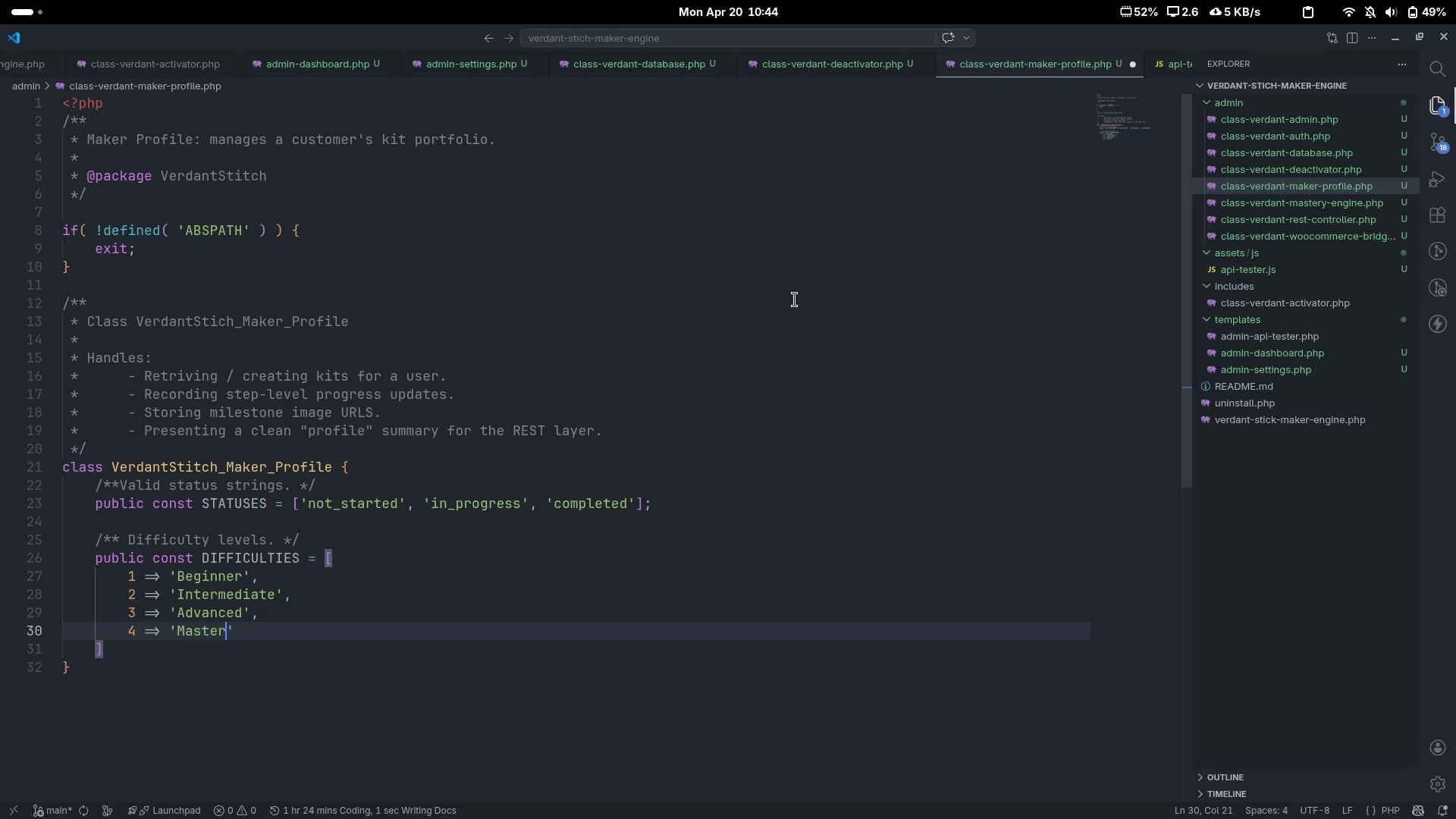 
key(ArrowRight)
 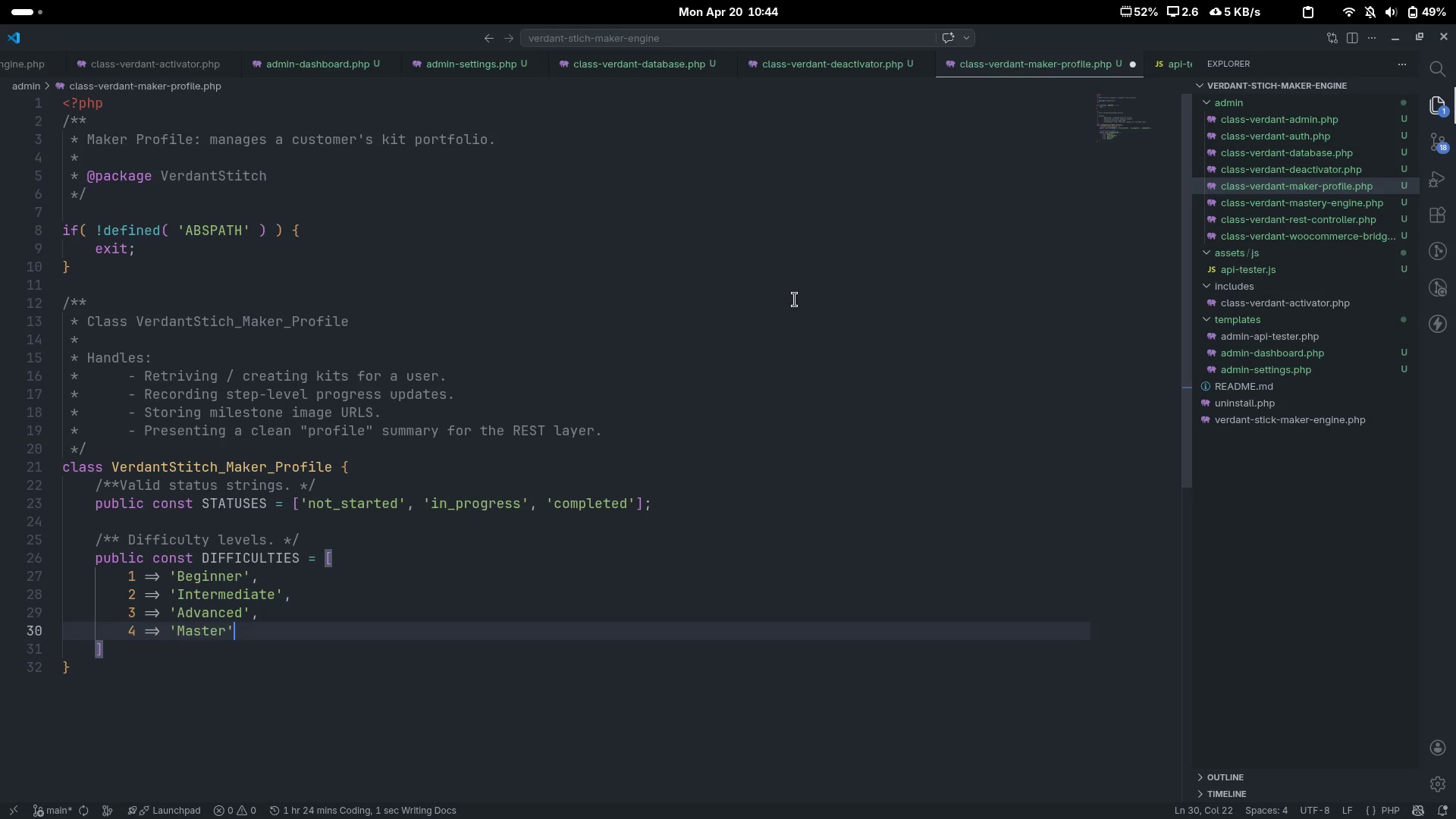 
key(Comma)
 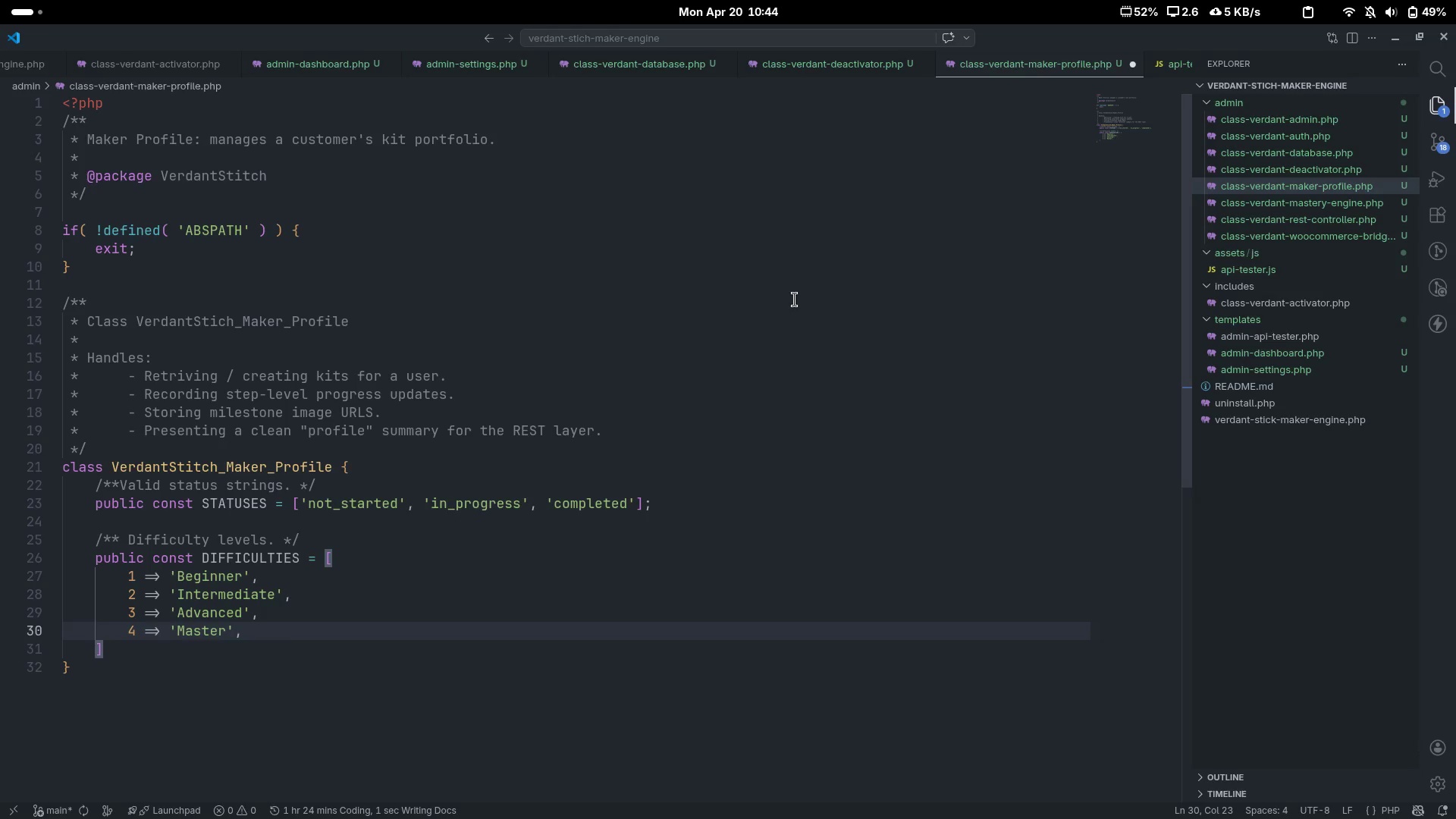 
key(ArrowDown)
 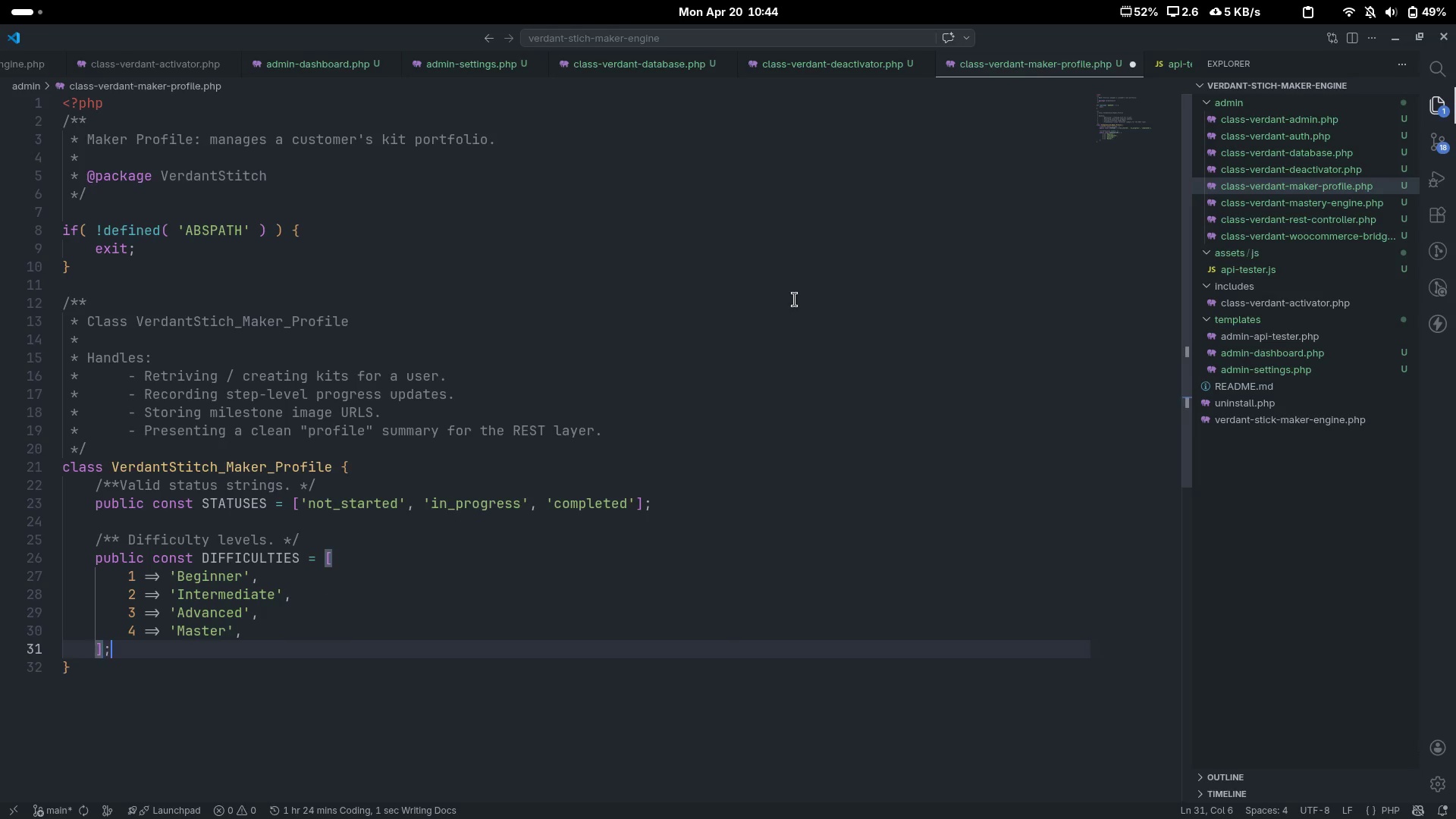 
key(Semicolon)
 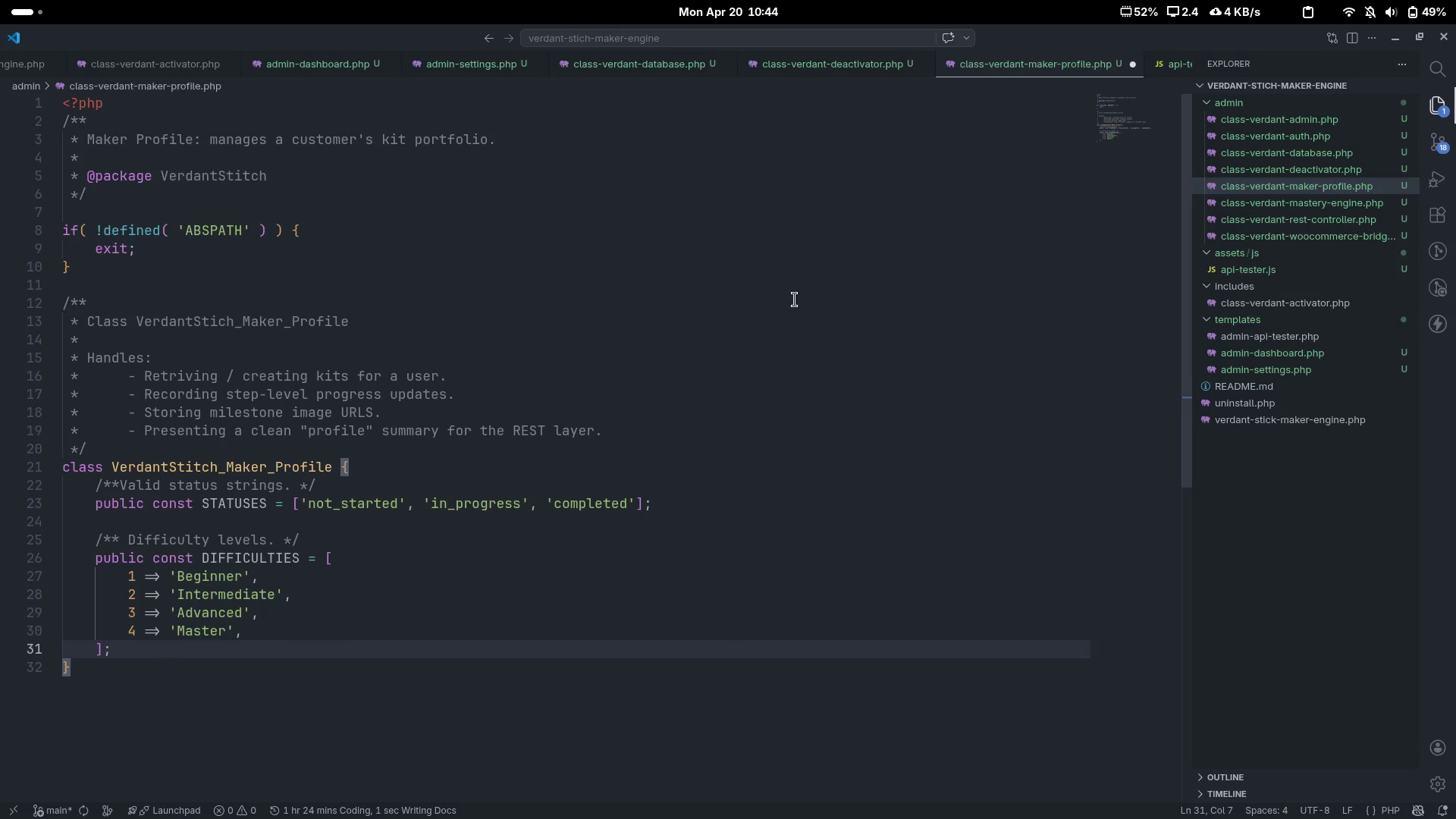 
key(Enter)
 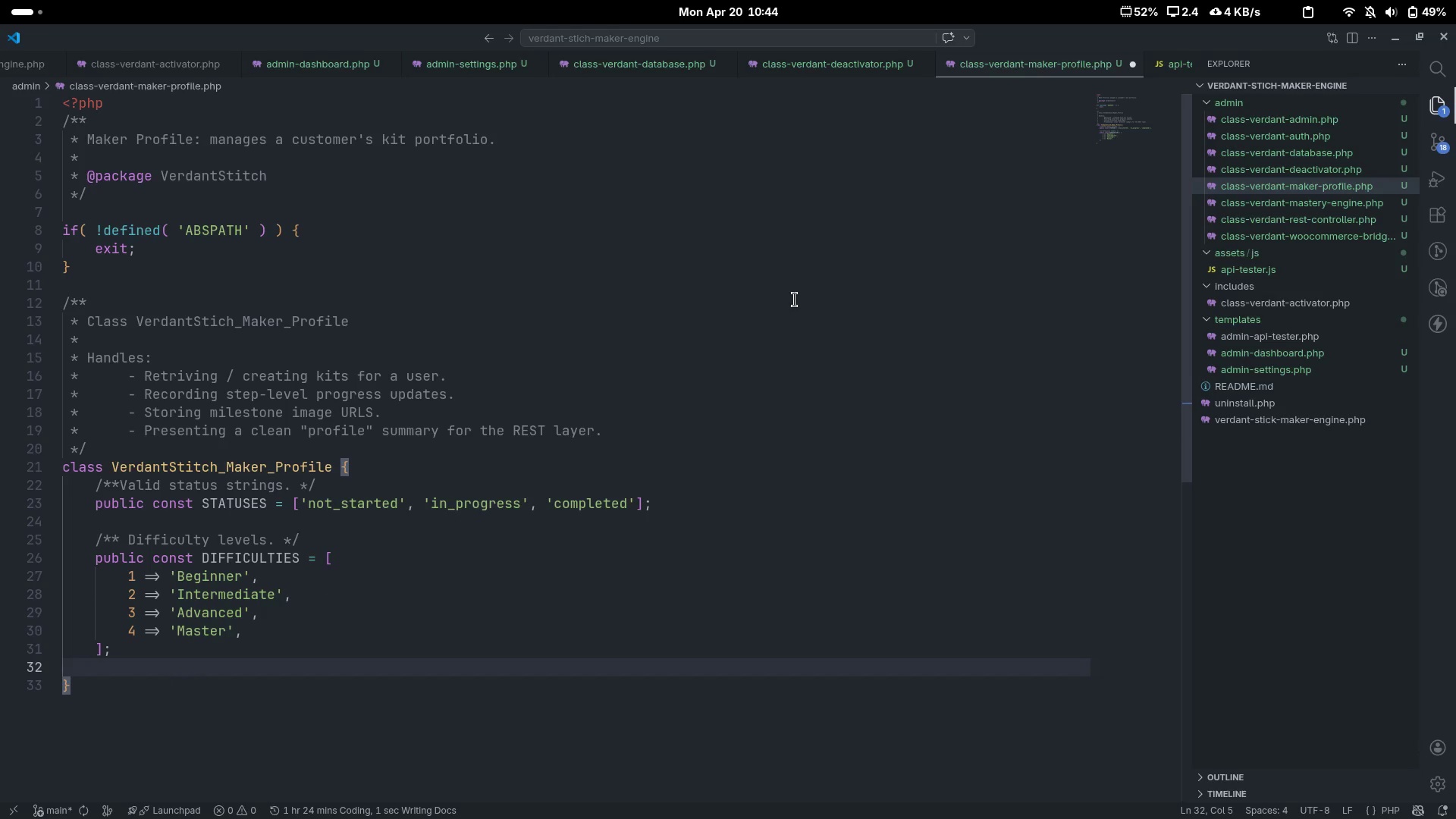 
type(public functon __const)
 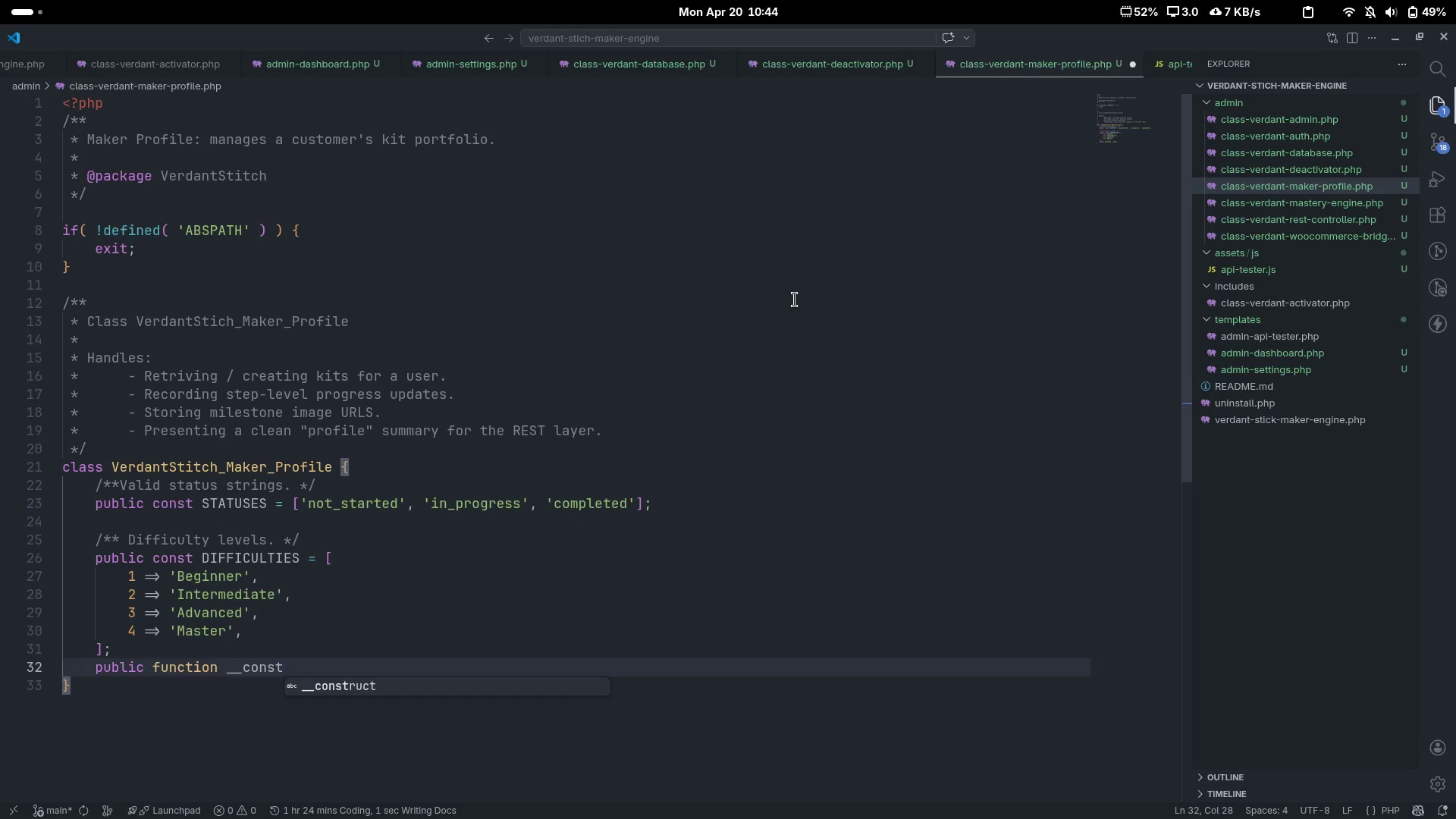 
key(Control+ControlLeft)
 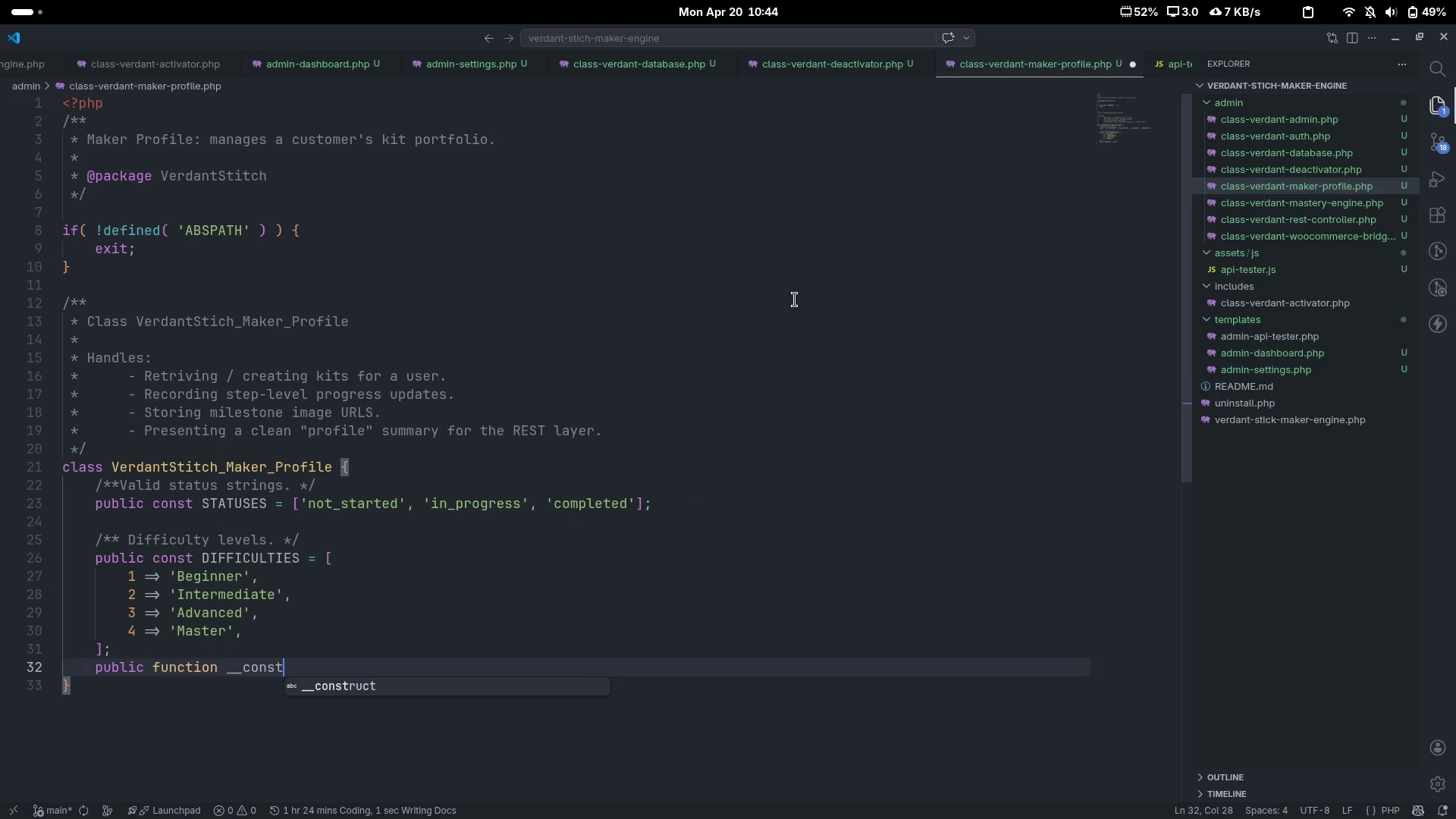 
key(Tab)
 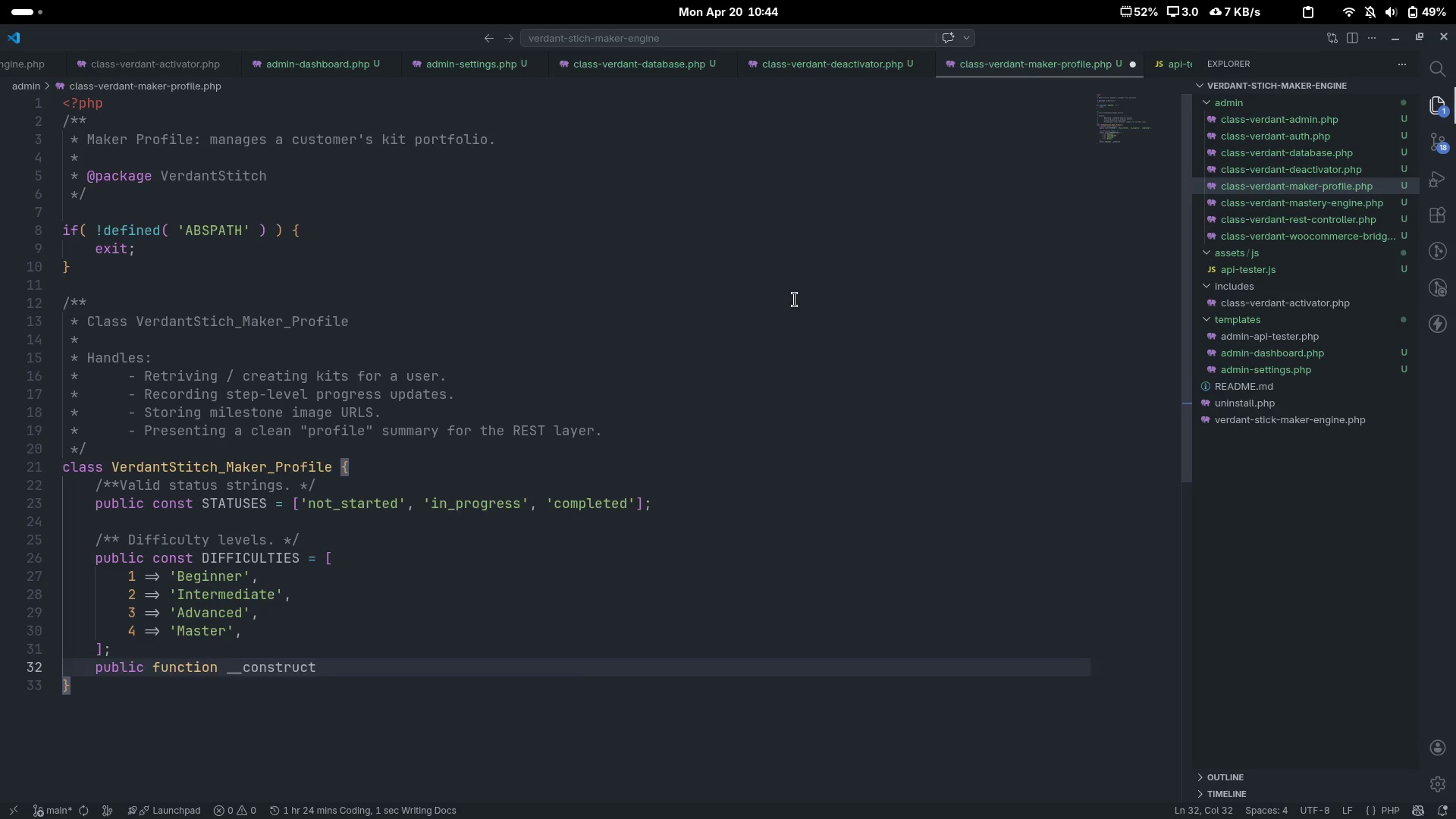 
key(Shift+9)
 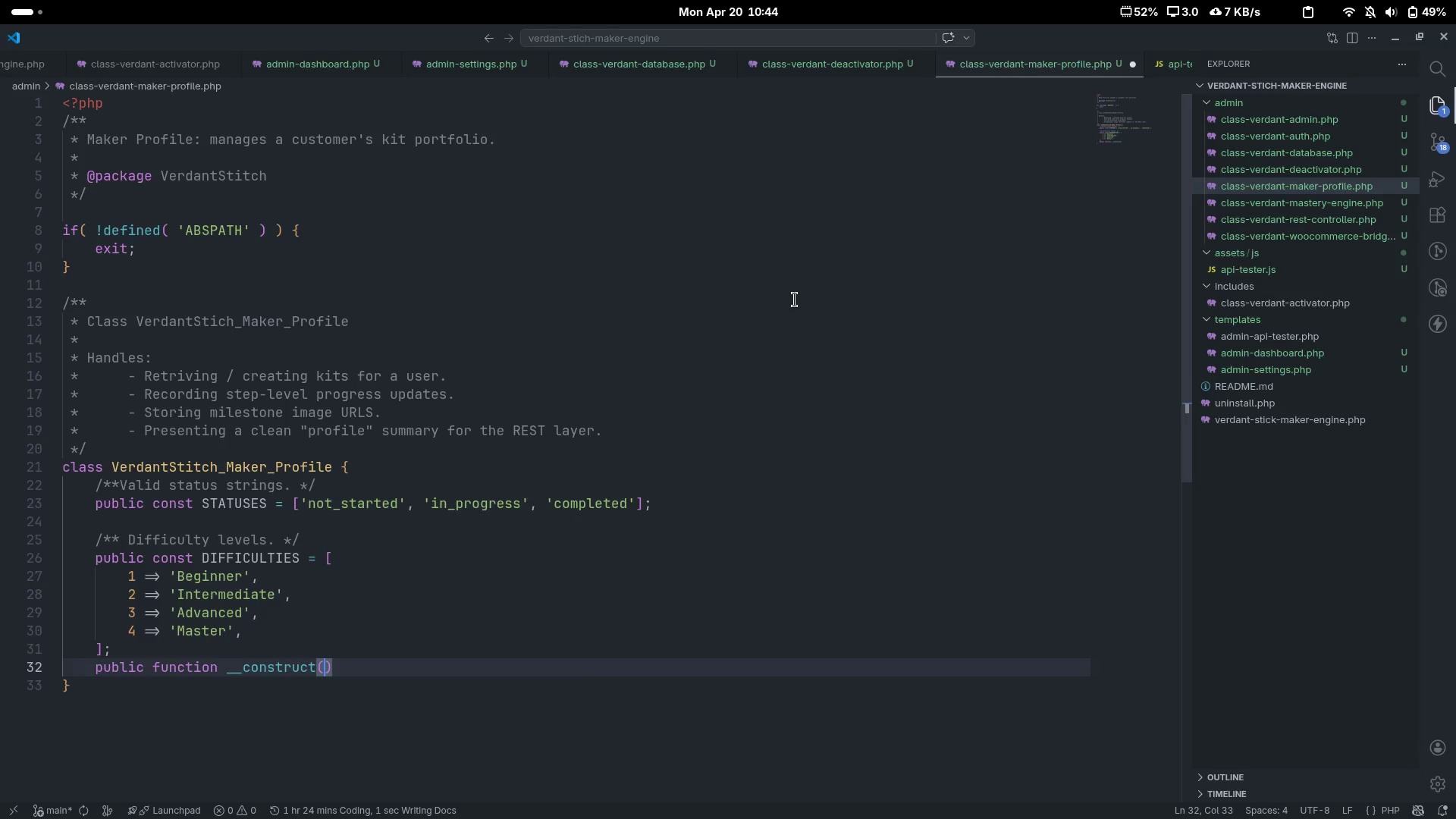 
key(Enter)
 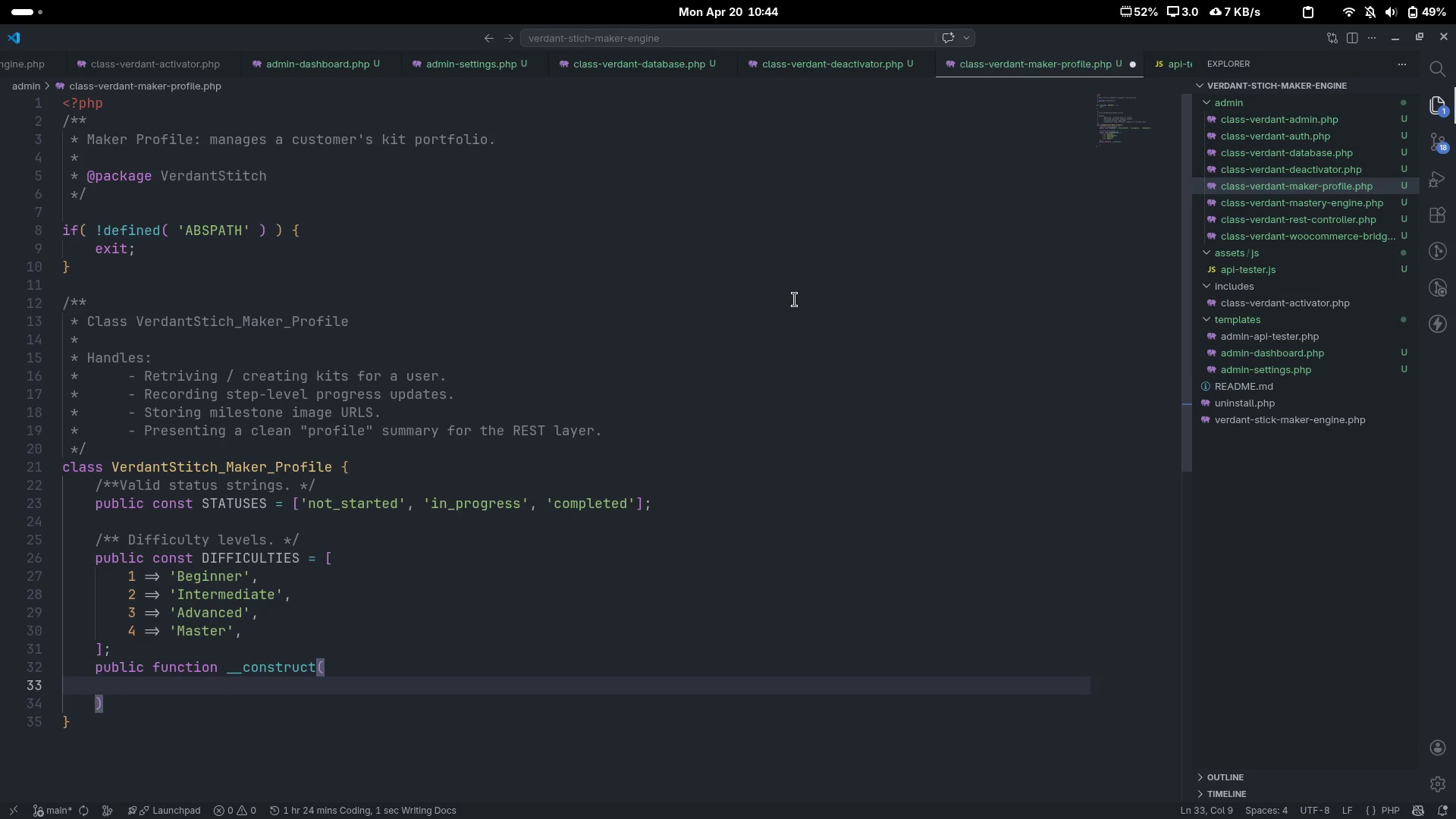 
type(private VerdantST)
key(Backspace)
type(titch_Database $)
key(Backspace)
type(%)
key(Backspace)
type($db)
 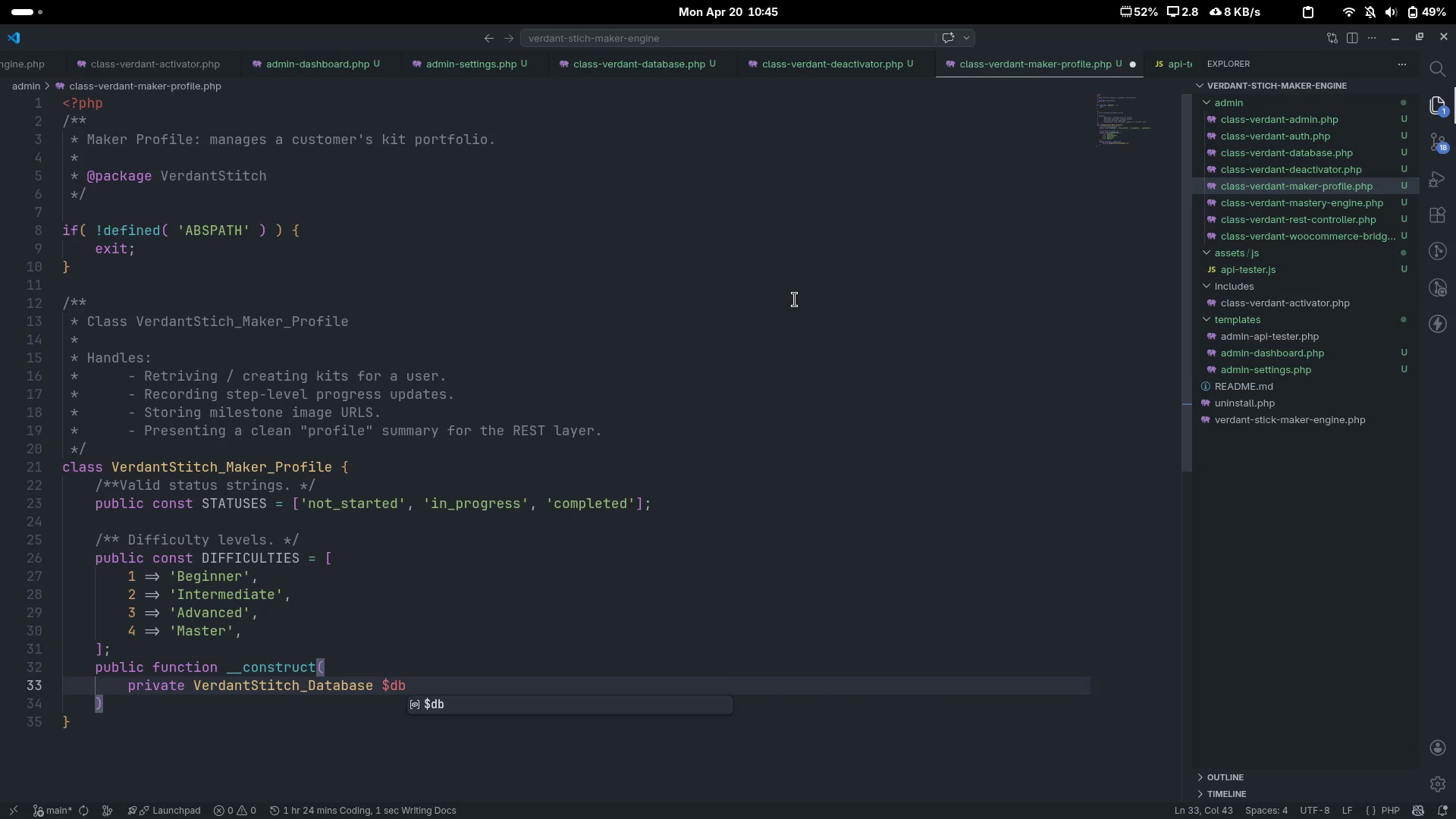 
key(ArrowDown)
 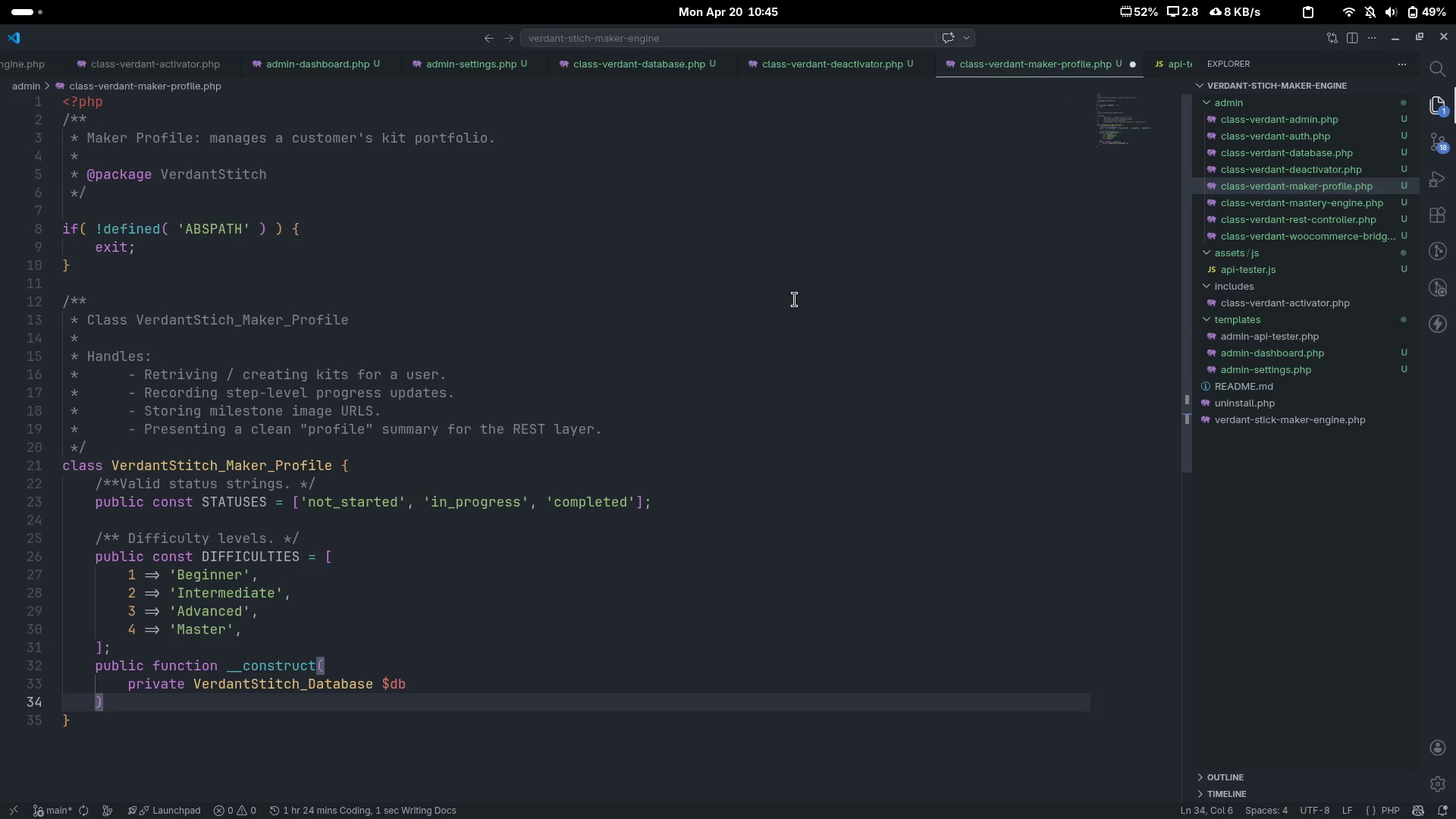 
key(Shift+BracketLeft)
 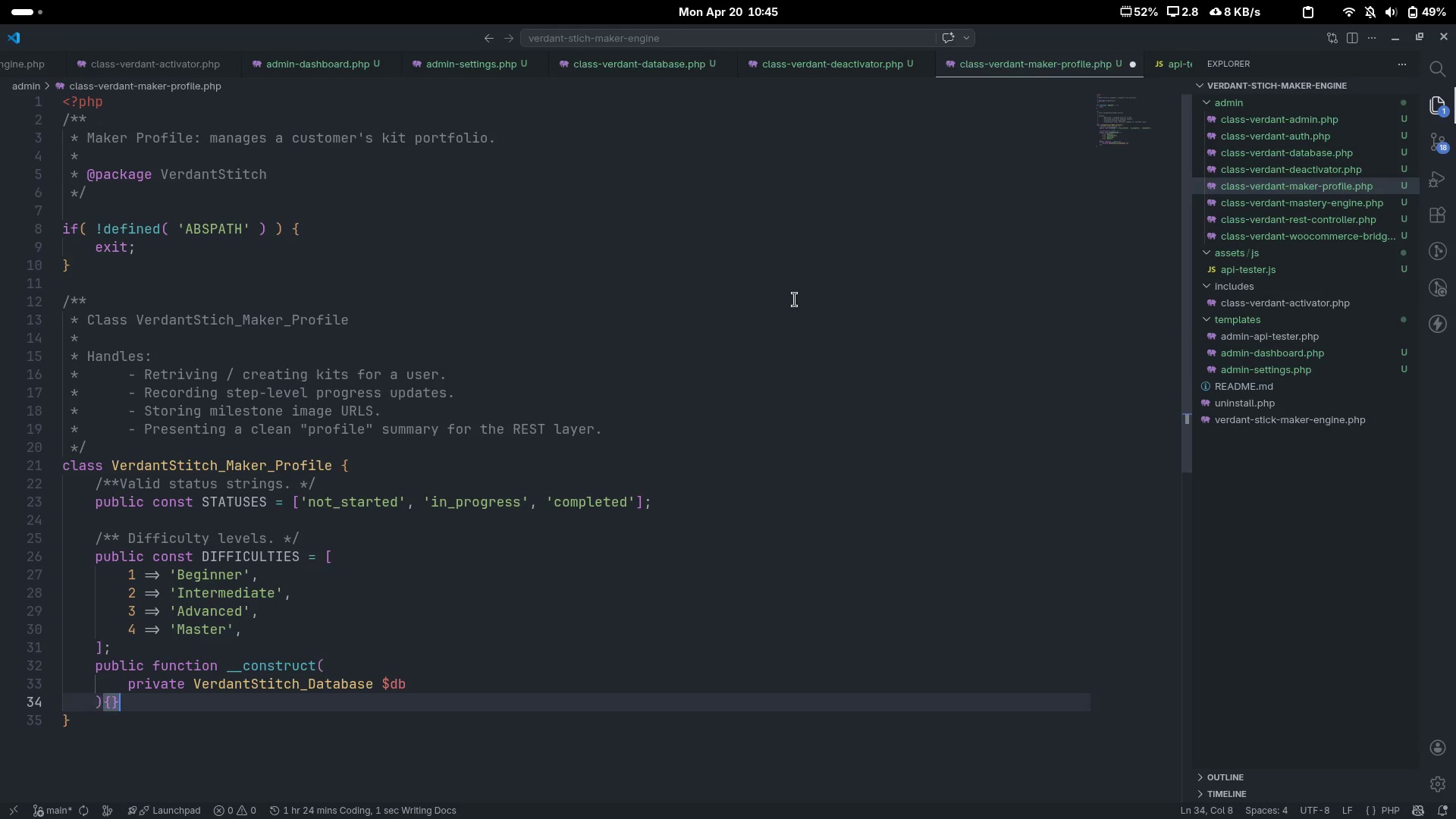 
key(Shift+BracketRight)
 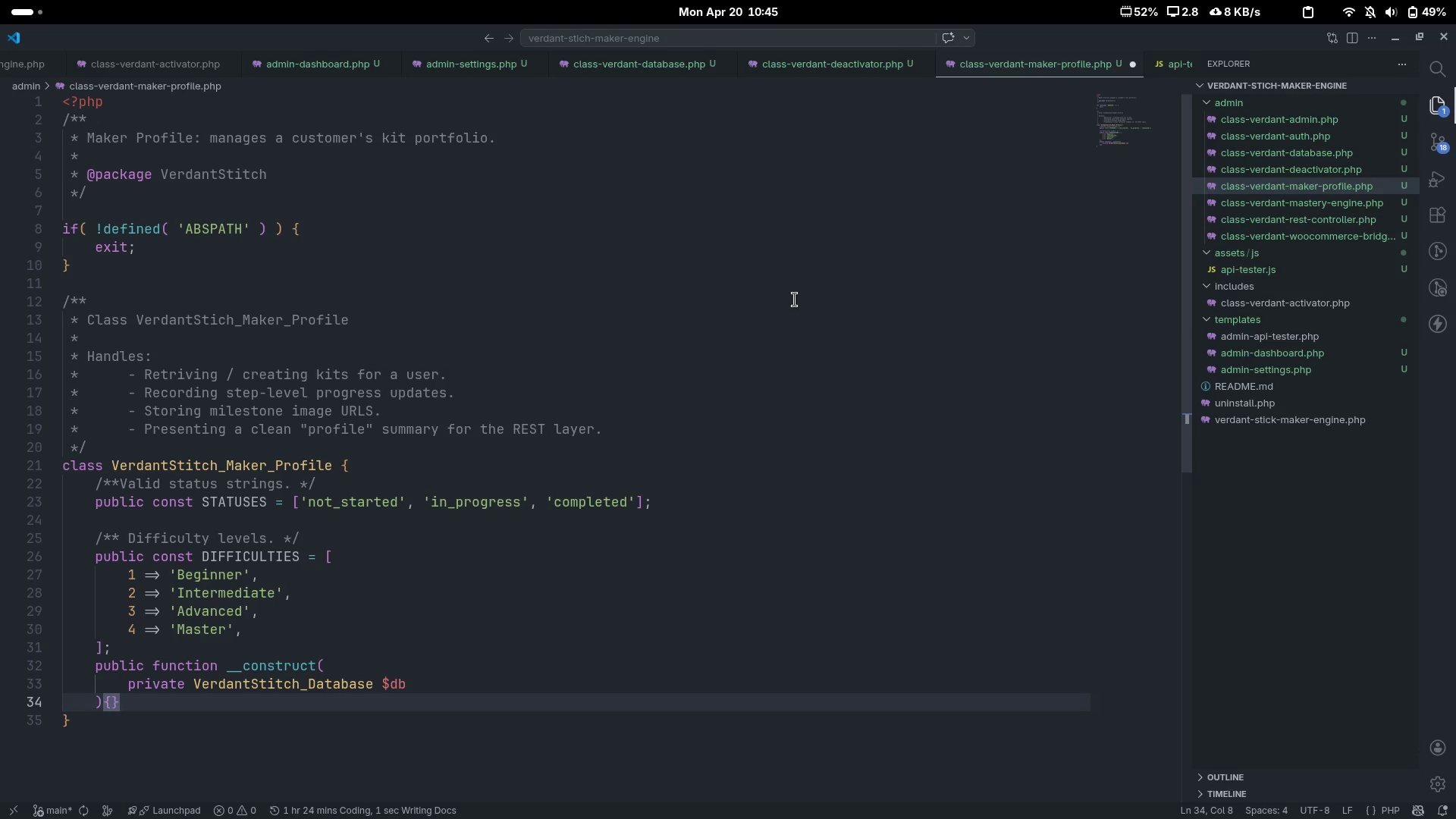 
key(Enter)
 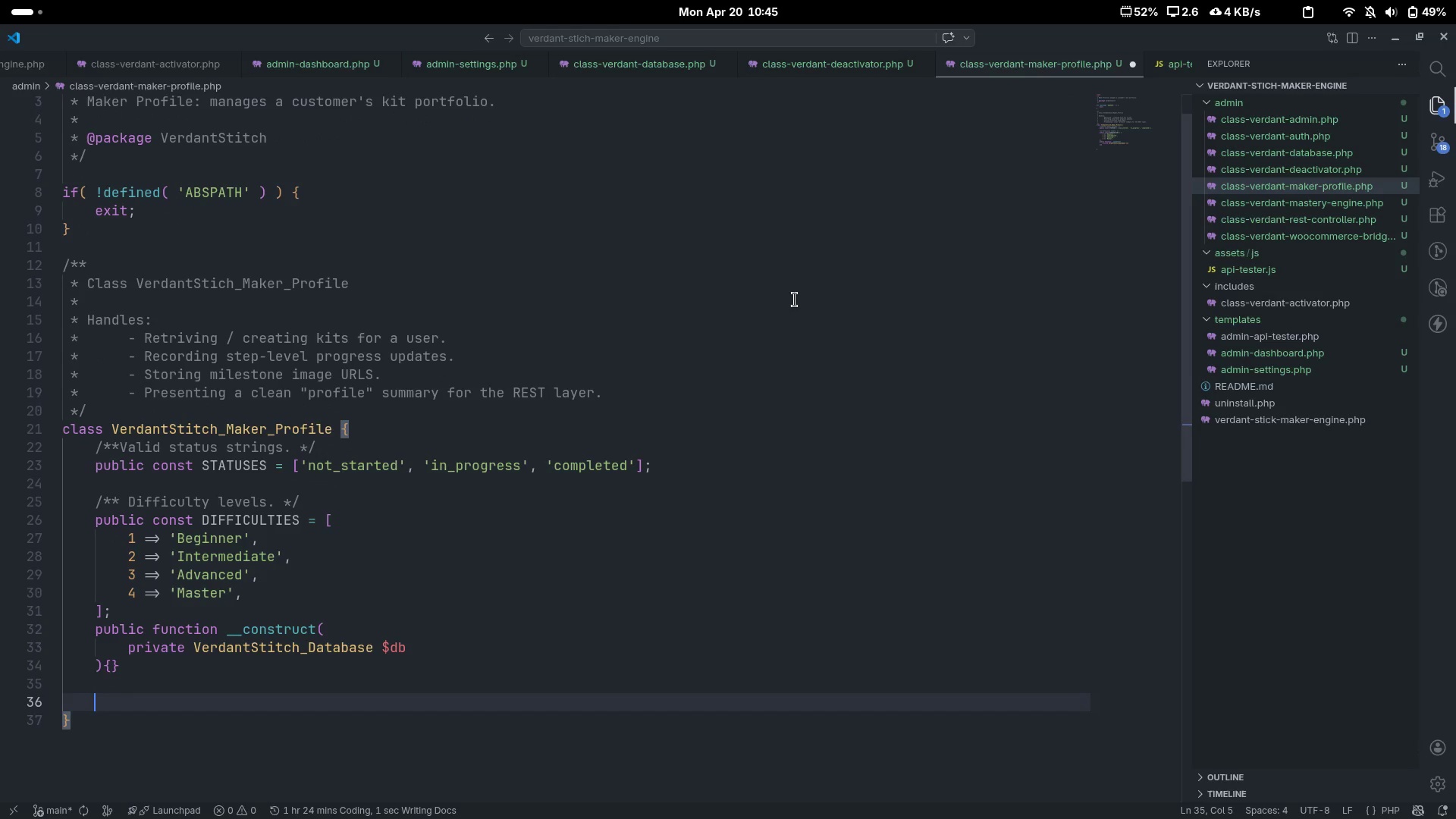 
key(Enter)
 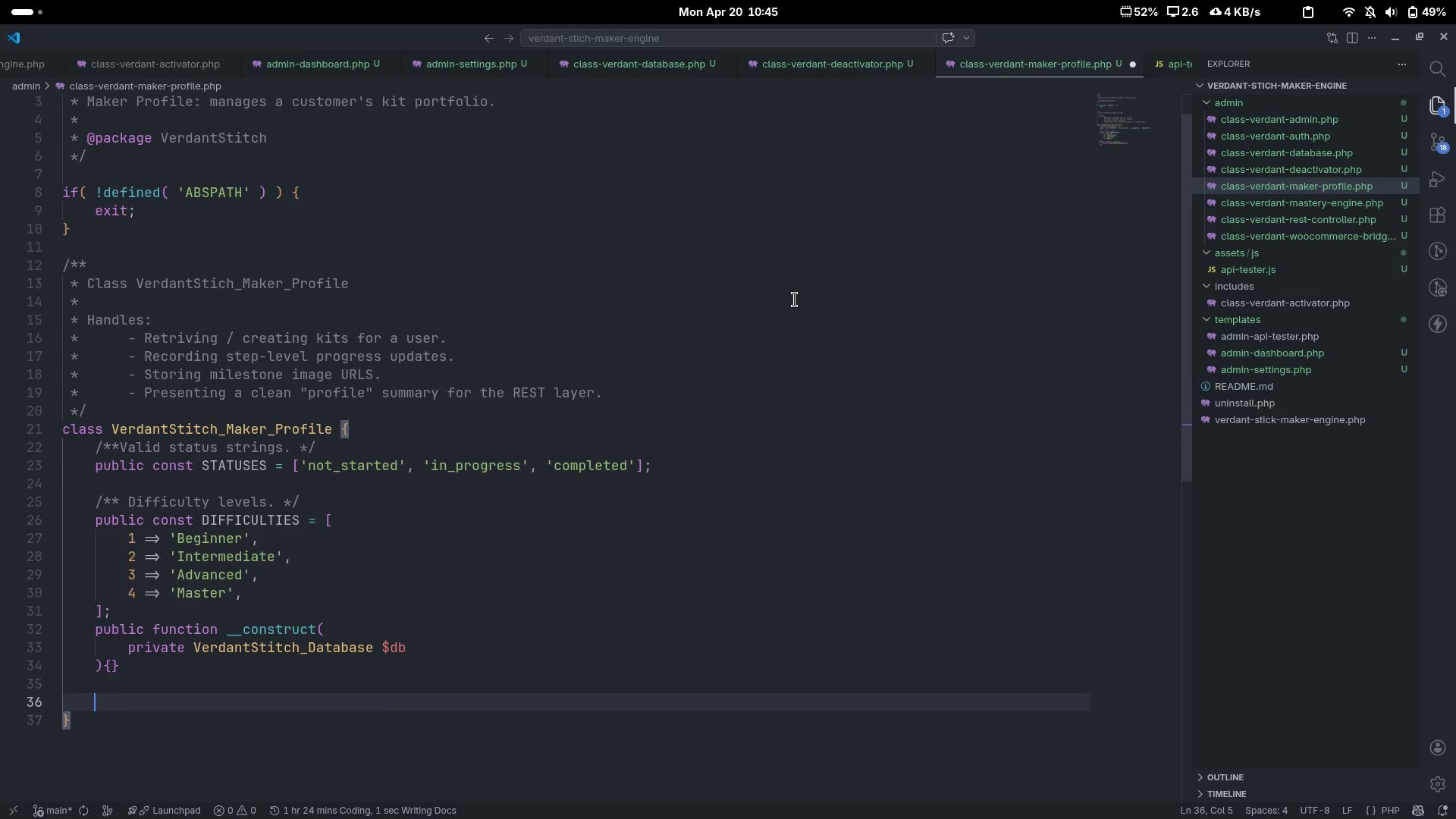 
key(Control+ControlLeft)
 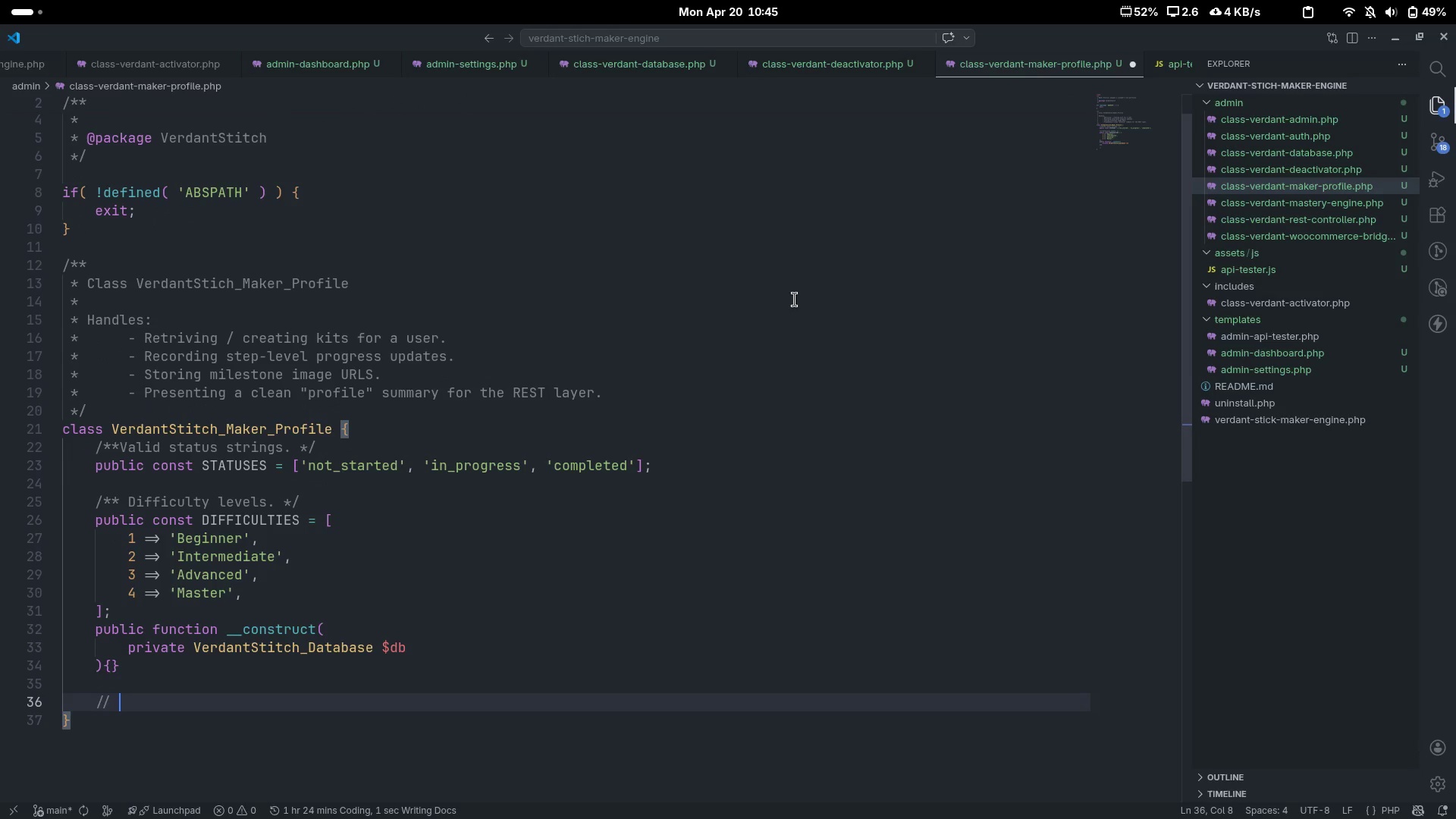 
key(Control+Slash)
 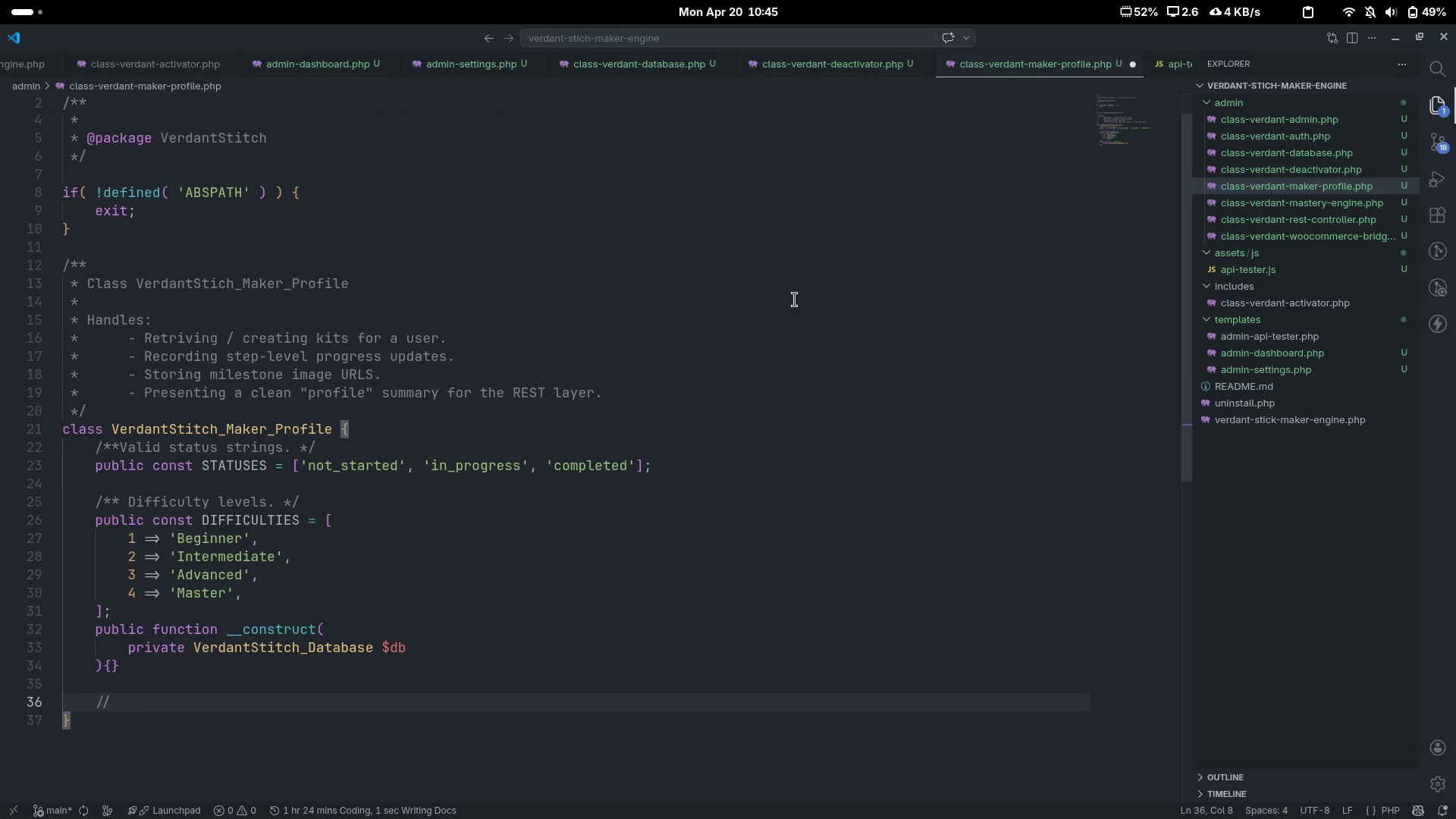 
type(Profile Summary)
 